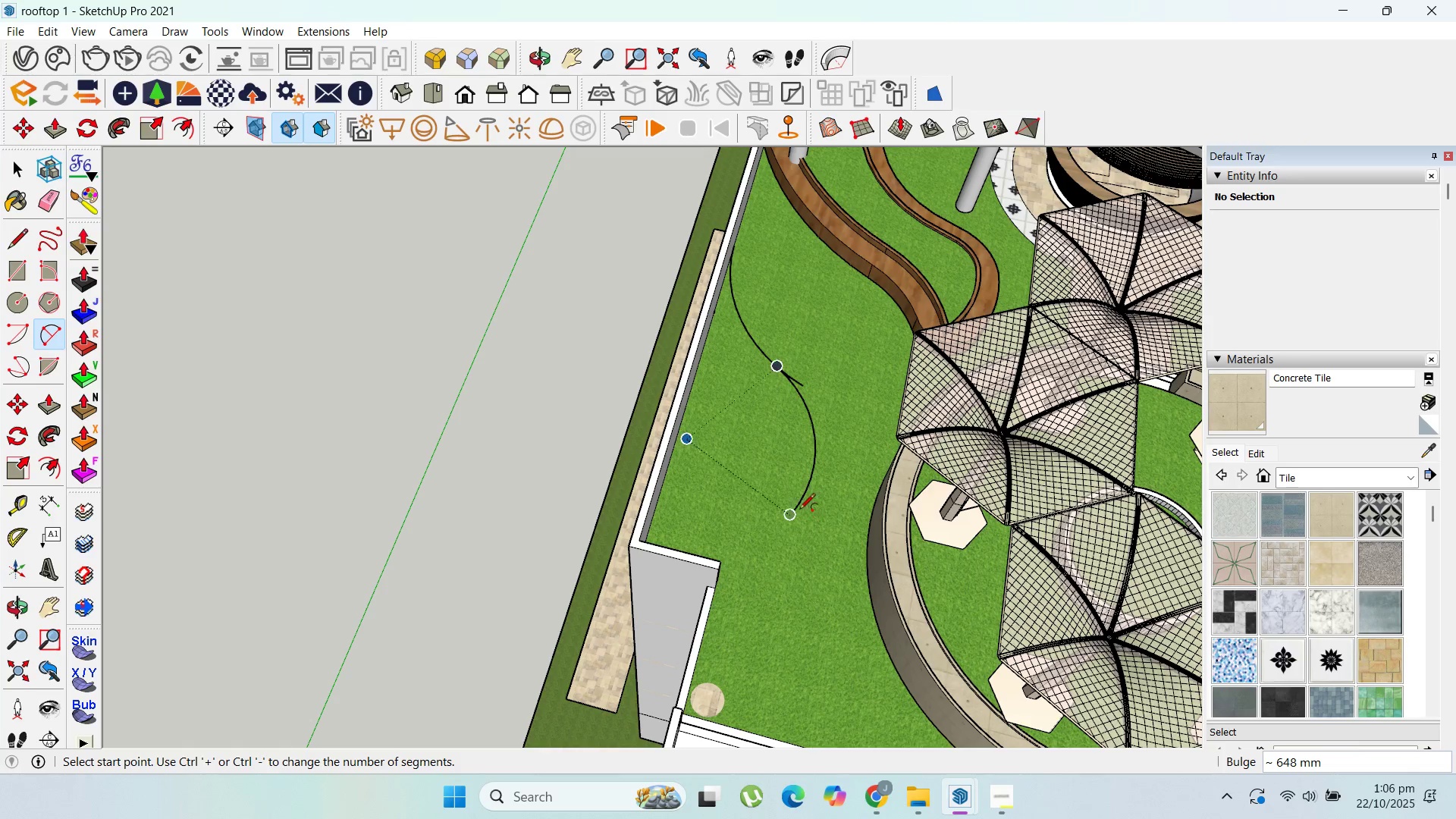 
scroll: coordinate [811, 409], scroll_direction: down, amount: 8.0
 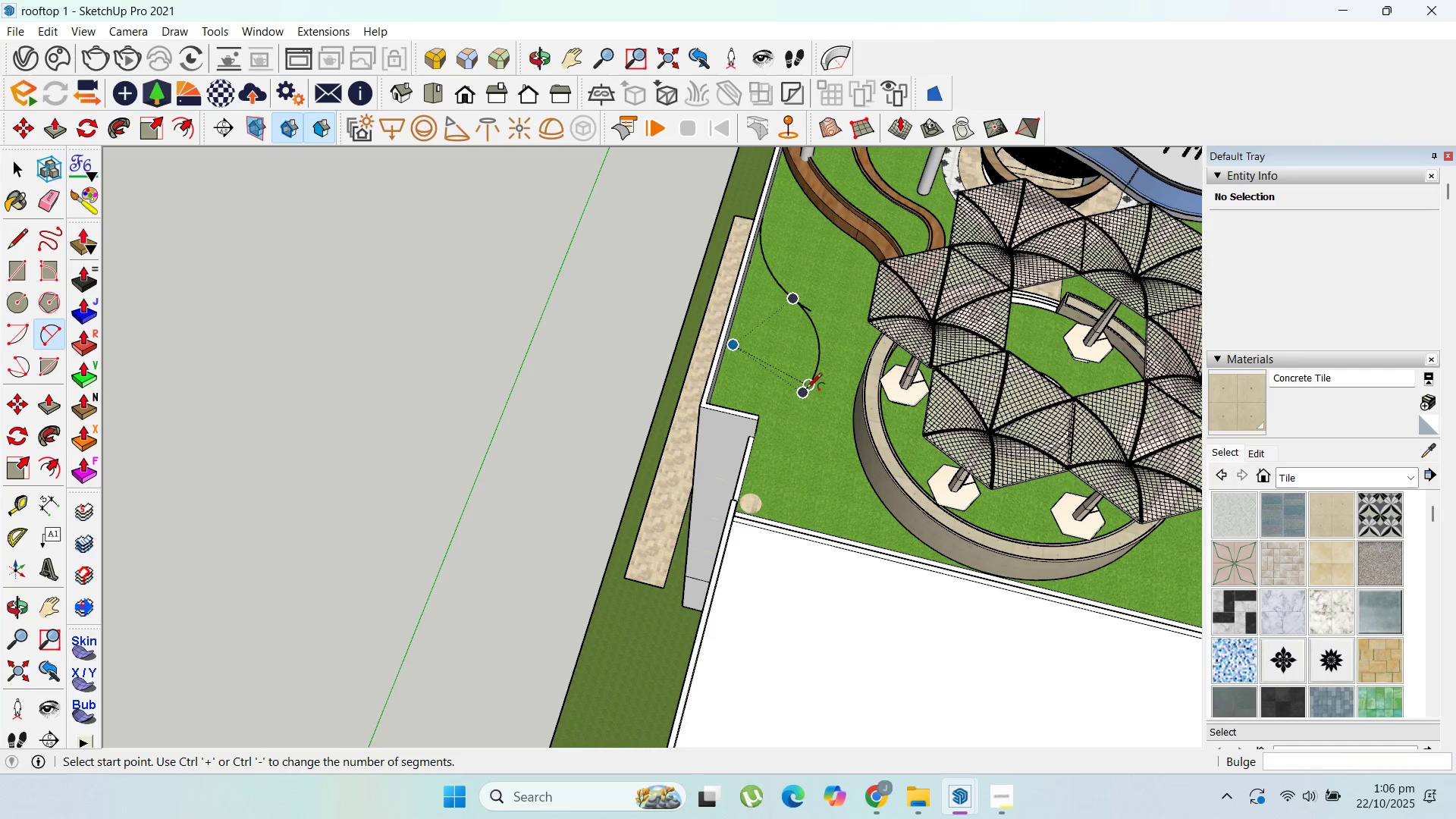 
left_click([806, 390])
 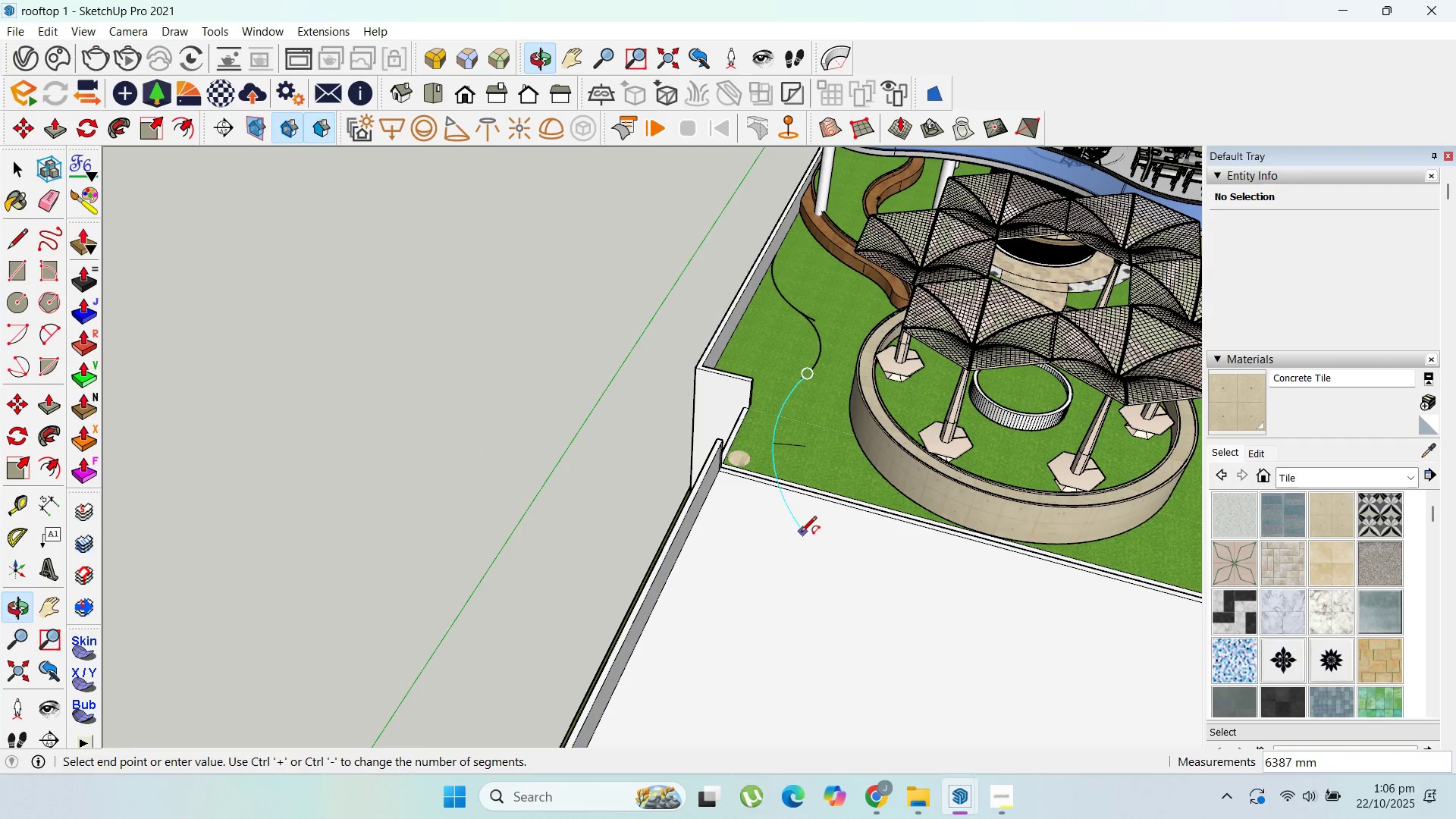 
wait(6.13)
 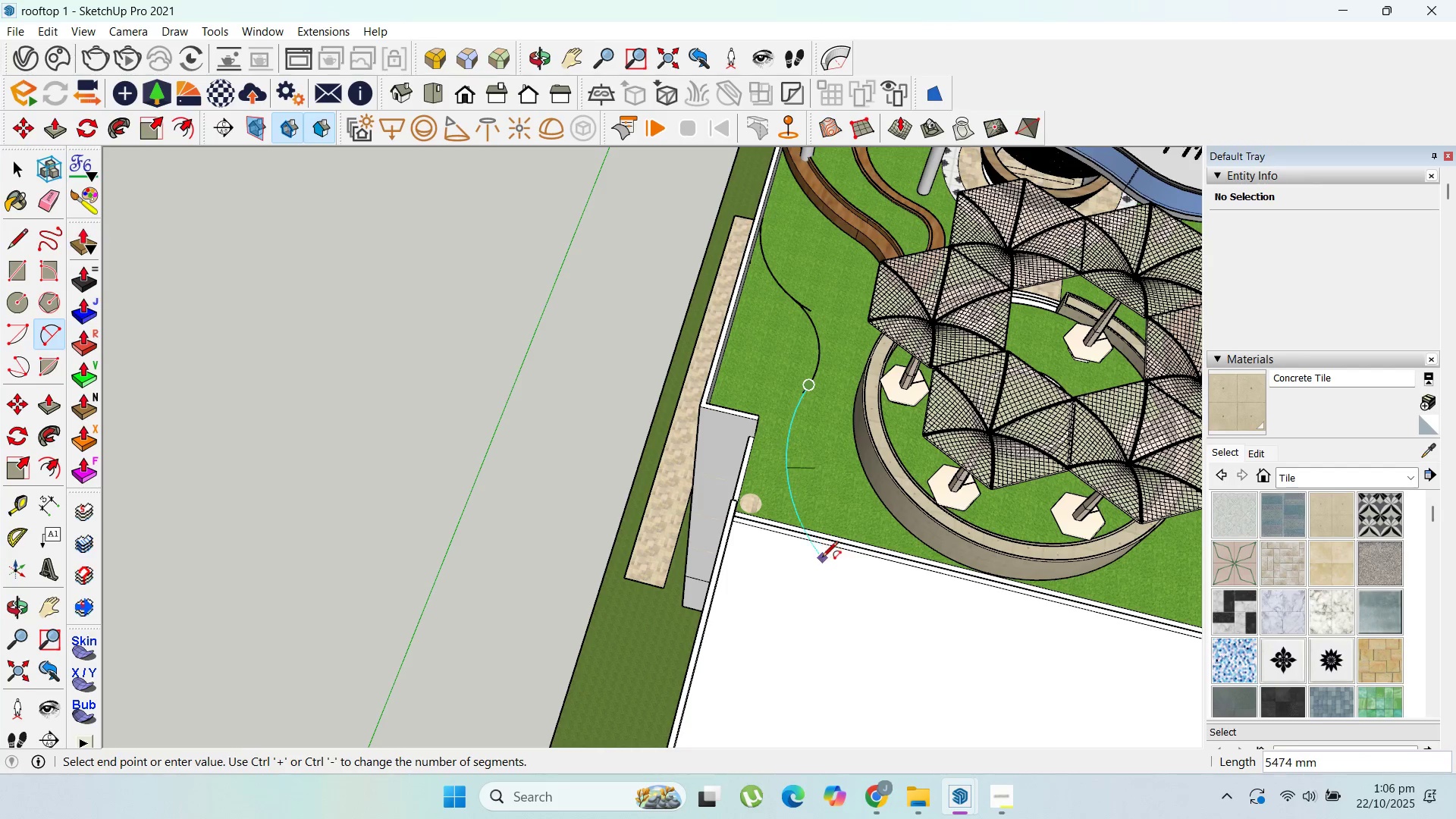 
left_click([801, 526])
 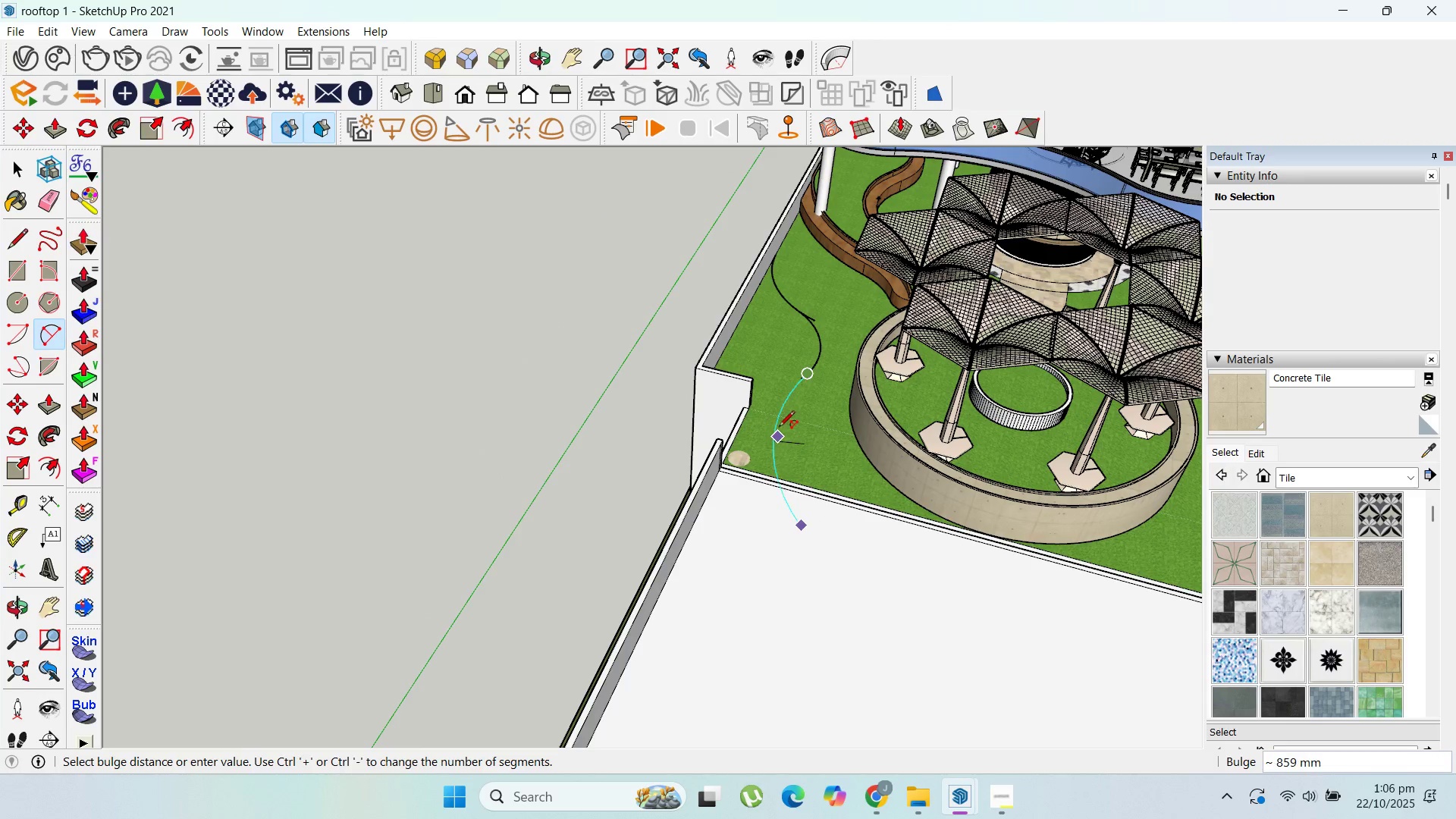 
left_click([777, 426])
 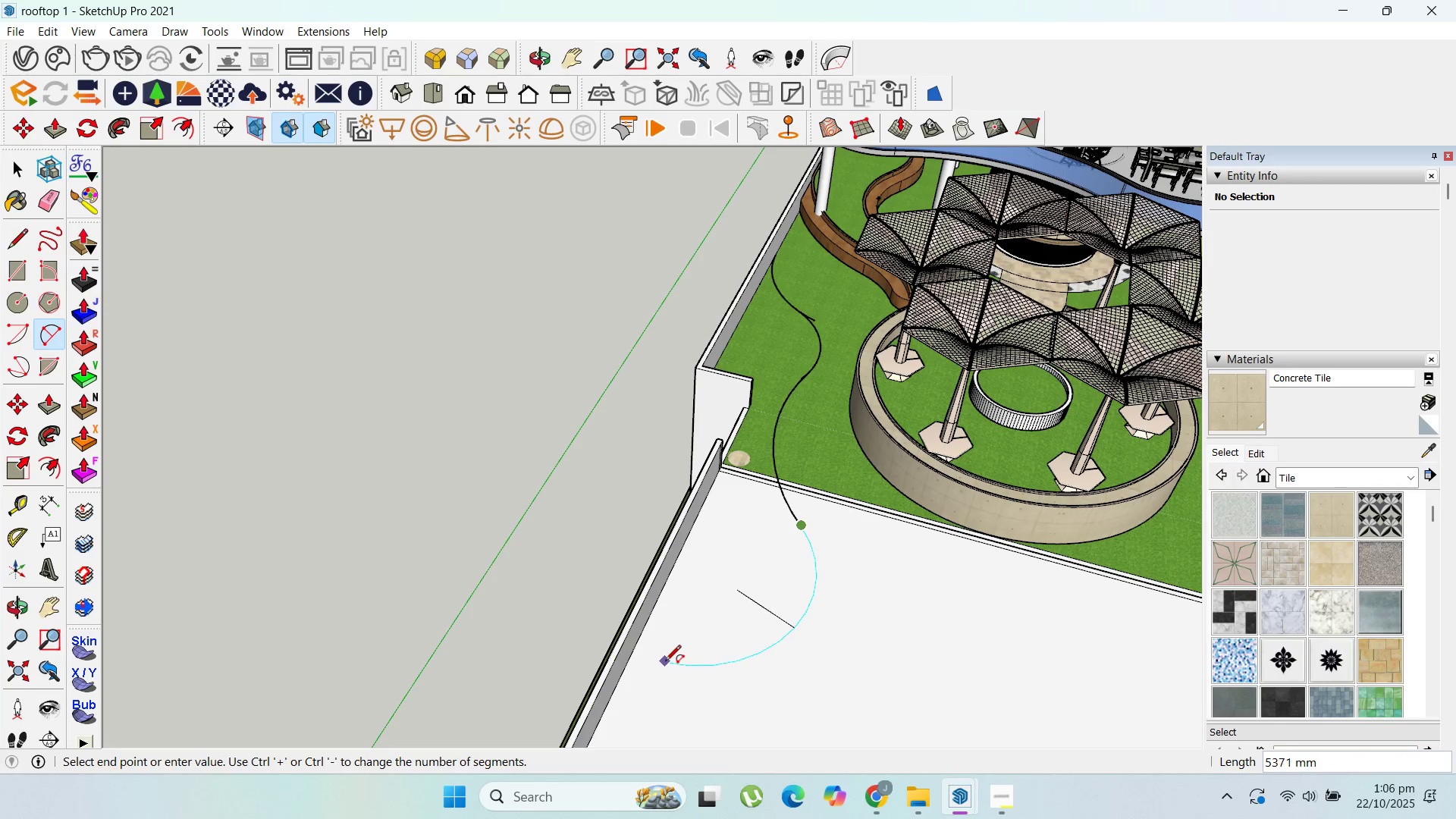 
wait(6.7)
 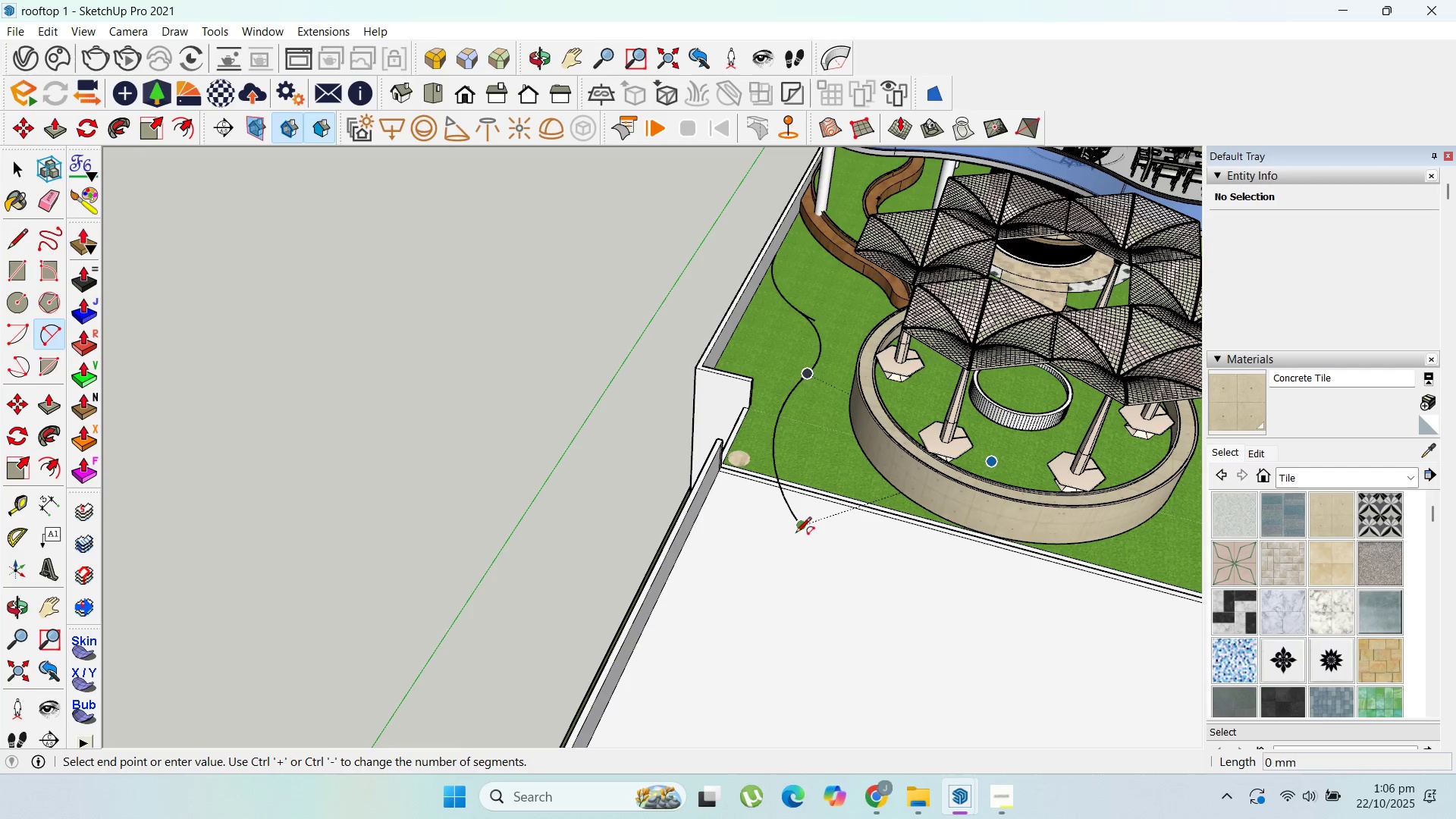 
left_click([670, 658])
 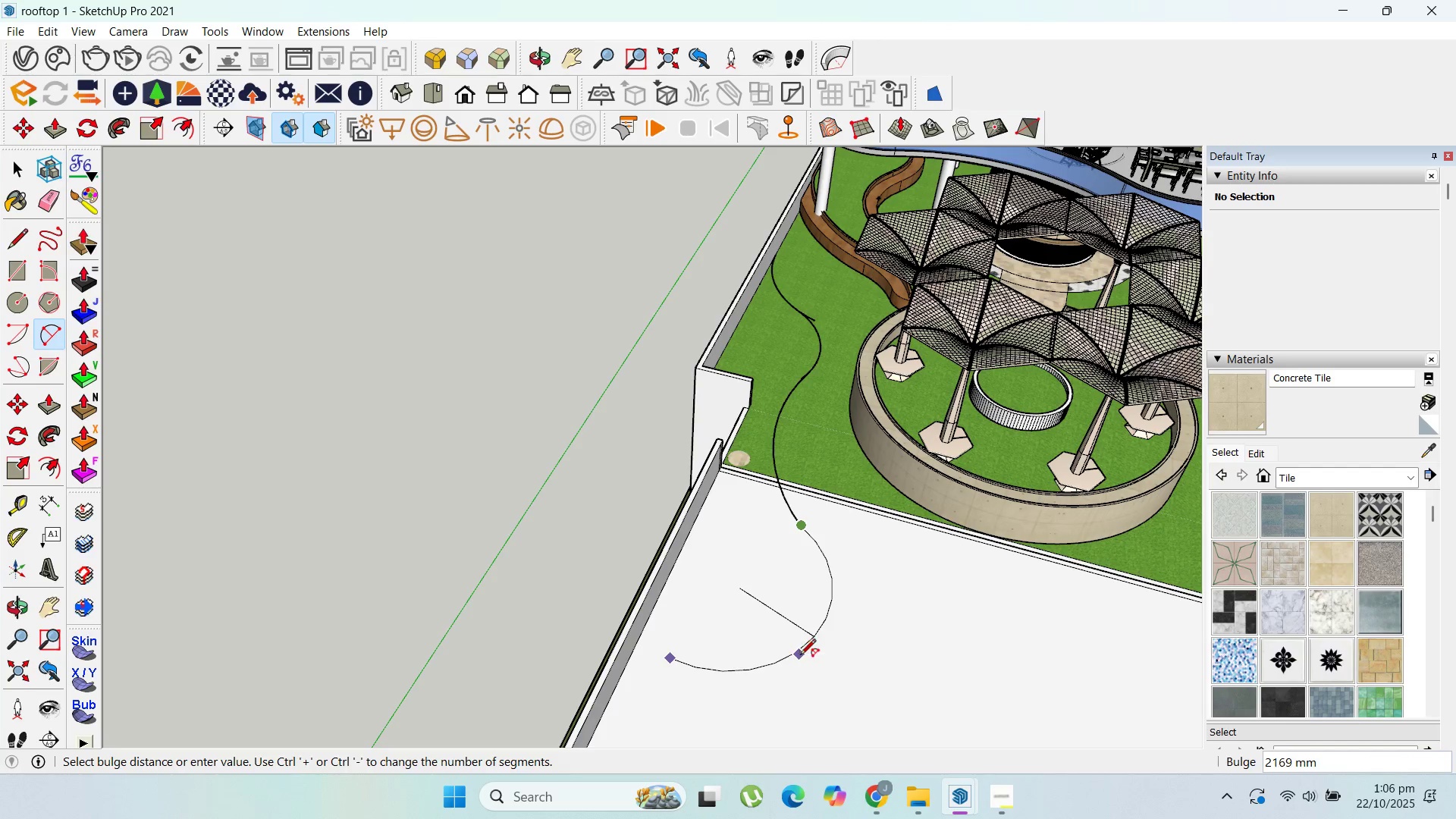 
wait(5.26)
 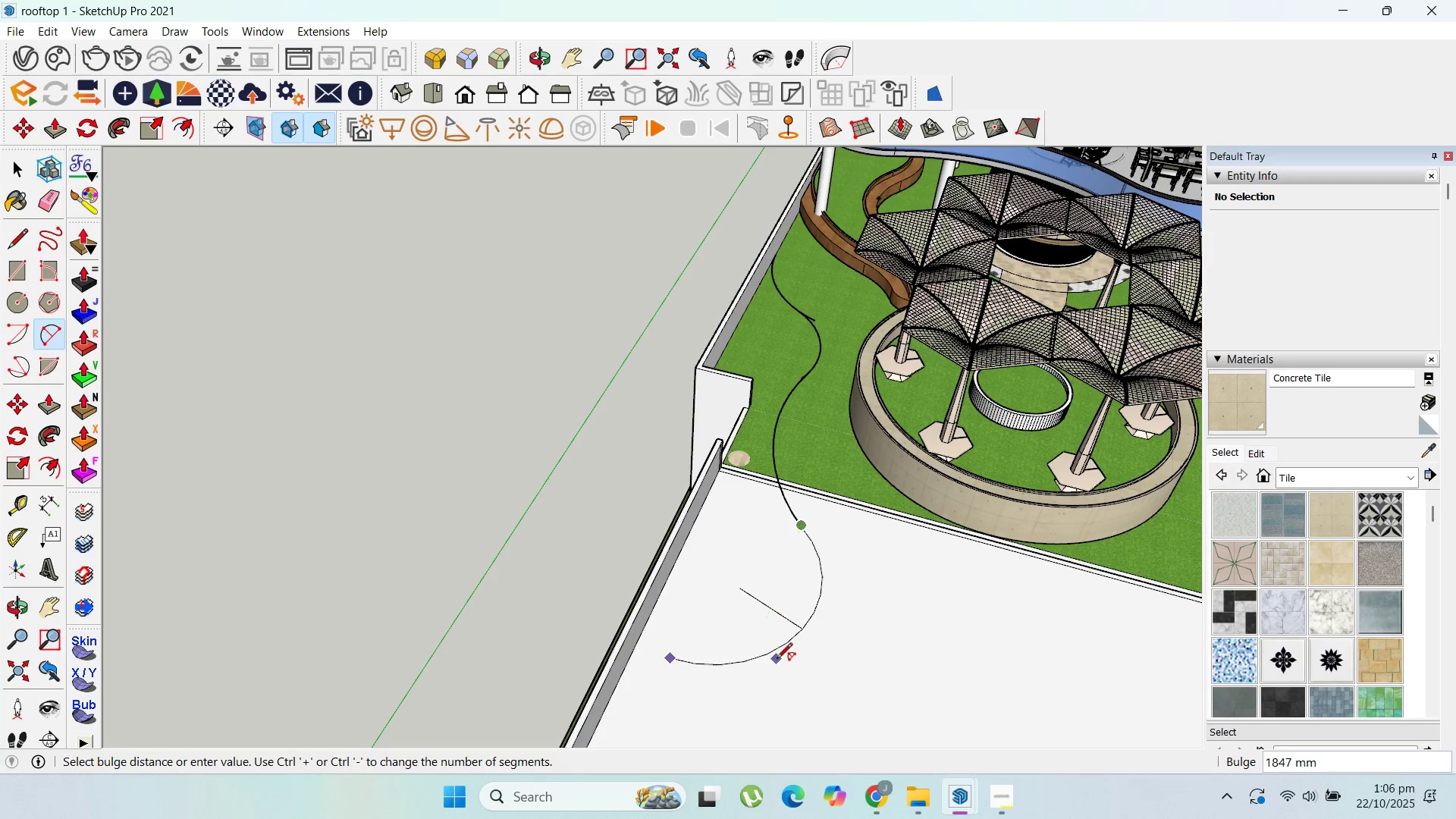 
left_click([788, 636])
 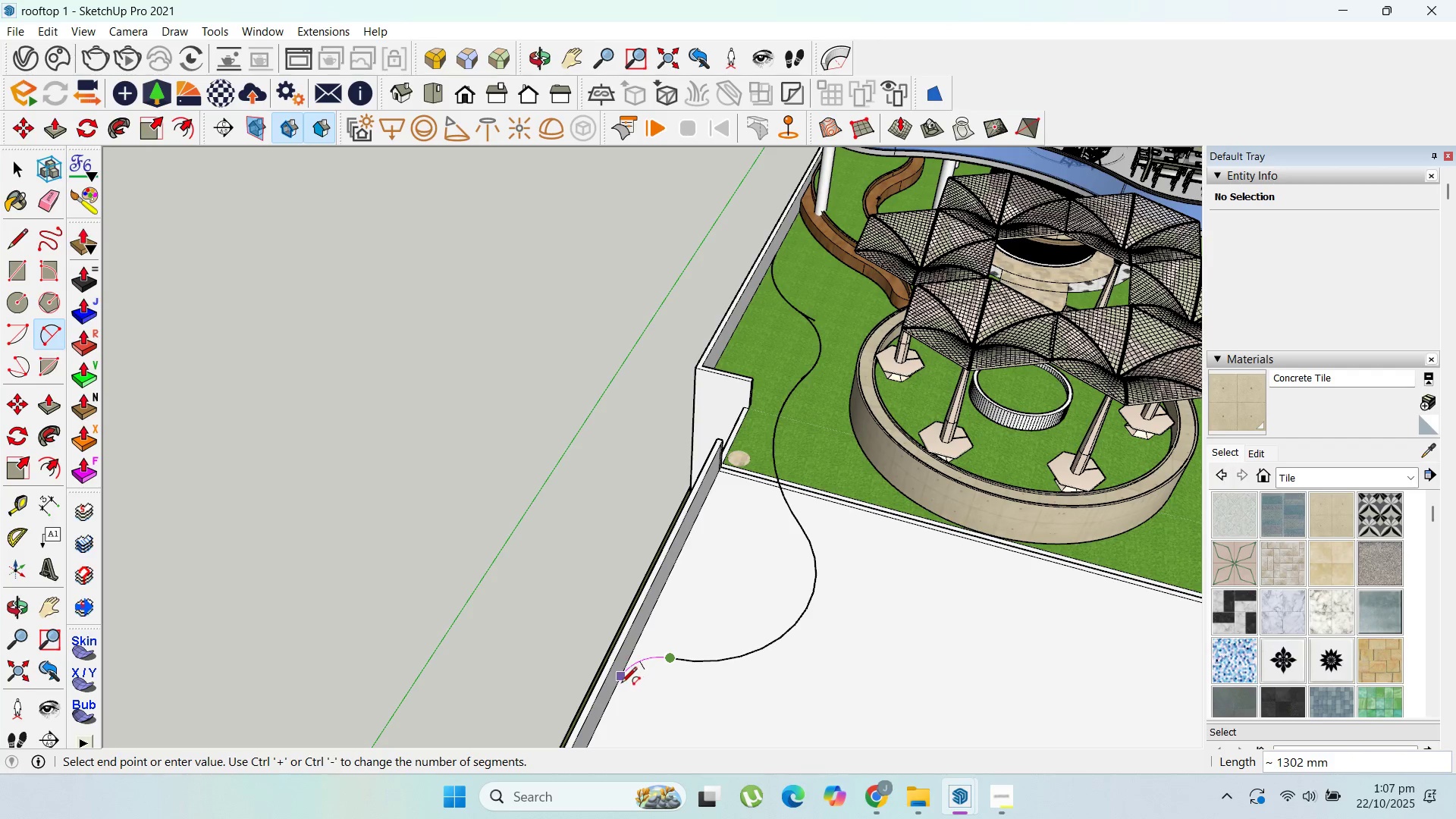 
left_click([617, 686])
 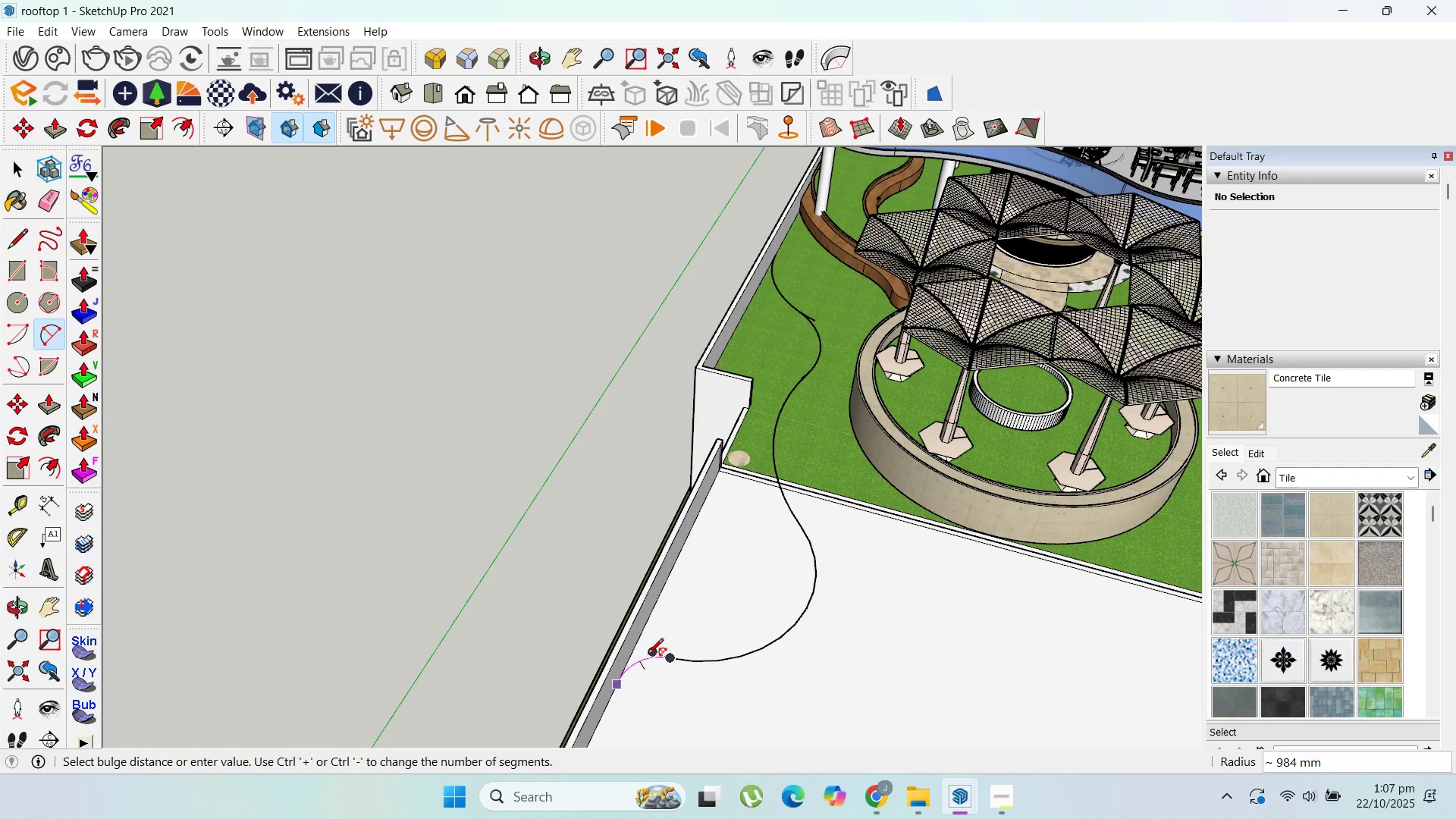 
left_click([648, 655])
 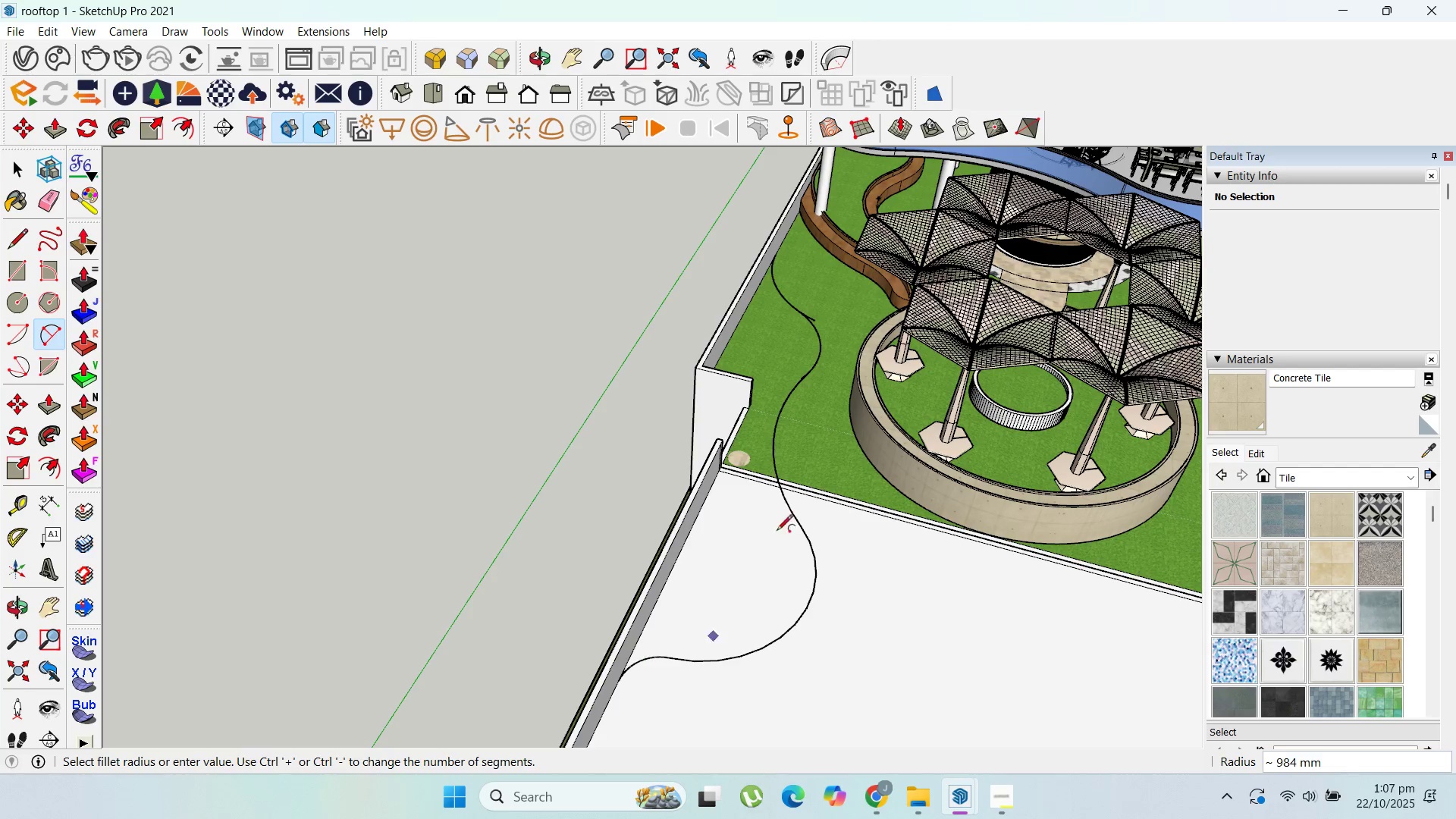 
scroll: coordinate [657, 394], scroll_direction: down, amount: 11.0
 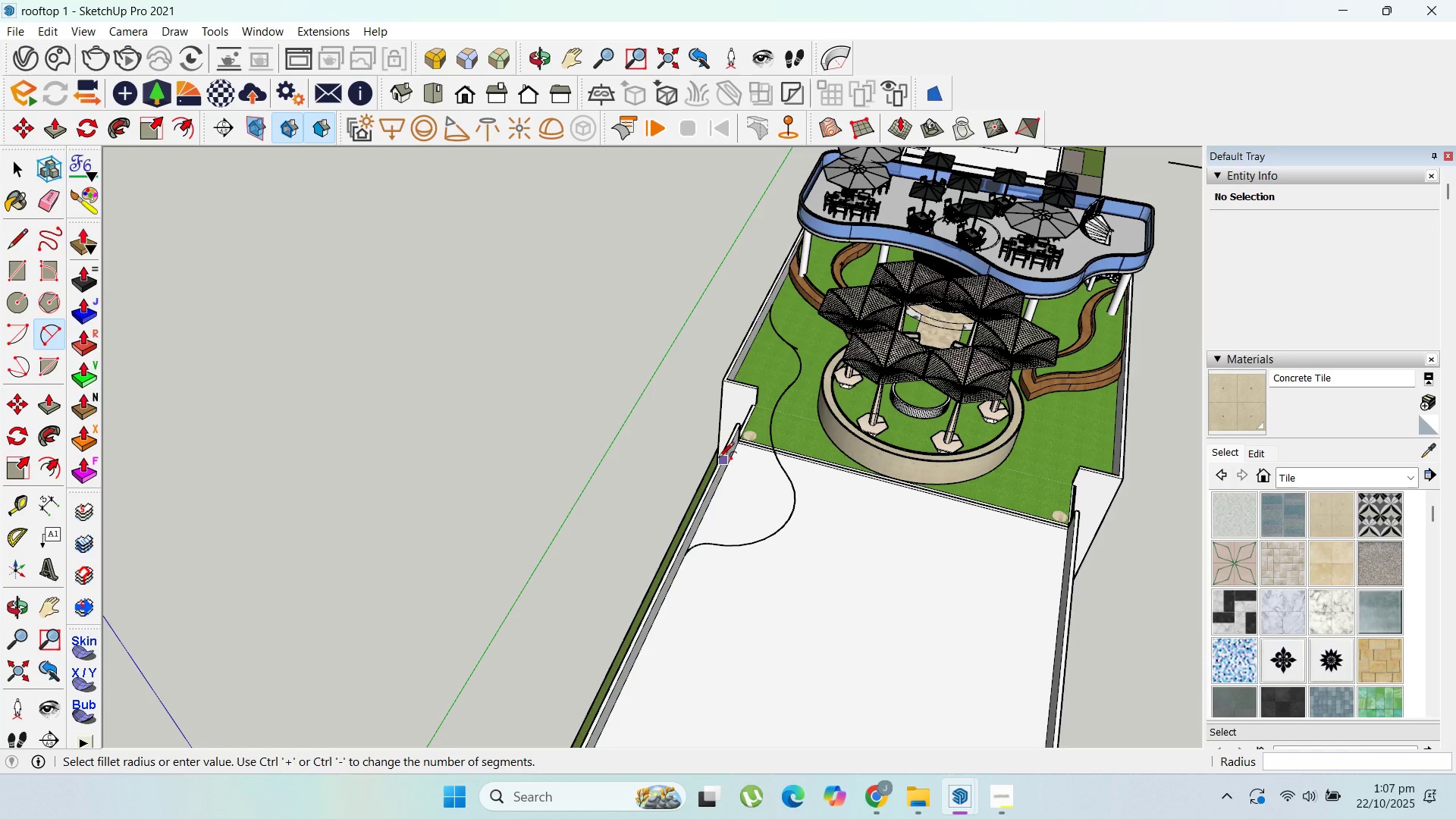 
wait(22.26)
 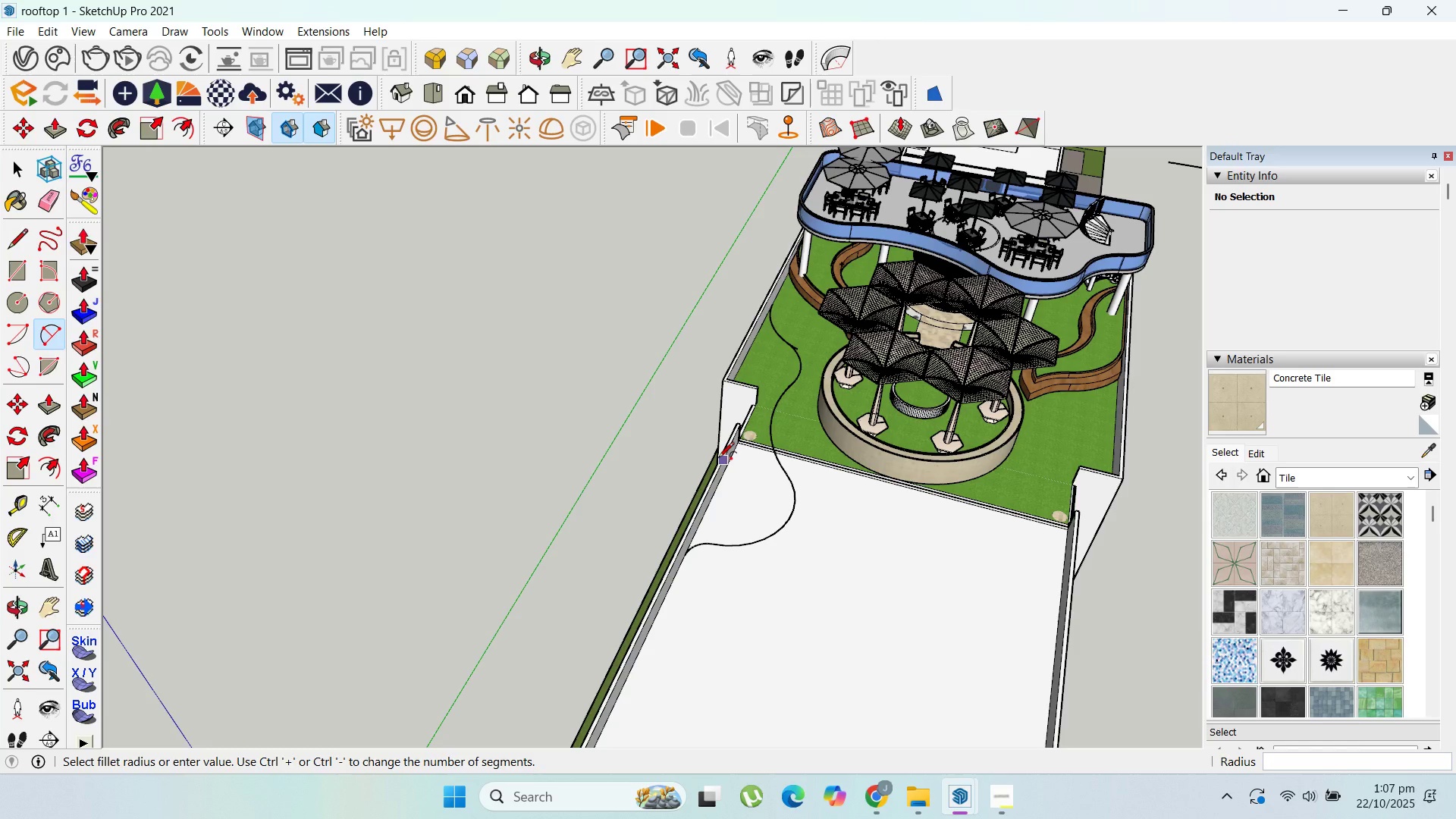 
scroll: coordinate [609, 472], scroll_direction: up, amount: 14.0
 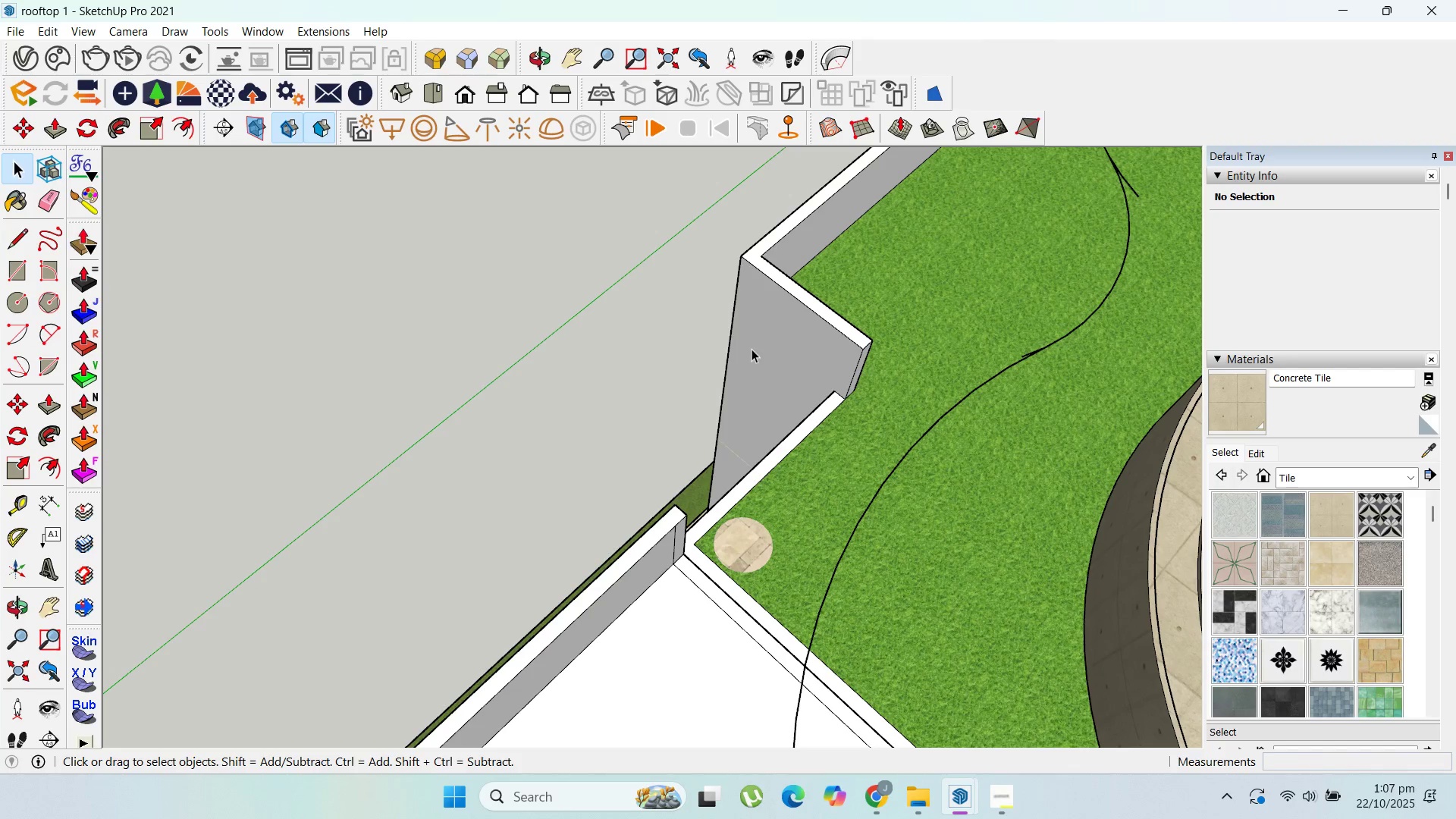 
double_click([862, 341])
 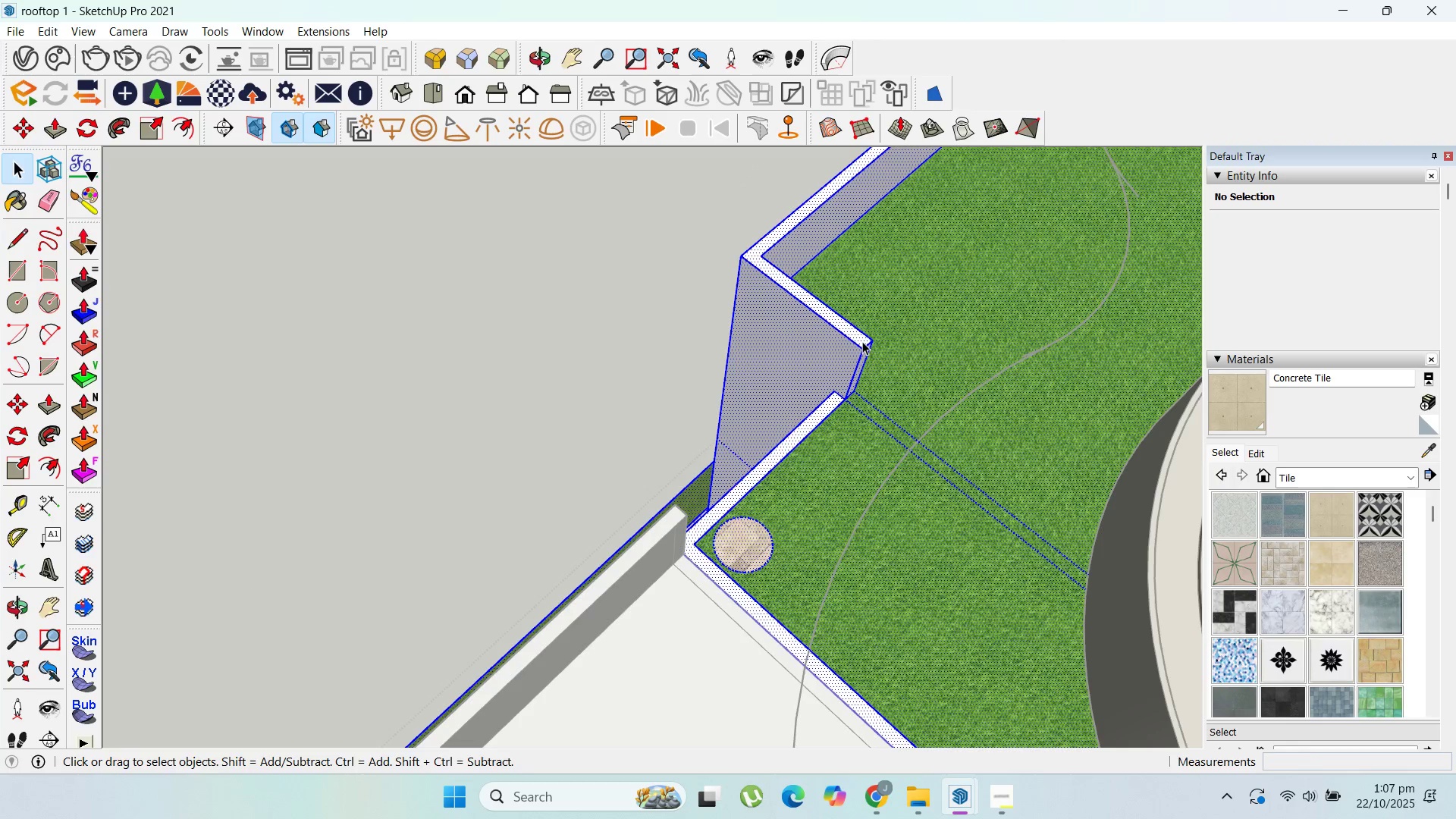 
triple_click([862, 341])
 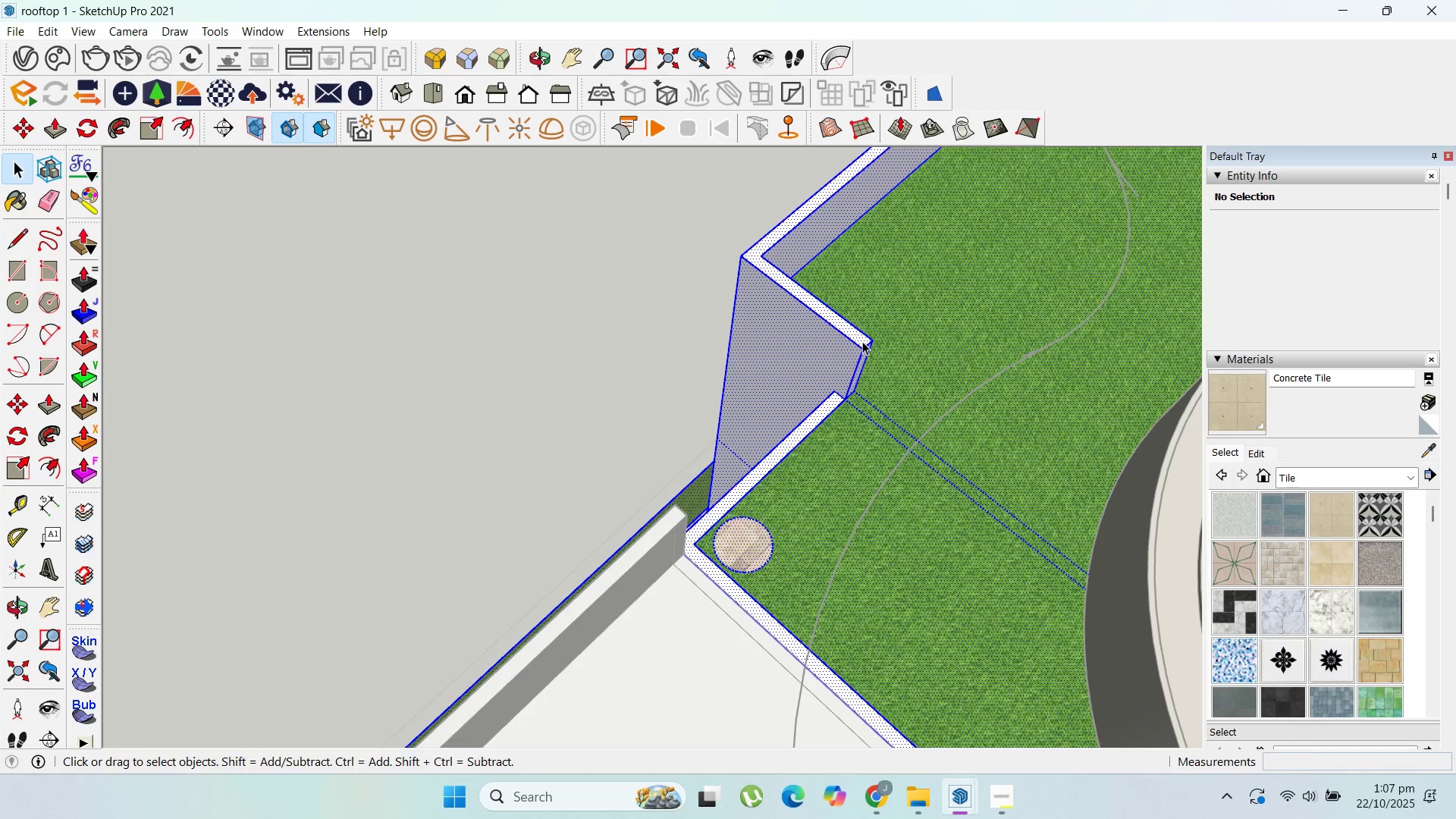 
triple_click([862, 341])
 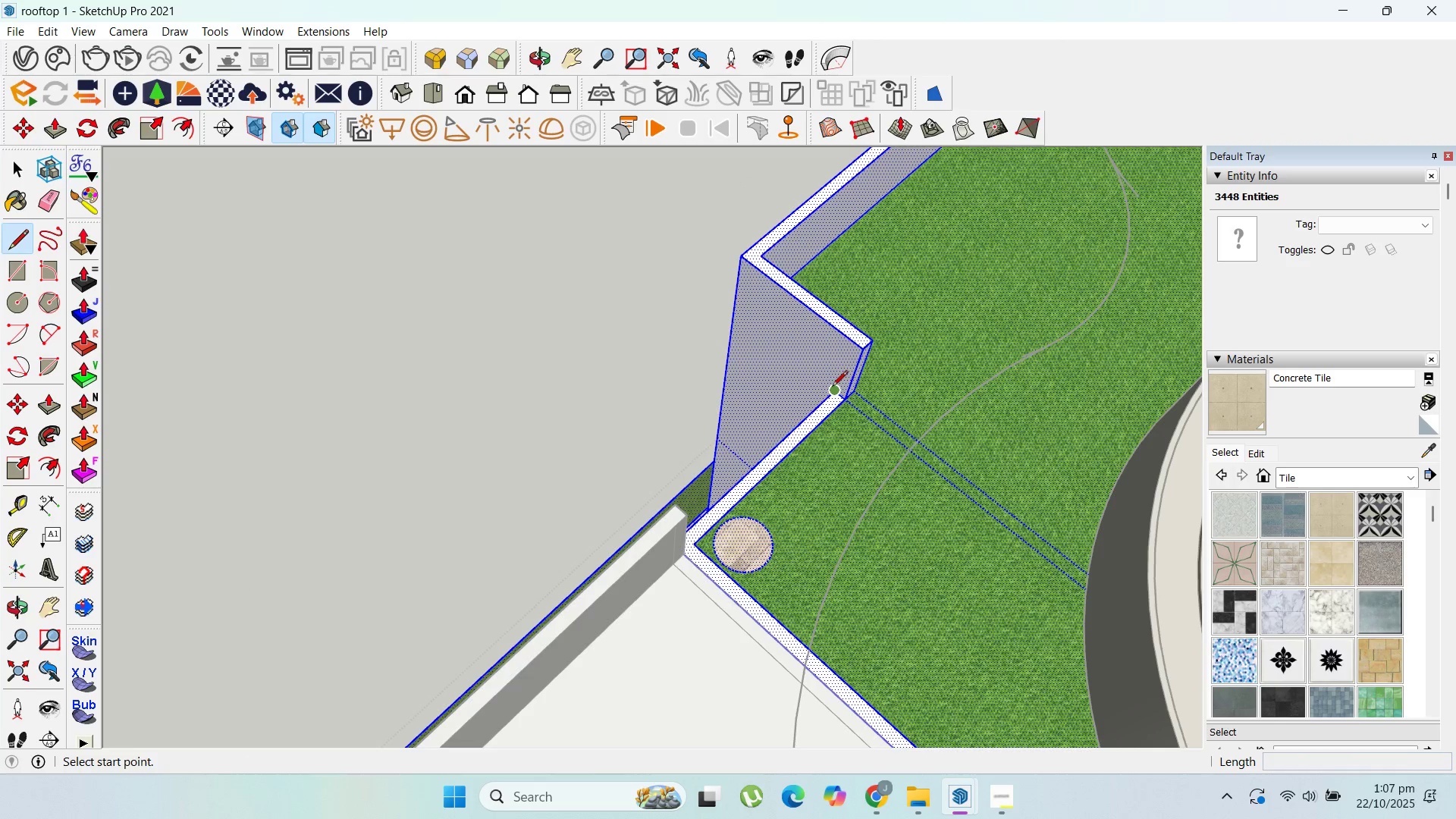 
left_click([852, 343])
 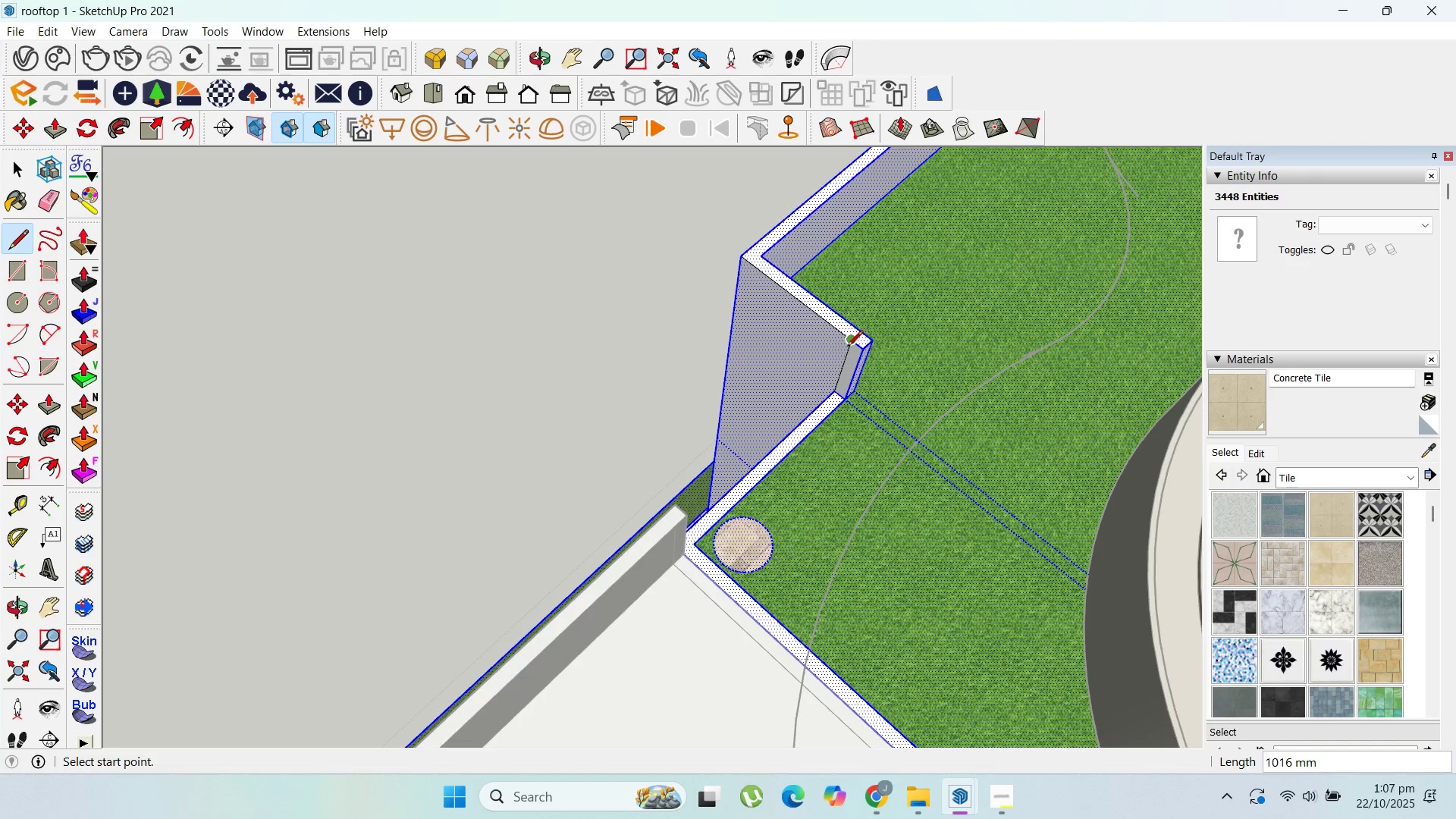 
key(P)
 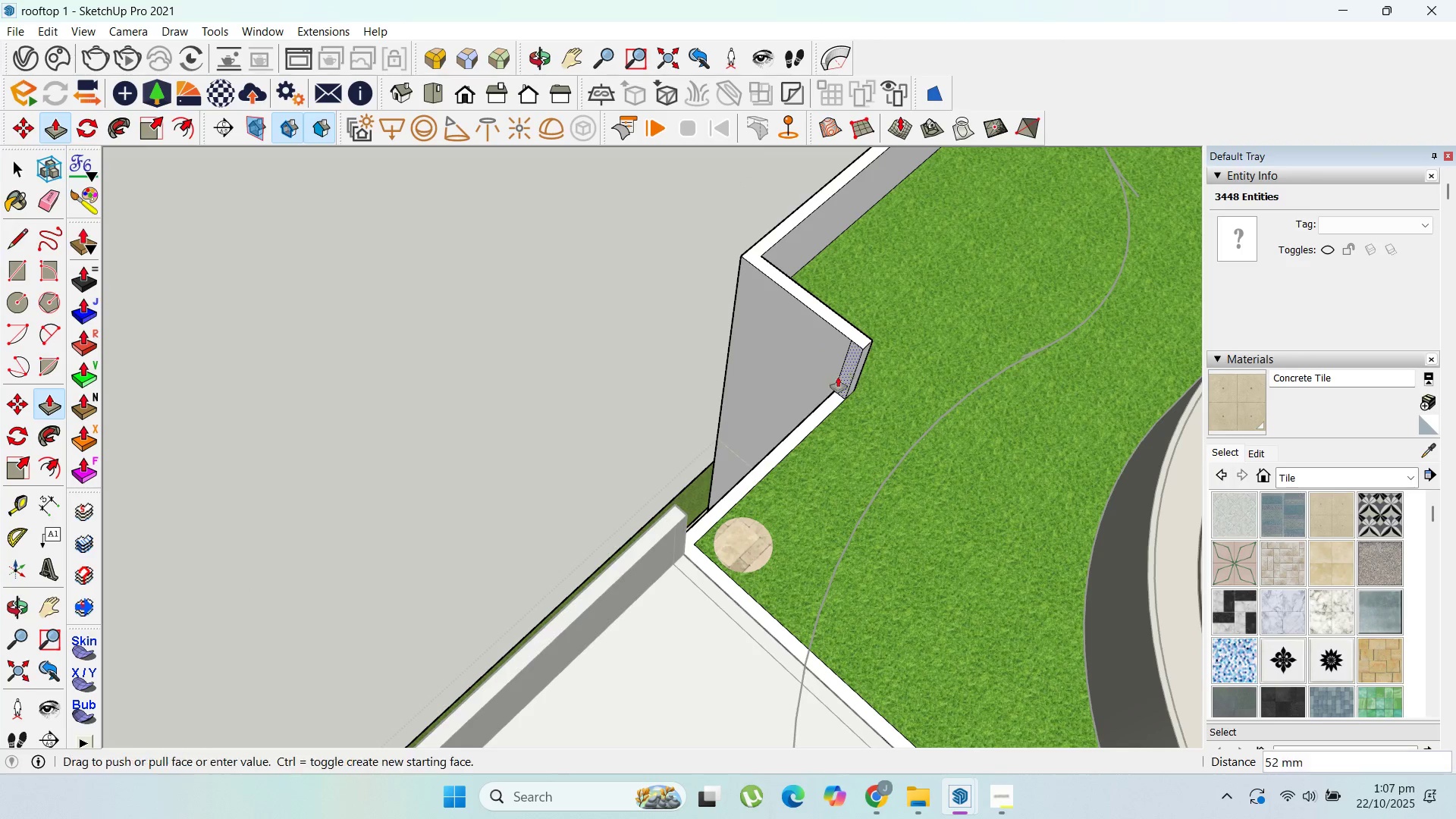 
left_click_drag(start_coordinate=[846, 366], to_coordinate=[675, 512])
 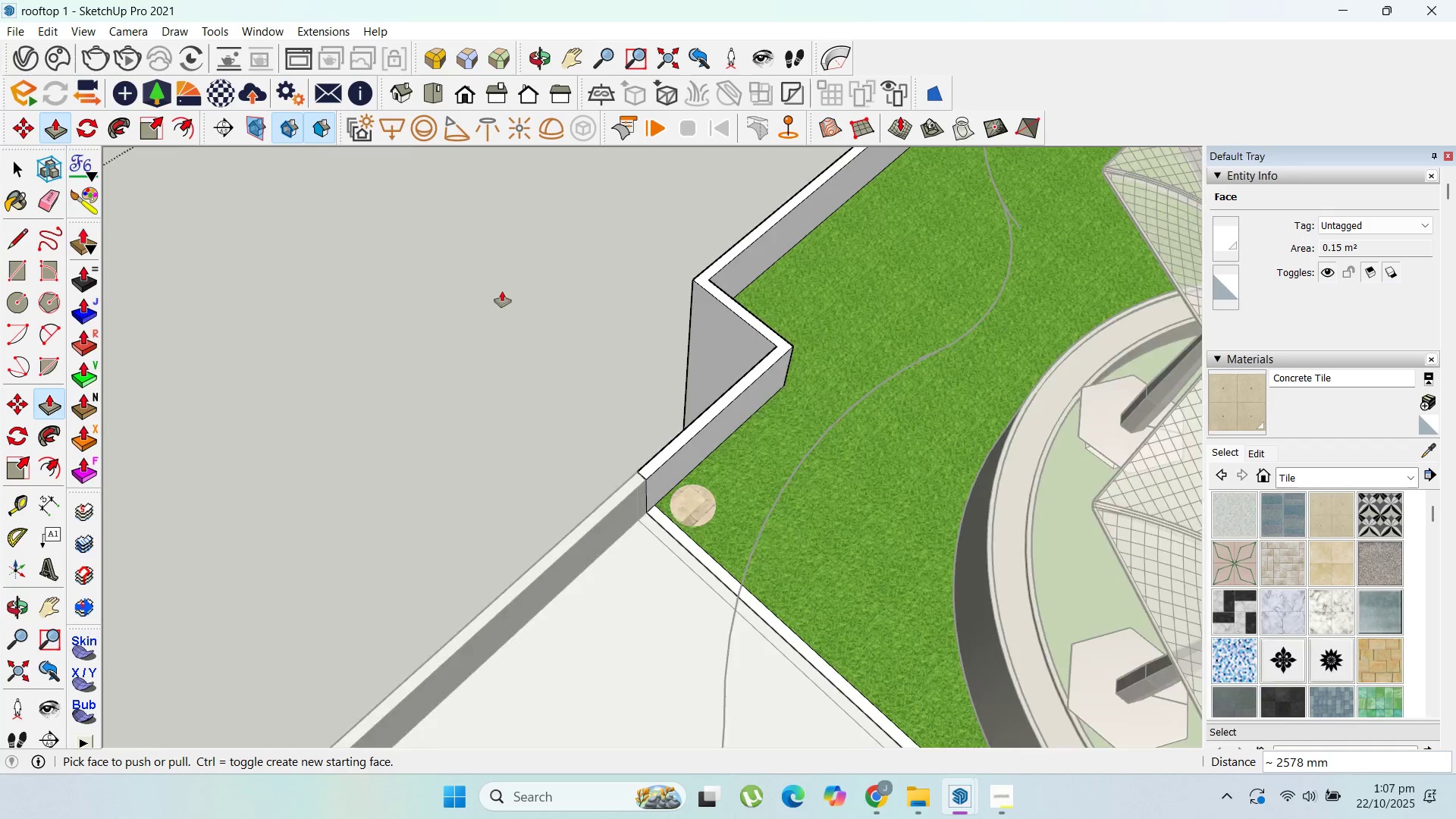 
scroll: coordinate [861, 616], scroll_direction: down, amount: 8.0
 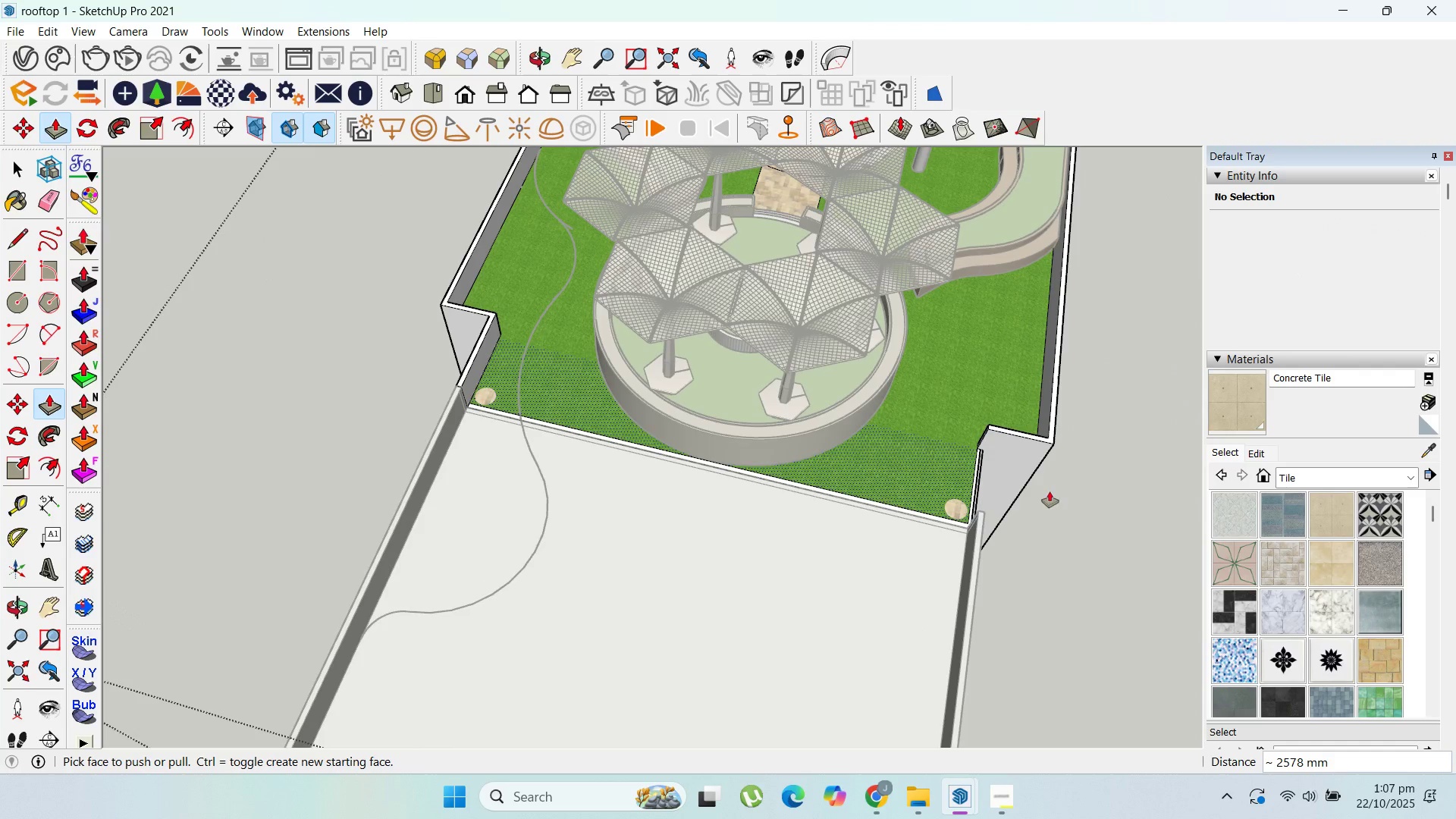 
scroll: coordinate [881, 237], scroll_direction: up, amount: 8.0
 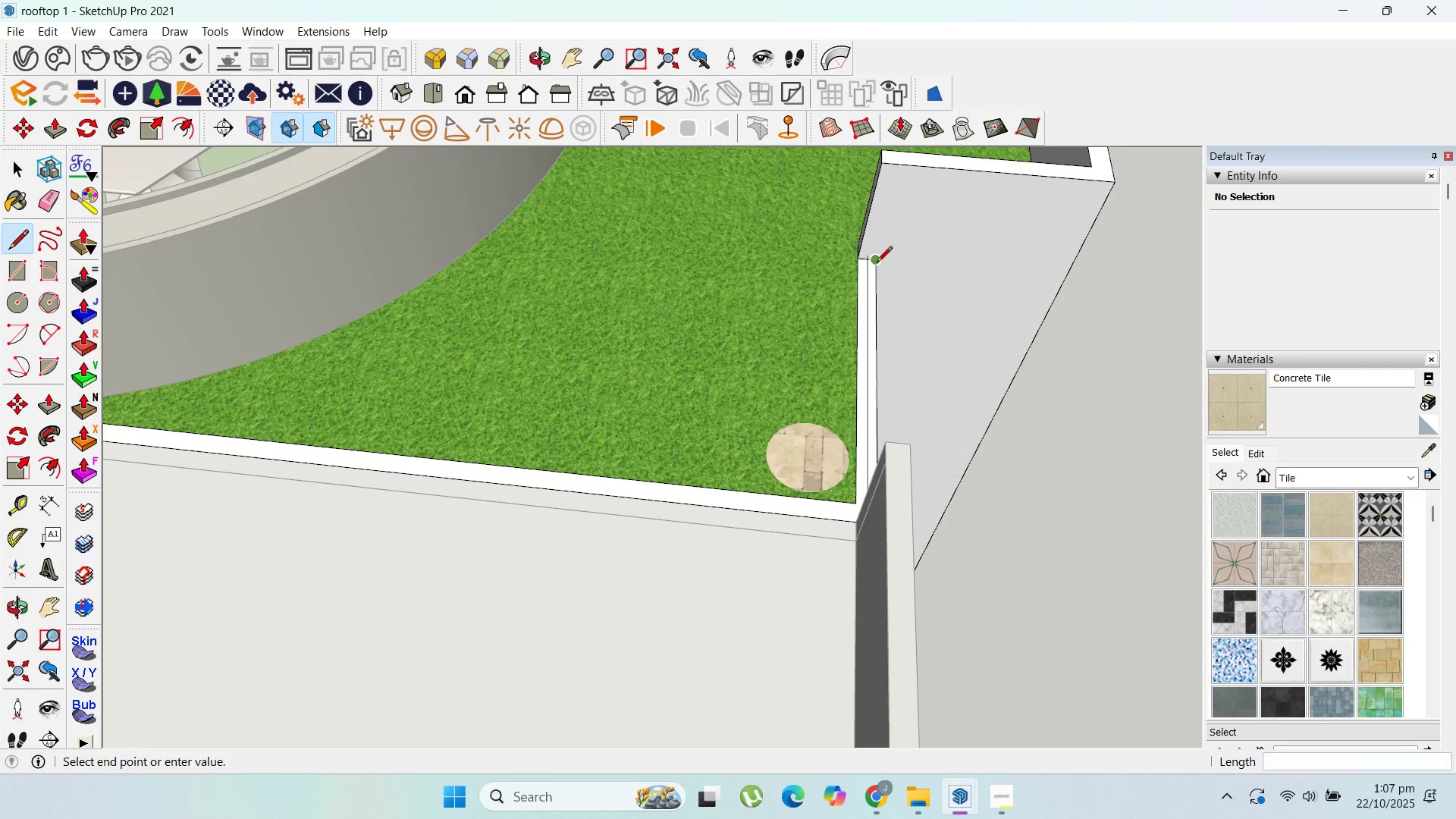 
left_click([877, 263])
 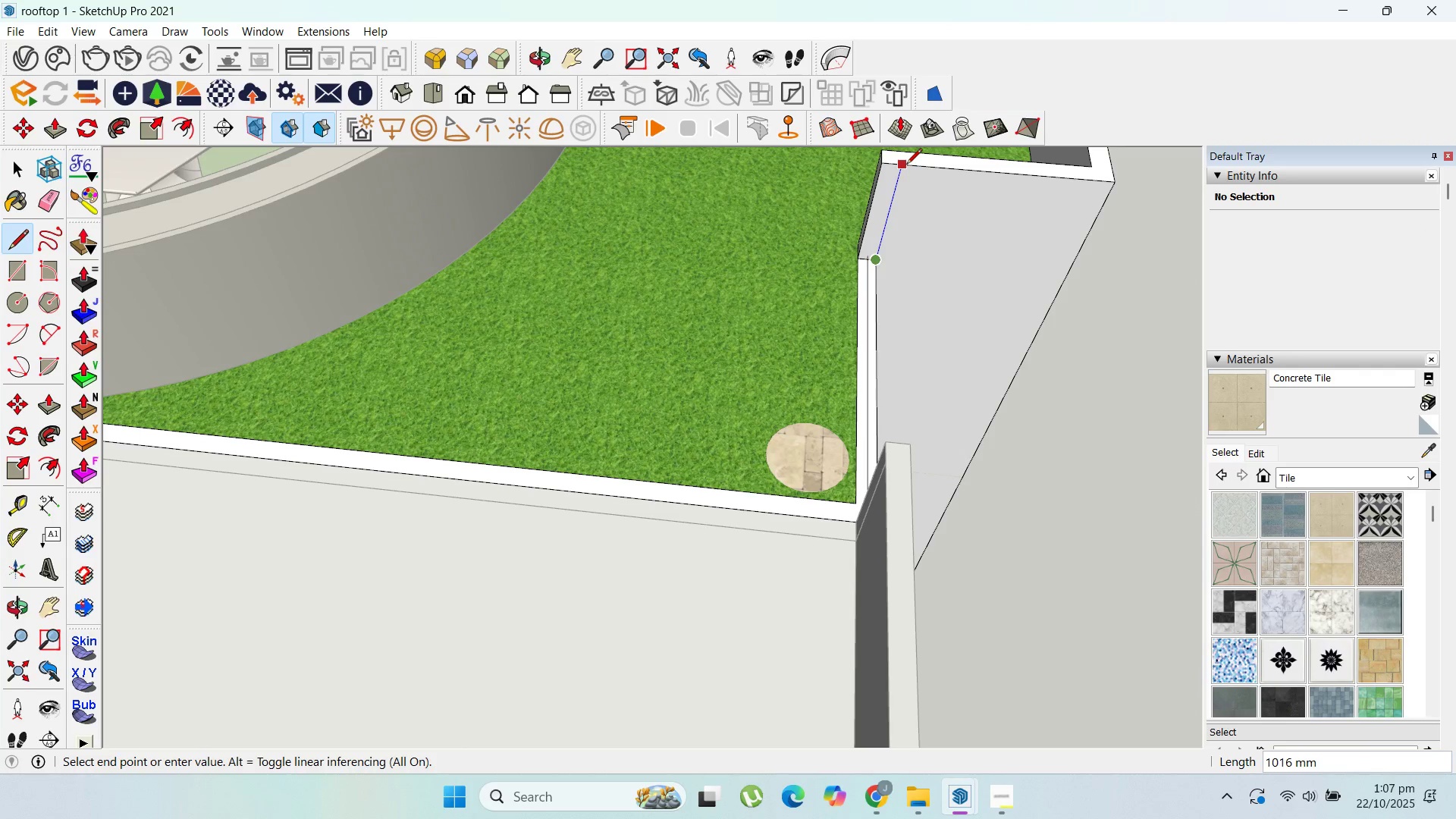 
left_click([906, 165])
 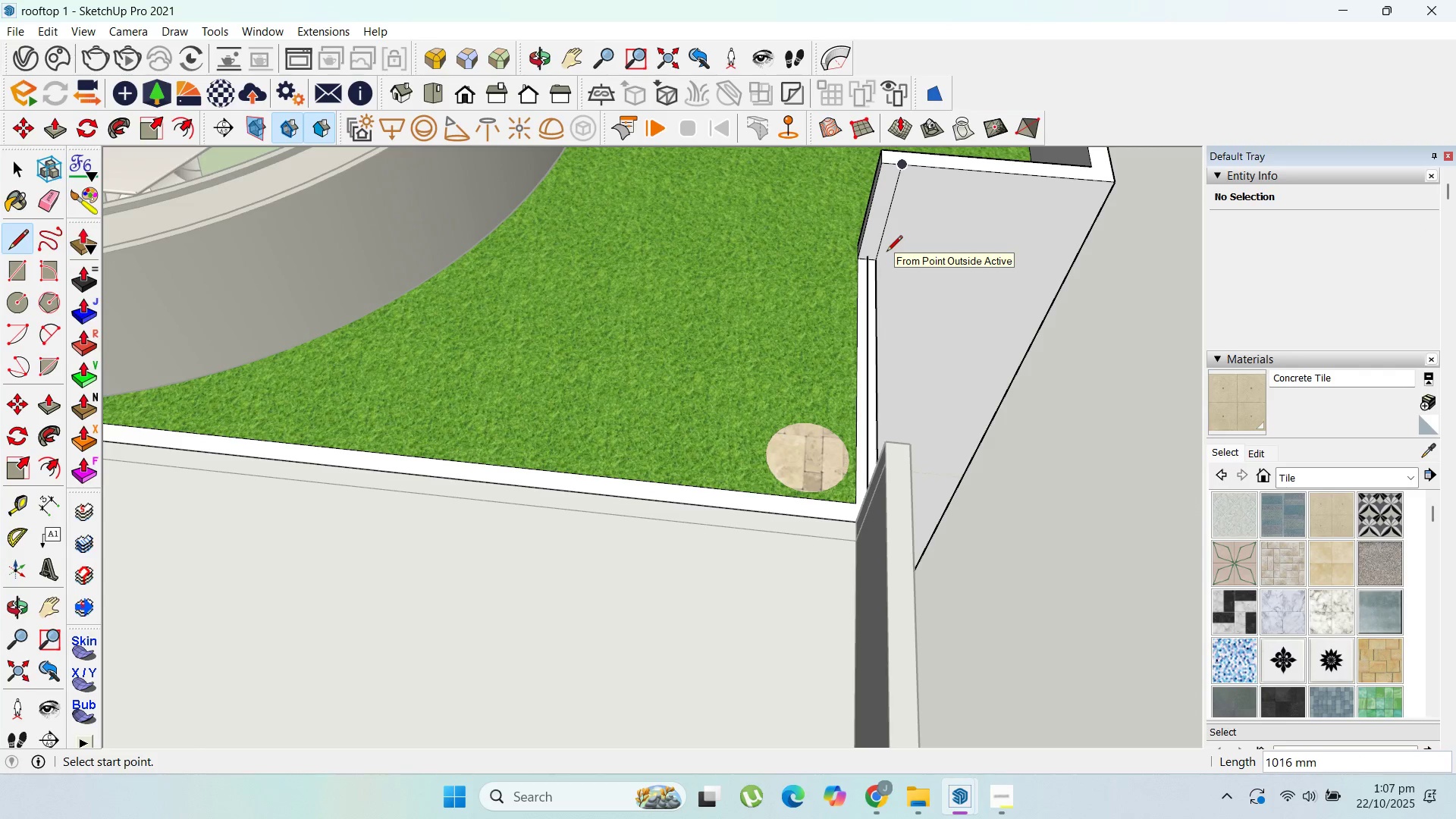 
key(P)
 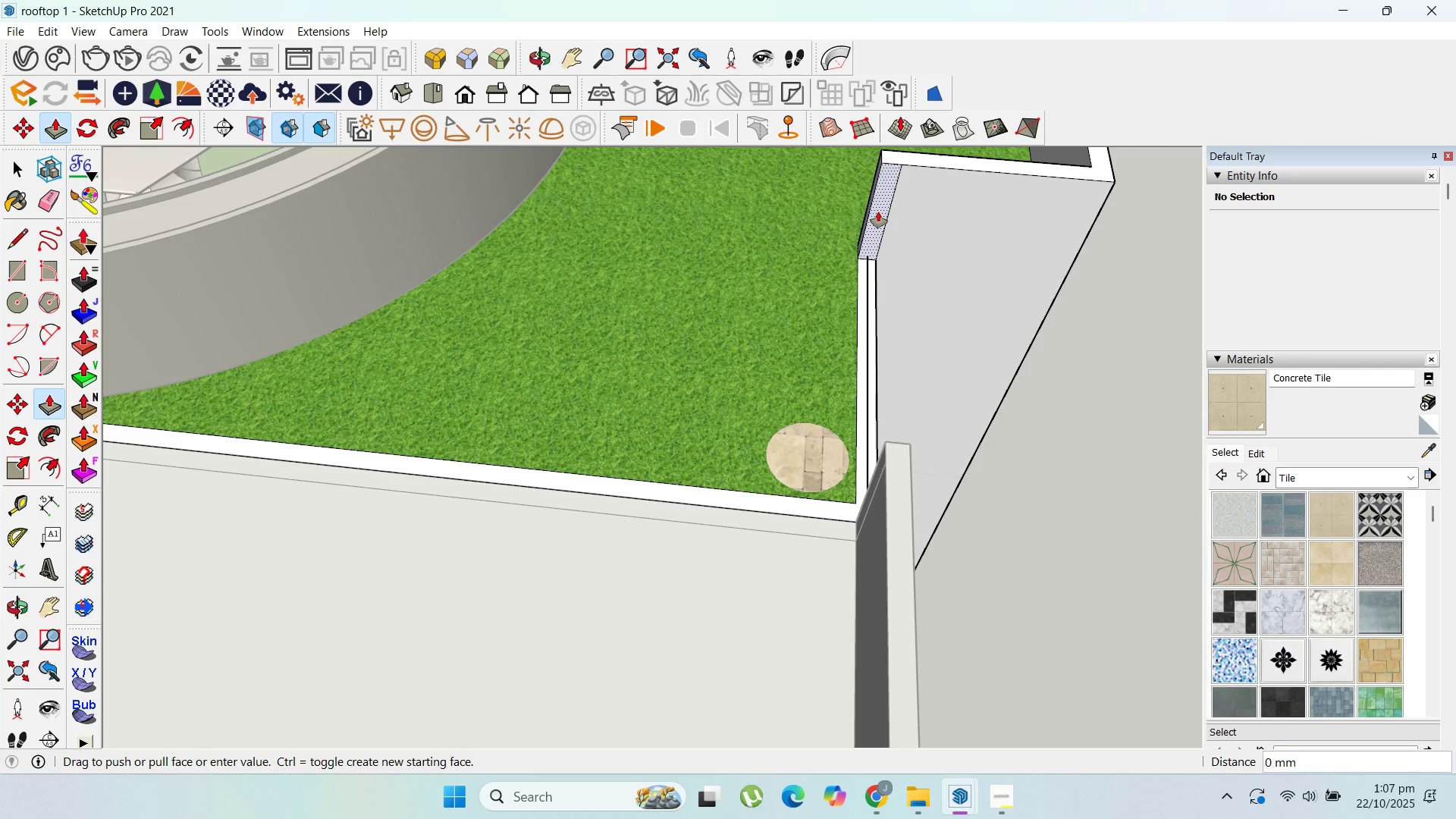 
left_click_drag(start_coordinate=[878, 212], to_coordinate=[902, 446])
 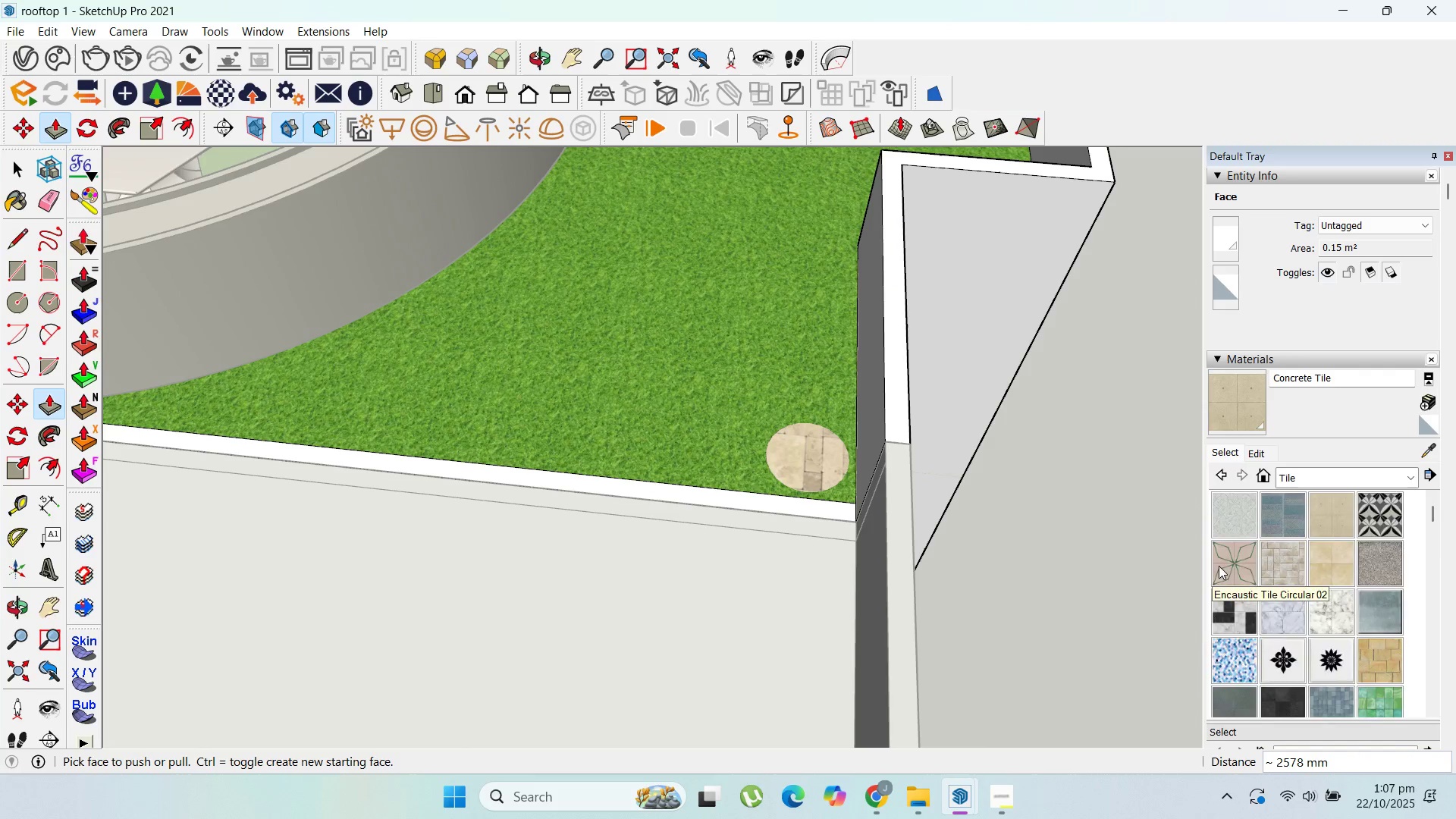 
scroll: coordinate [930, 471], scroll_direction: down, amount: 6.0
 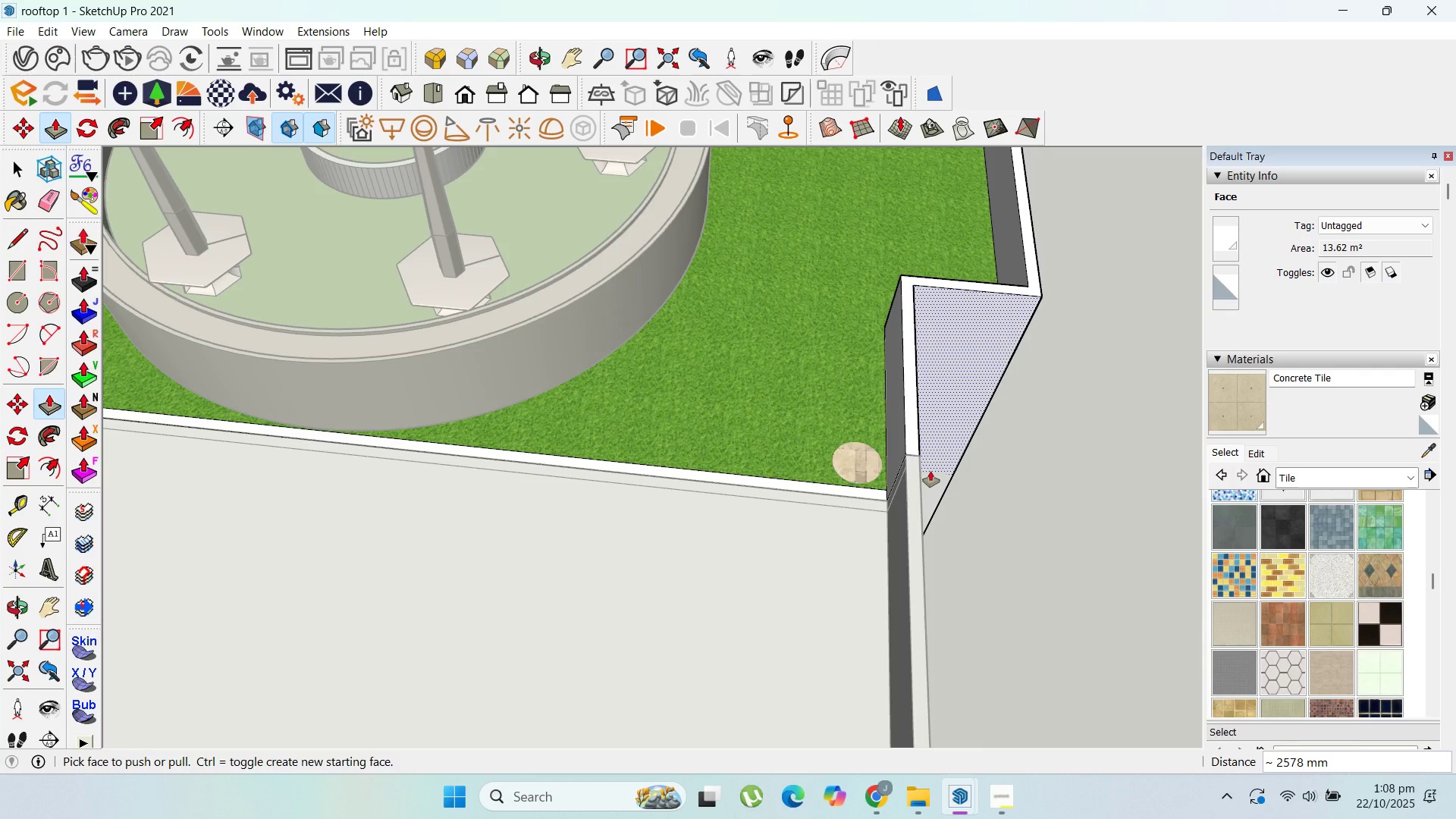 
wait(24.66)
 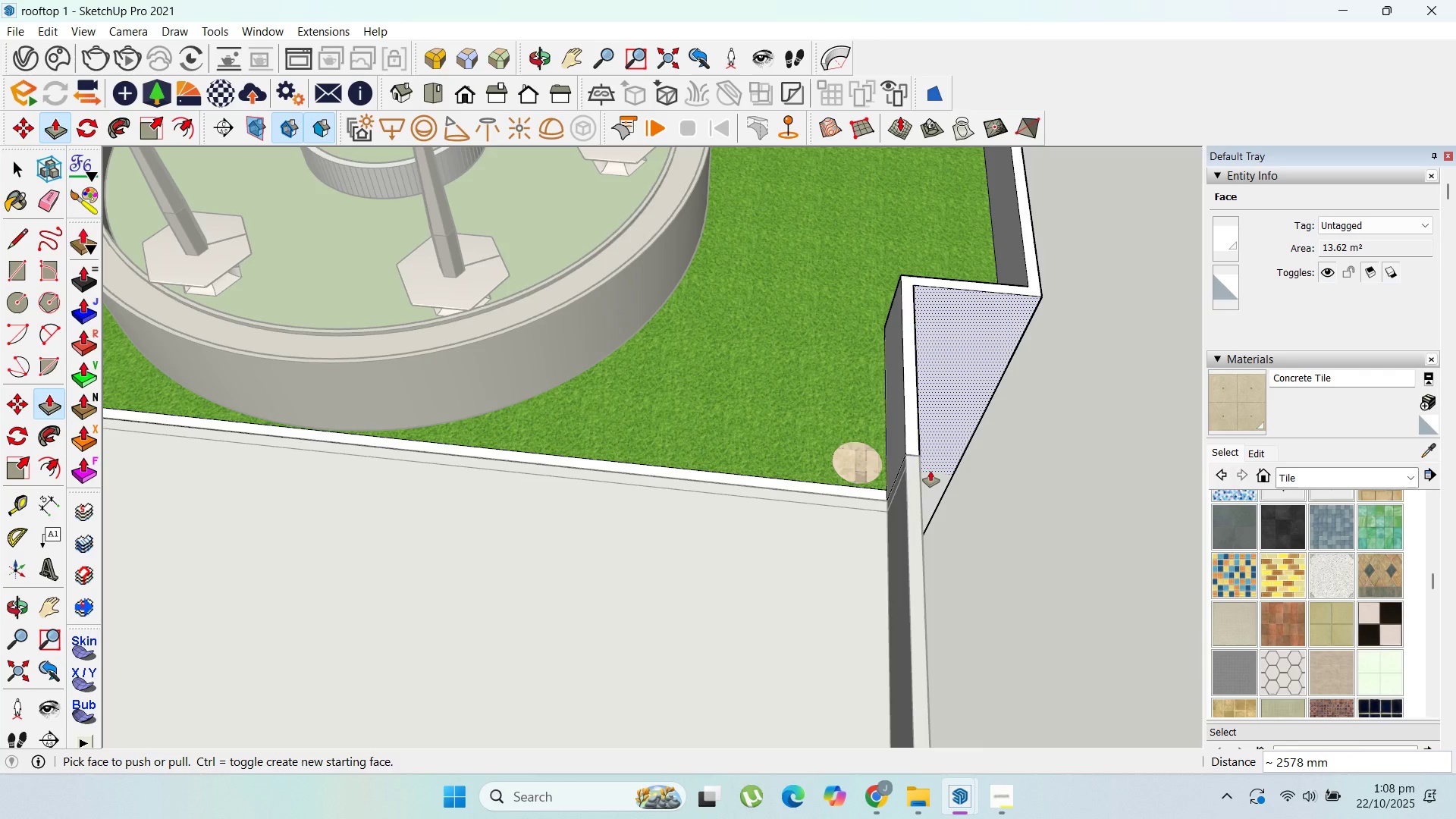 
scroll: coordinate [981, 350], scroll_direction: down, amount: 12.0
 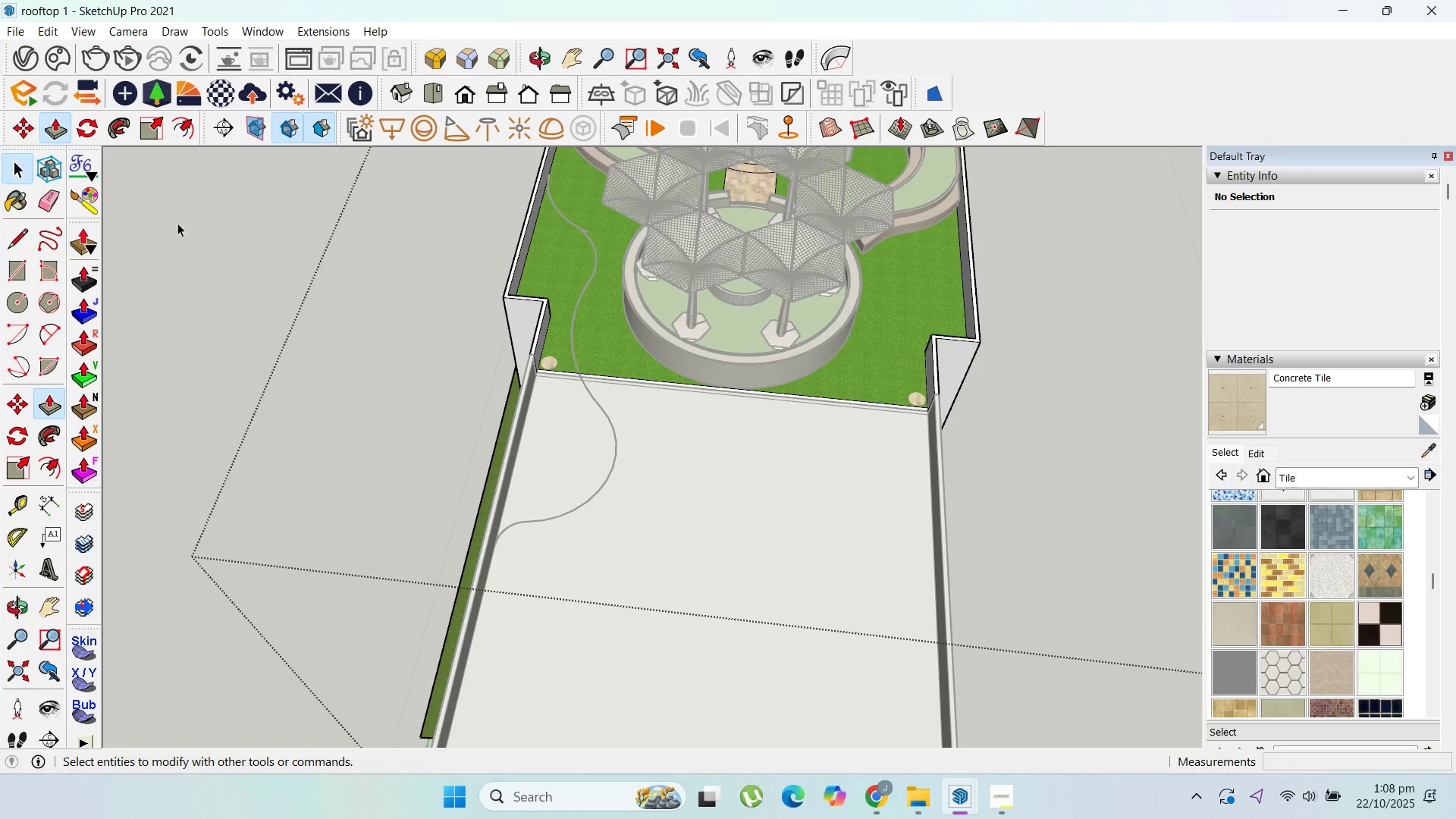 
scroll: coordinate [559, 499], scroll_direction: up, amount: 3.0
 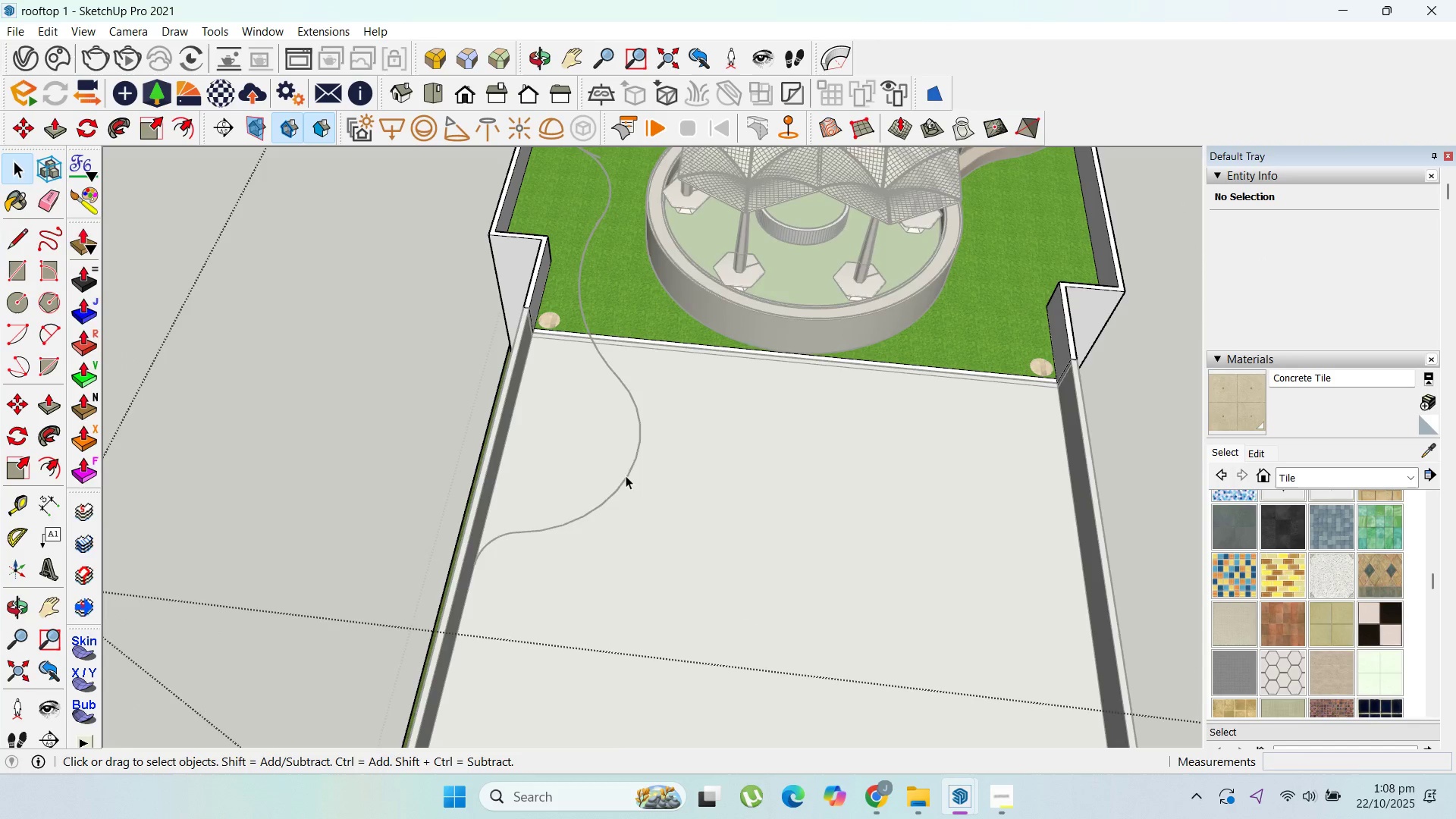 
key(Escape)
 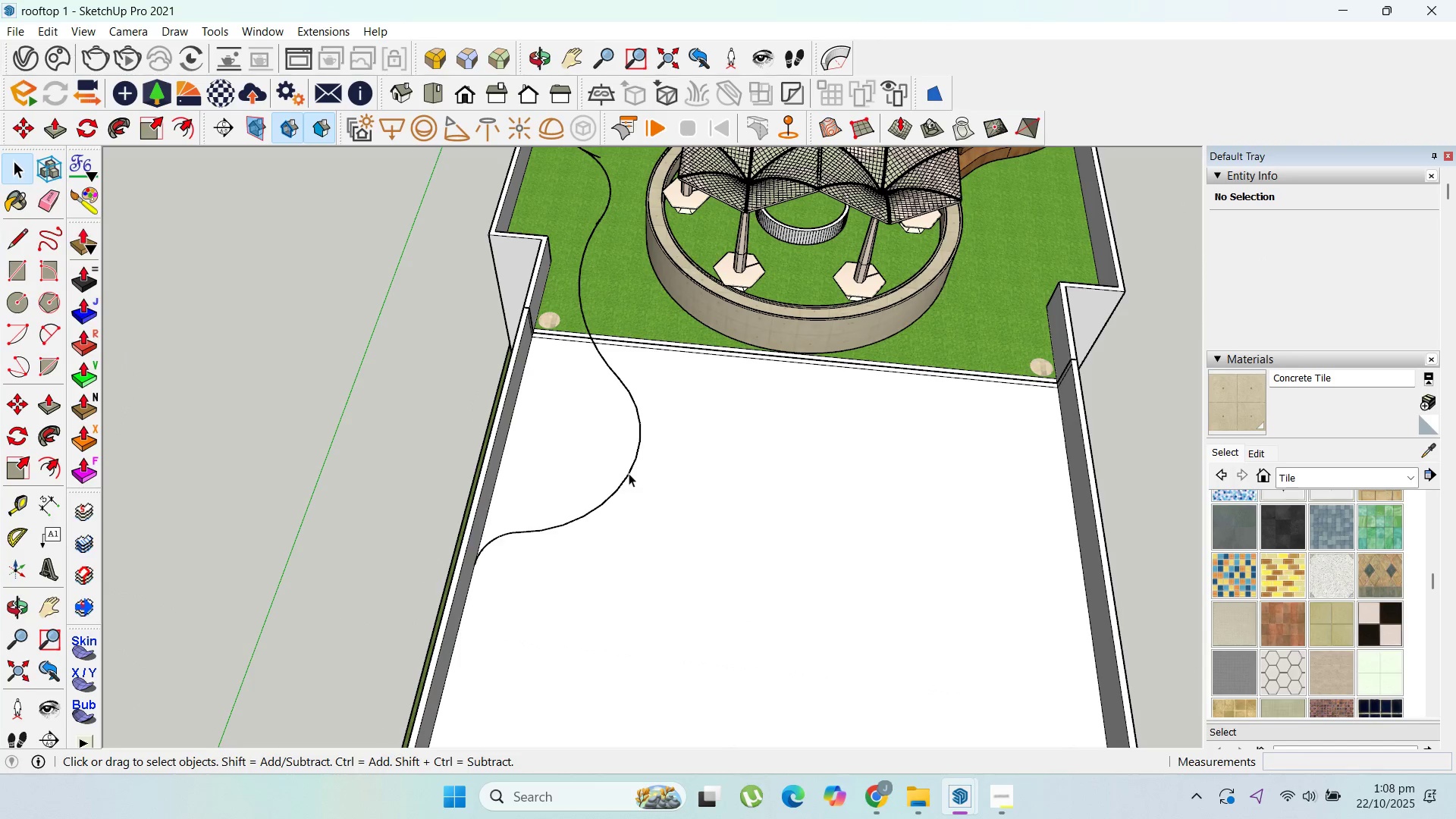 
key(Escape)
 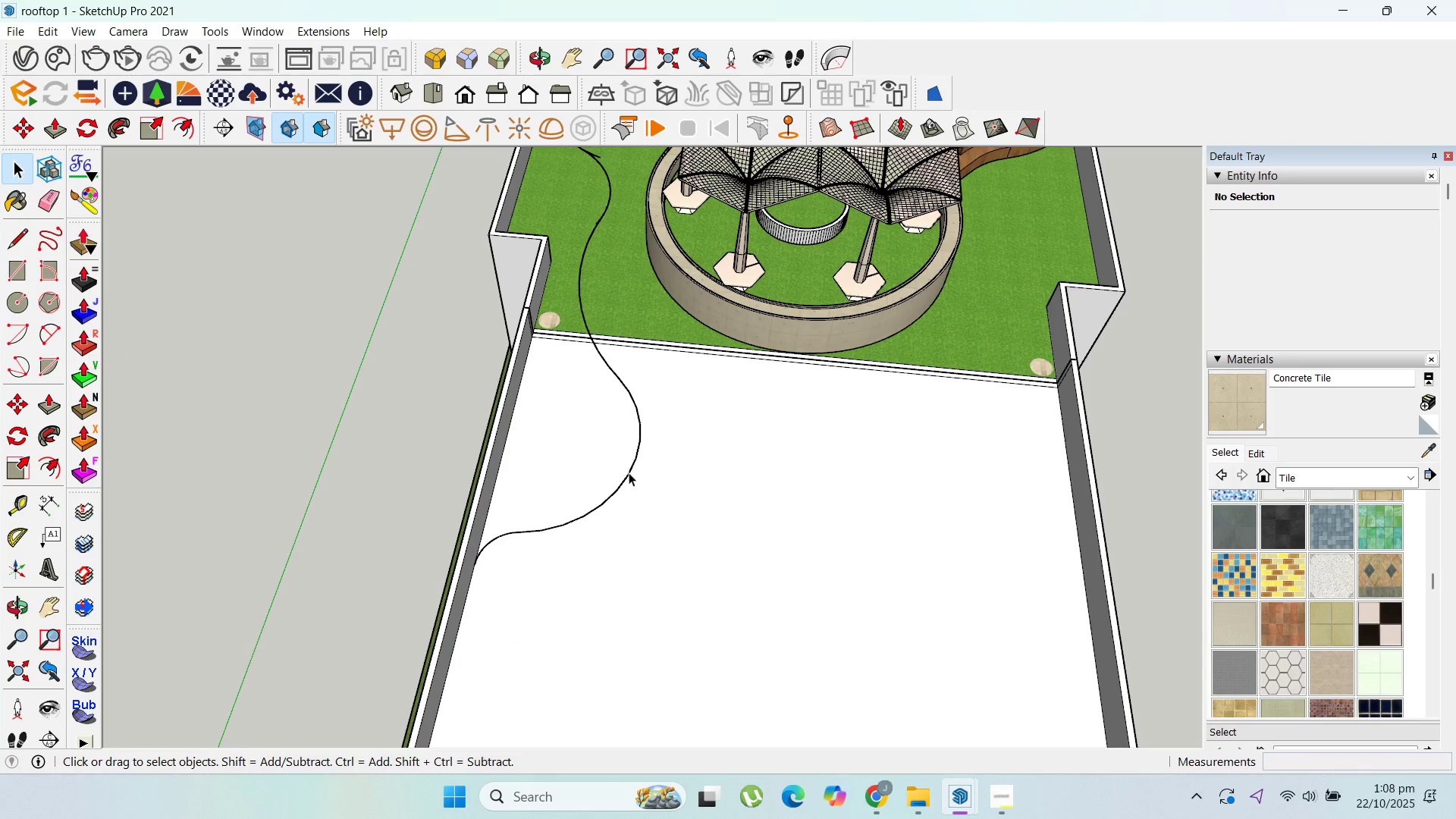 
key(Escape)
 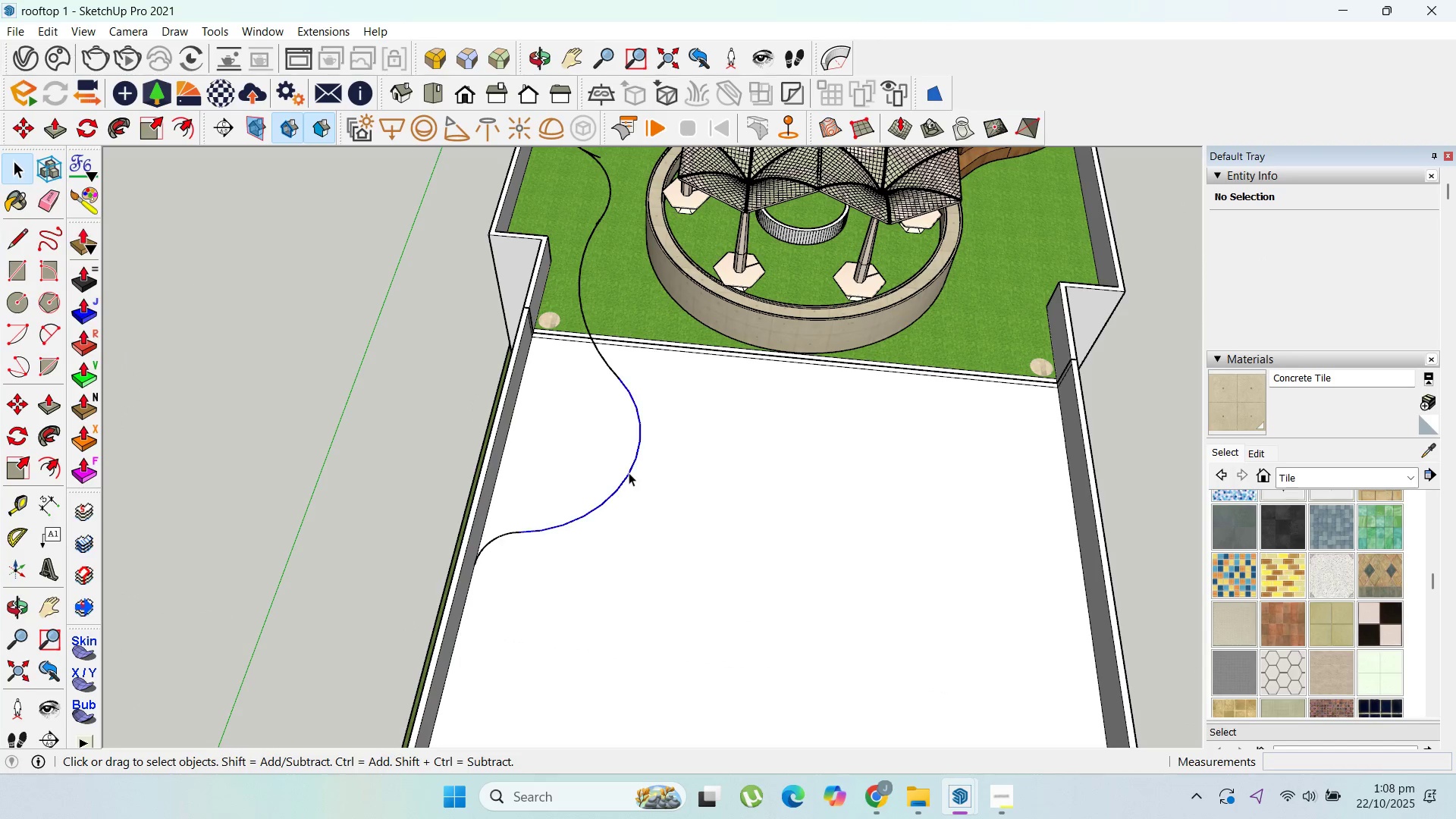 
double_click([629, 472])
 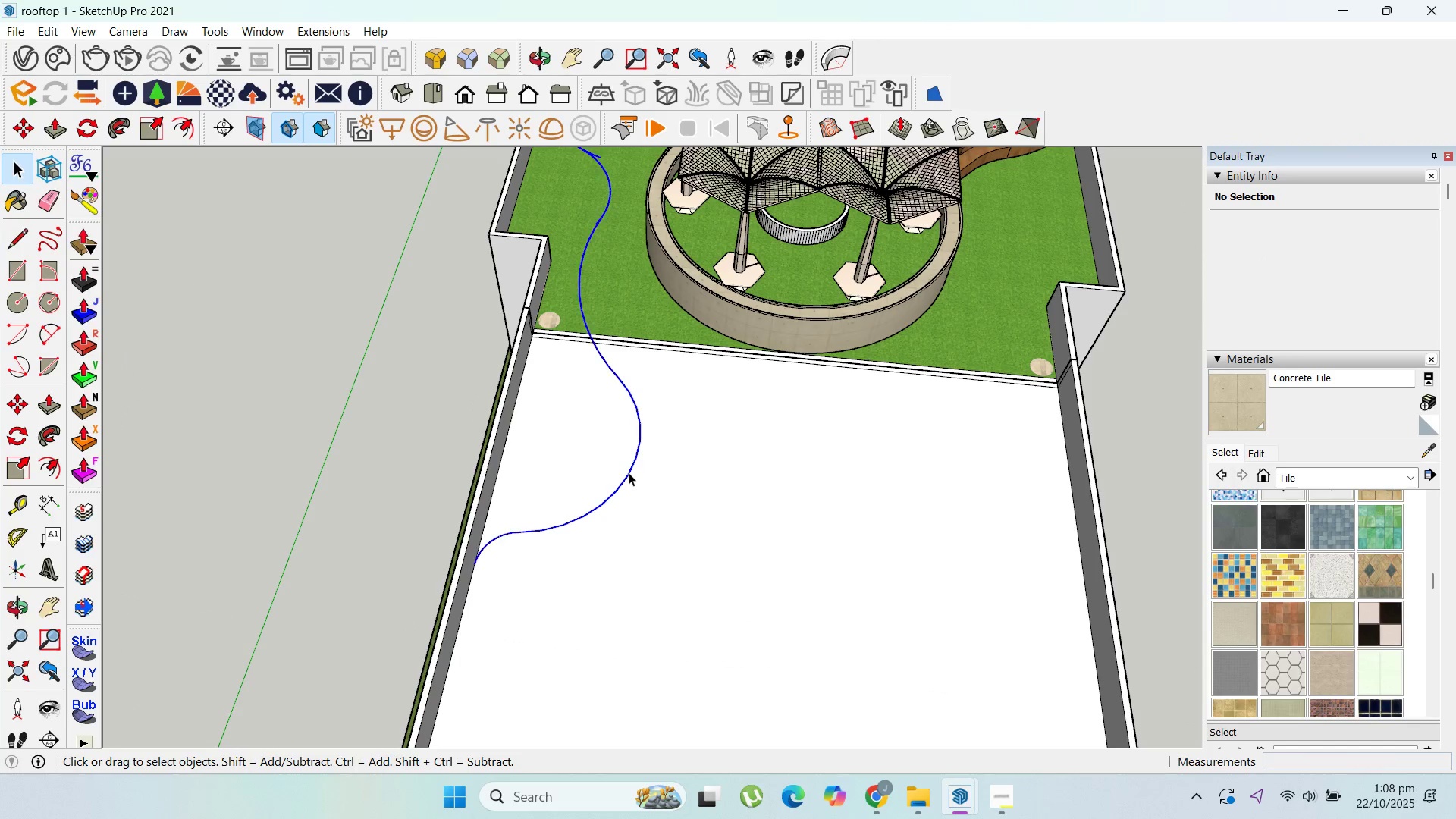 
triple_click([629, 472])
 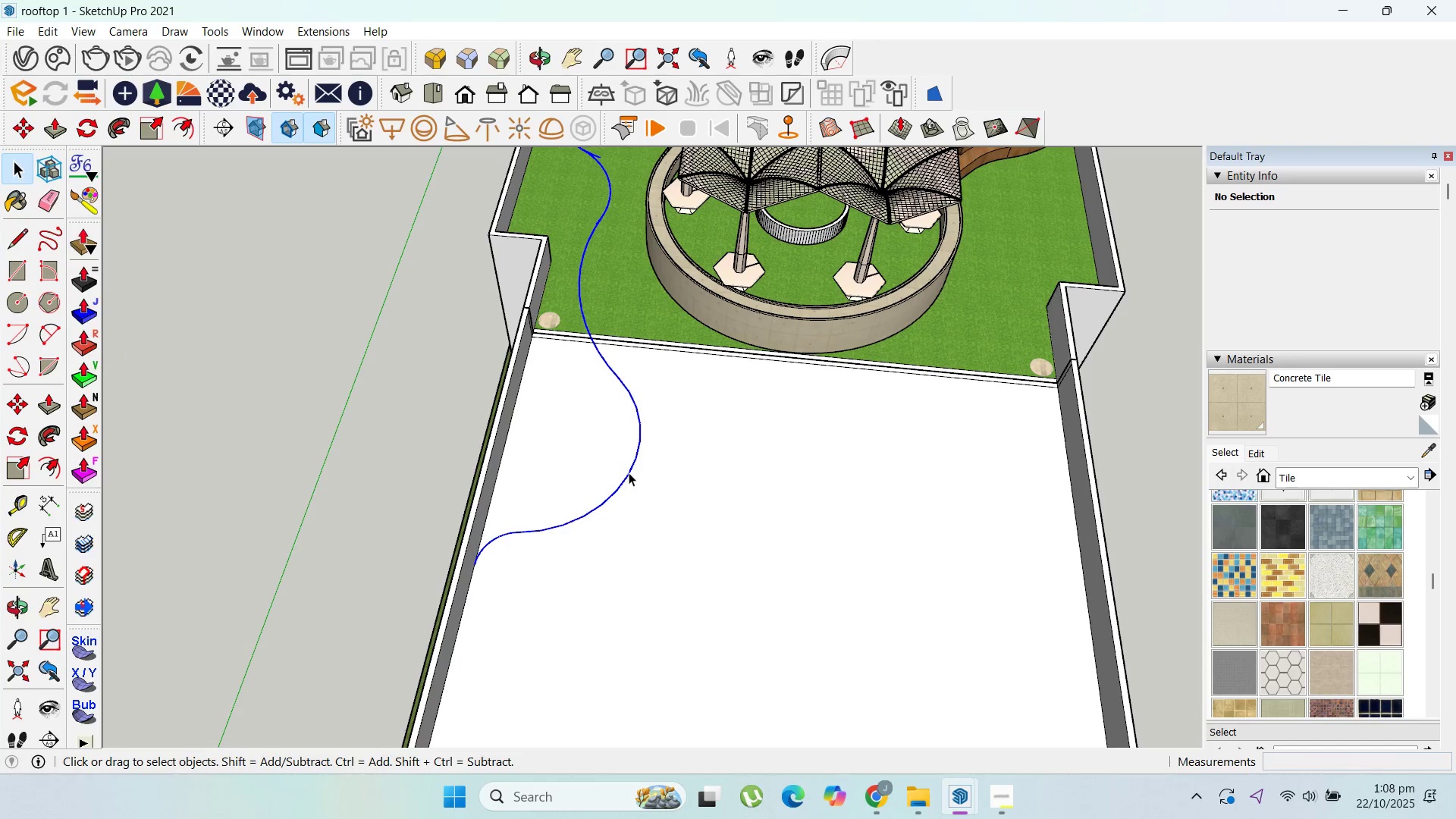 
triple_click([629, 472])
 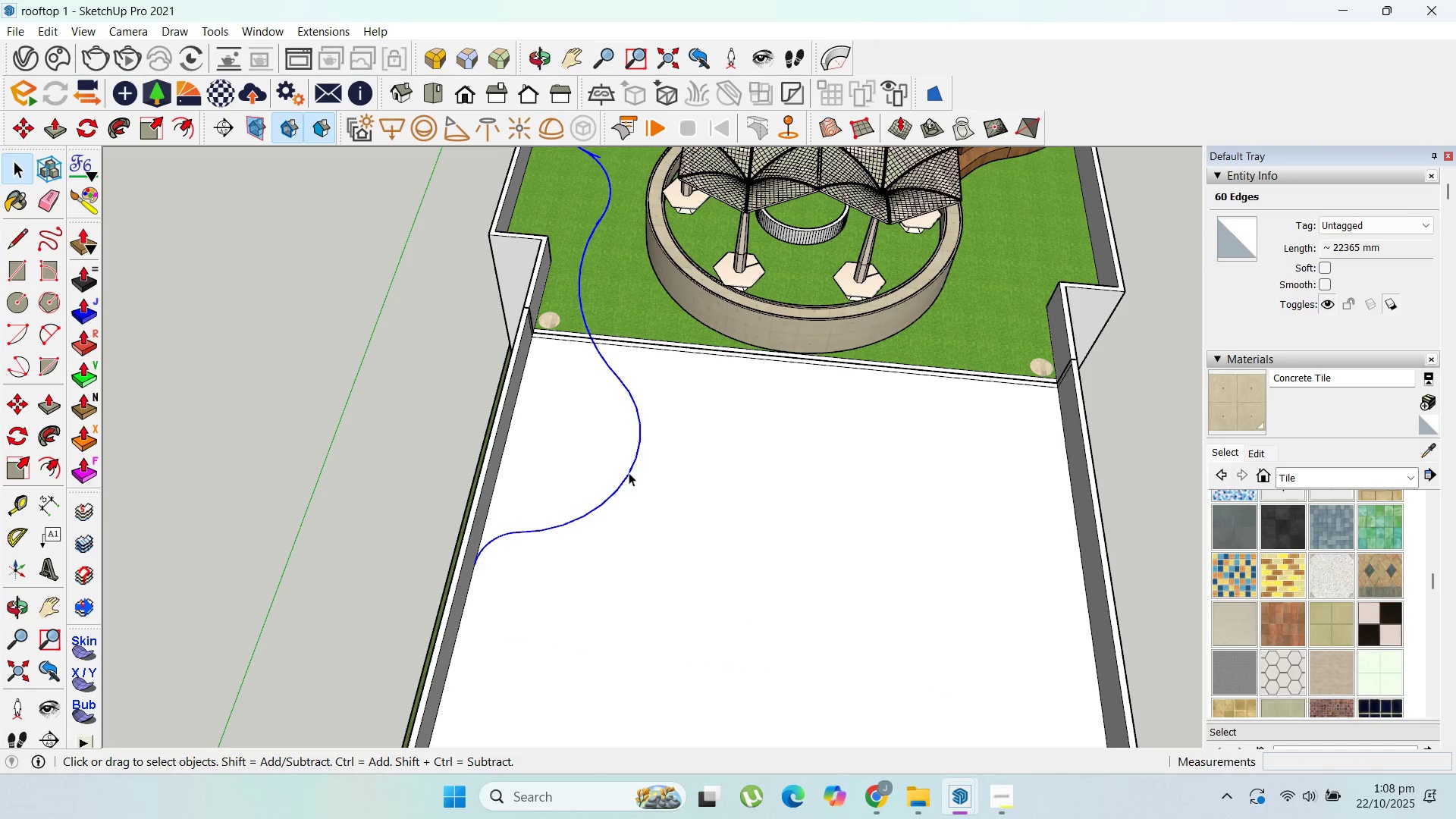 
scroll: coordinate [629, 472], scroll_direction: down, amount: 3.0
 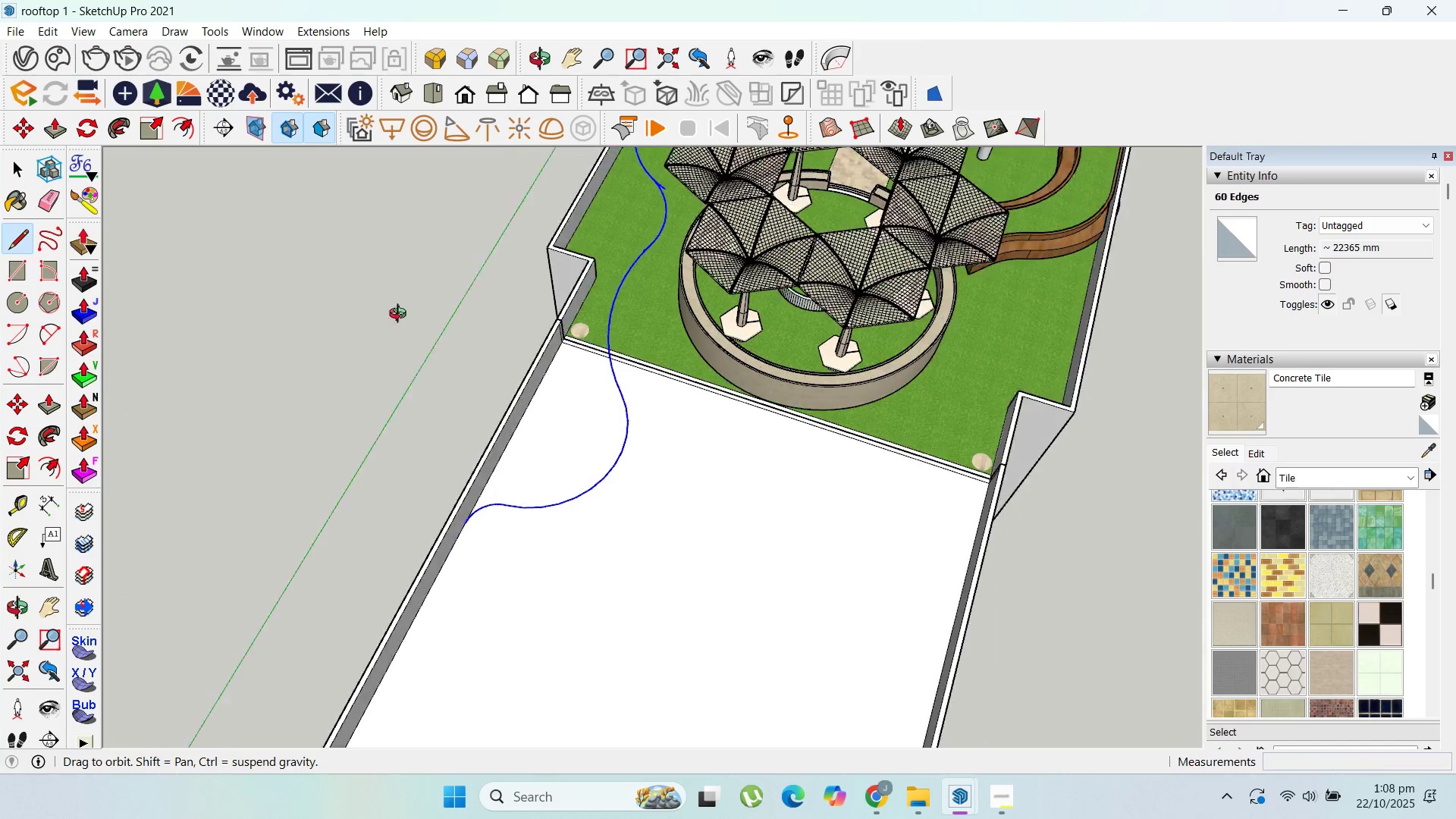 
scroll: coordinate [671, 204], scroll_direction: up, amount: 6.0
 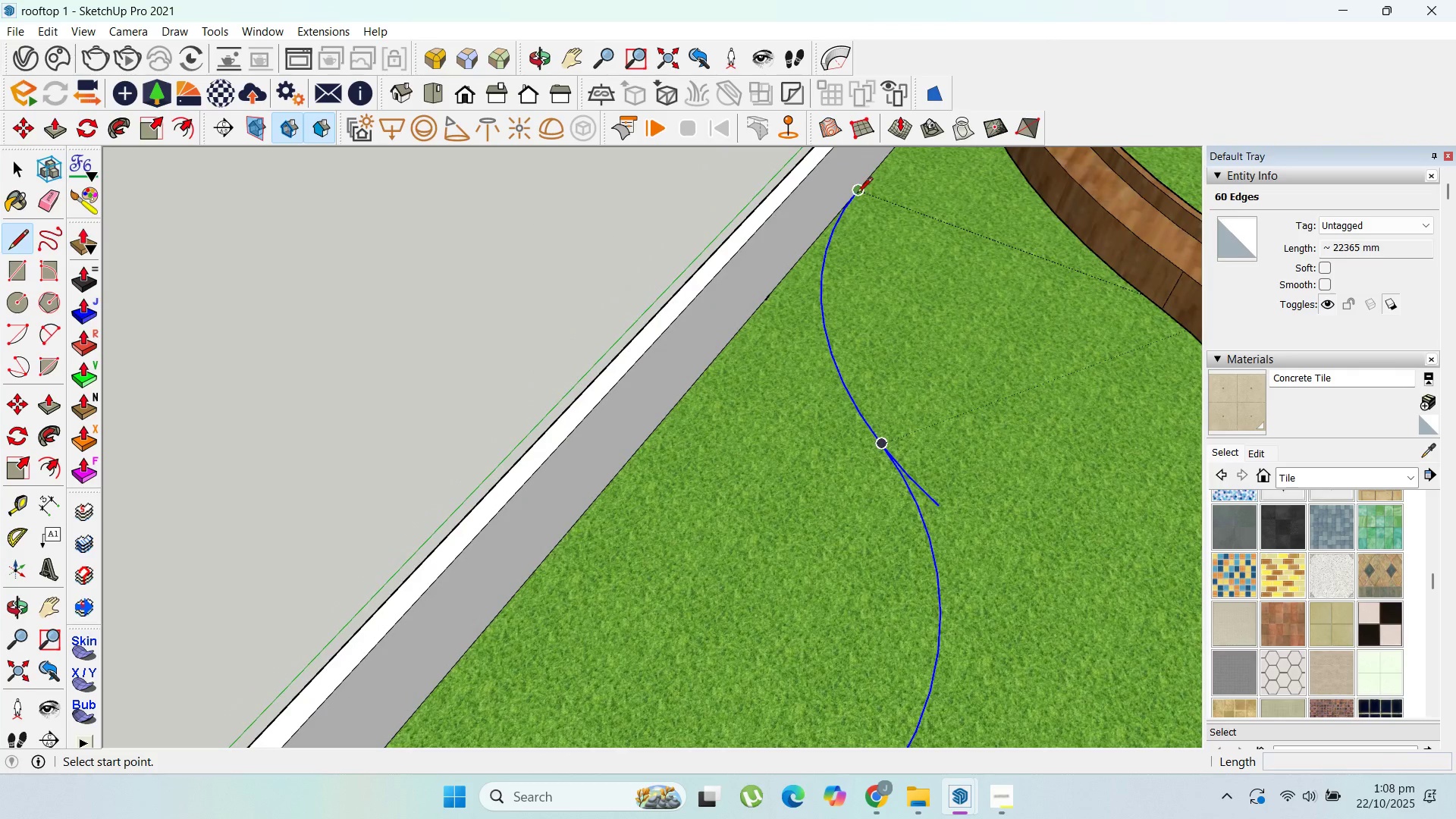 
left_click([857, 194])
 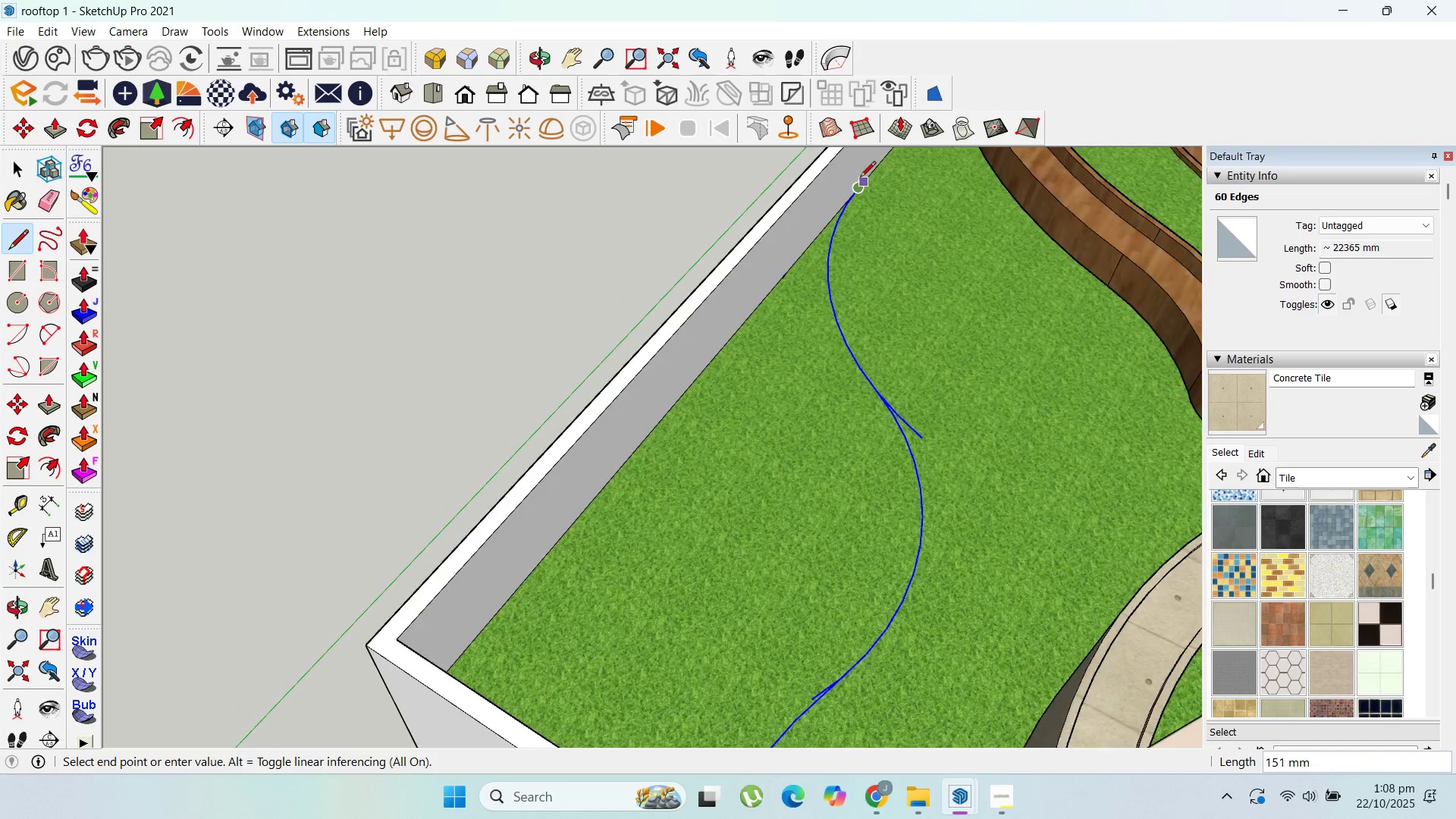 
scroll: coordinate [868, 225], scroll_direction: down, amount: 6.0
 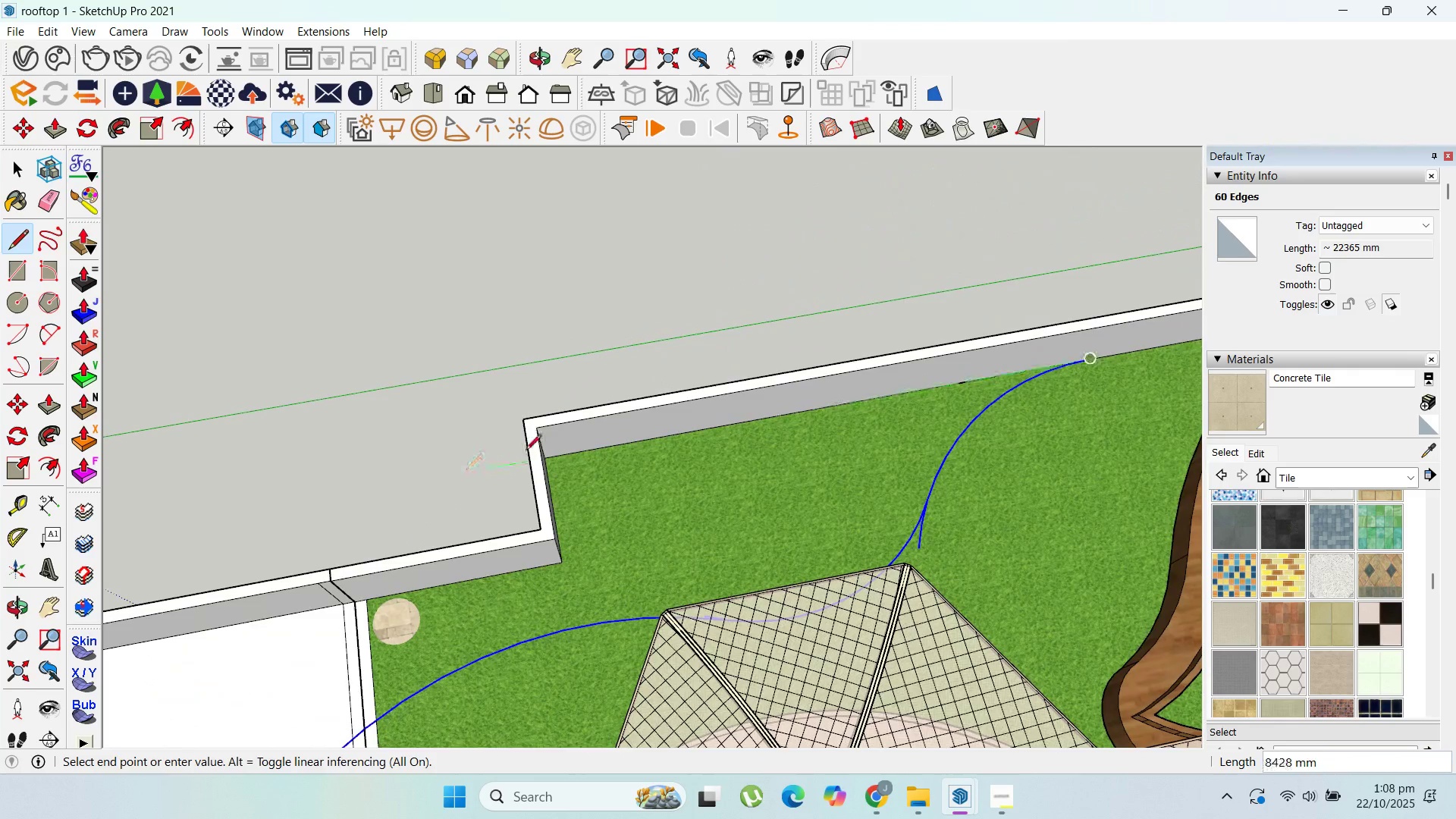 
scroll: coordinate [546, 451], scroll_direction: up, amount: 4.0
 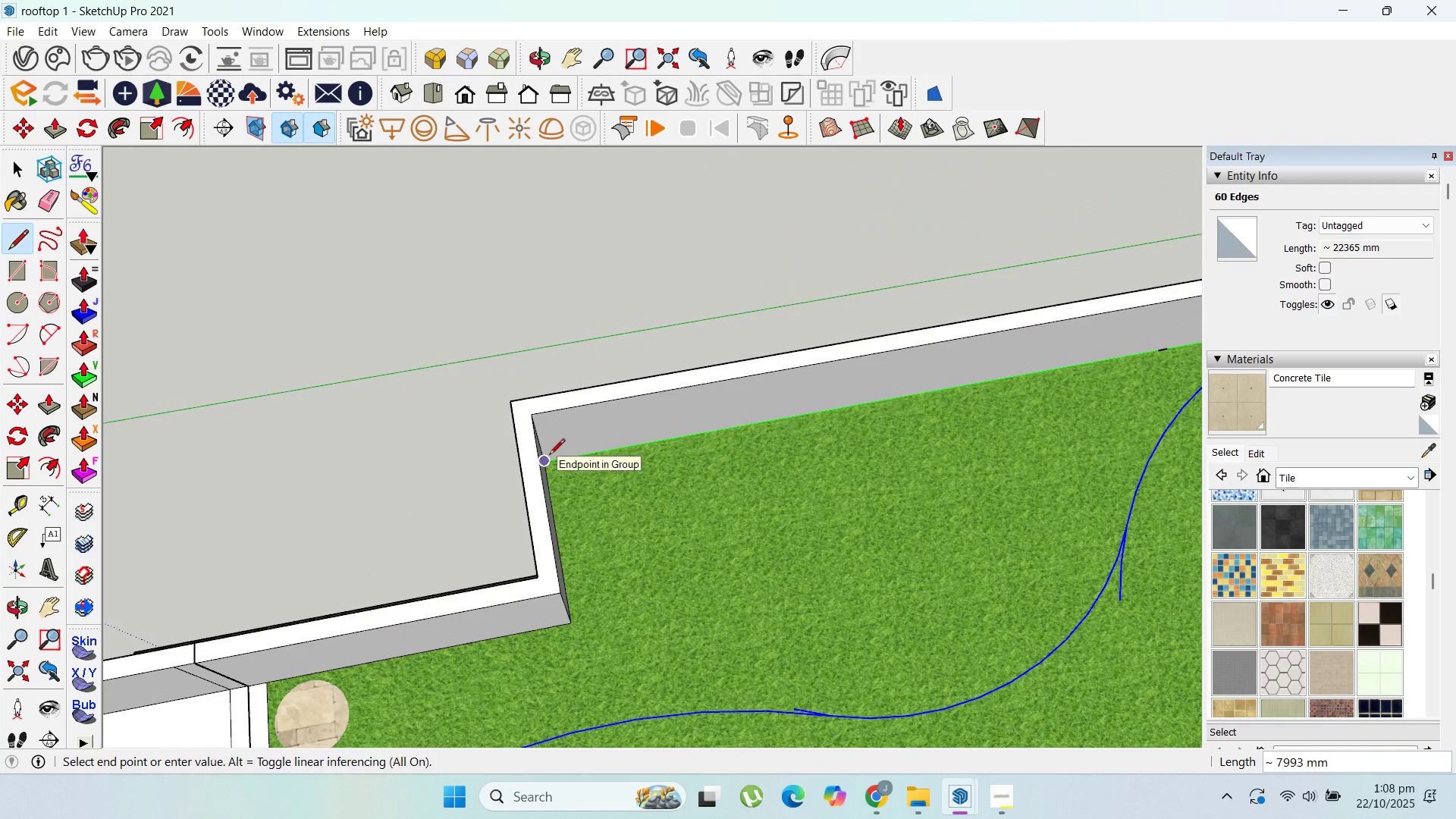 
left_click([549, 456])
 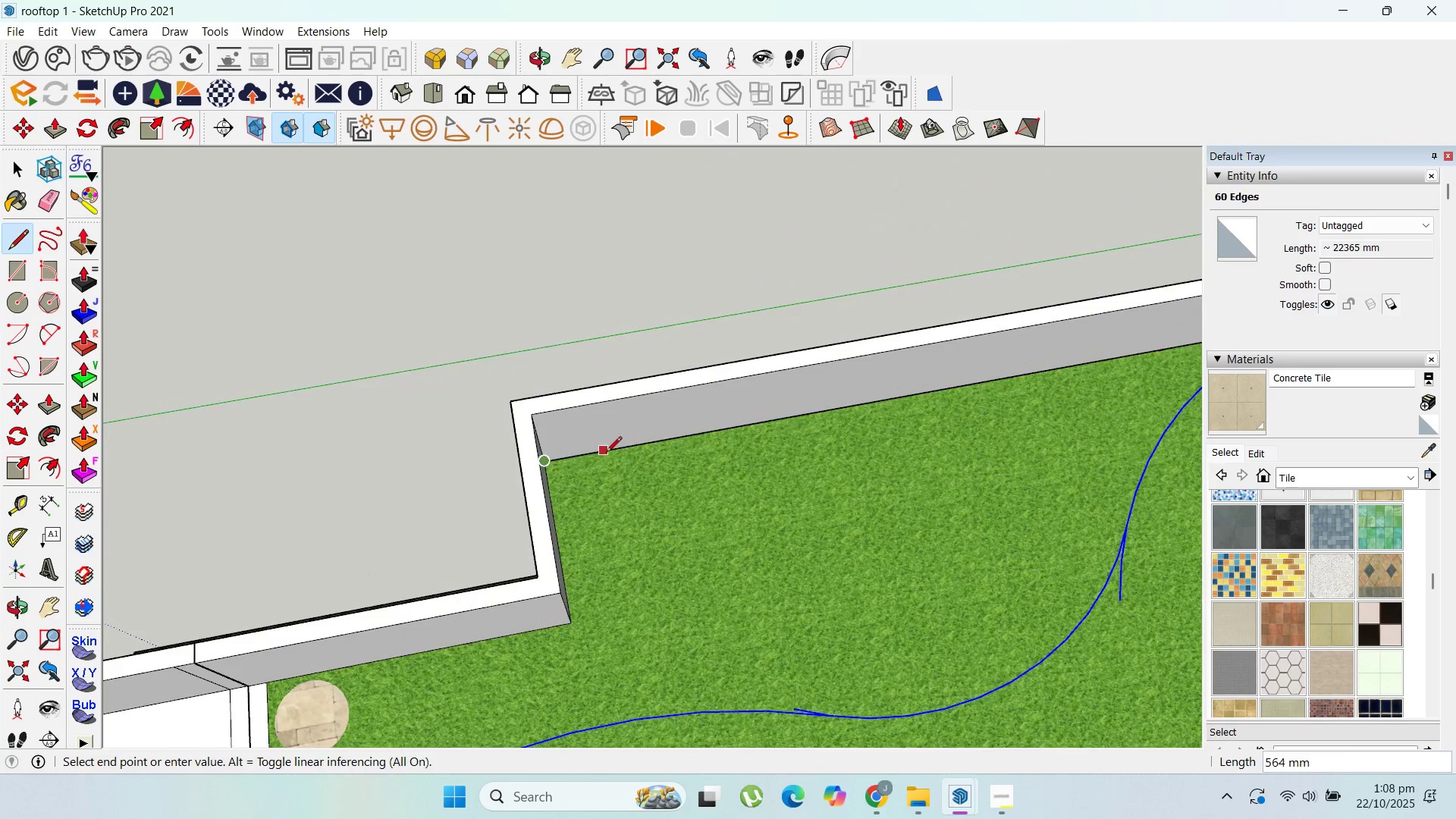 
scroll: coordinate [628, 503], scroll_direction: down, amount: 4.0
 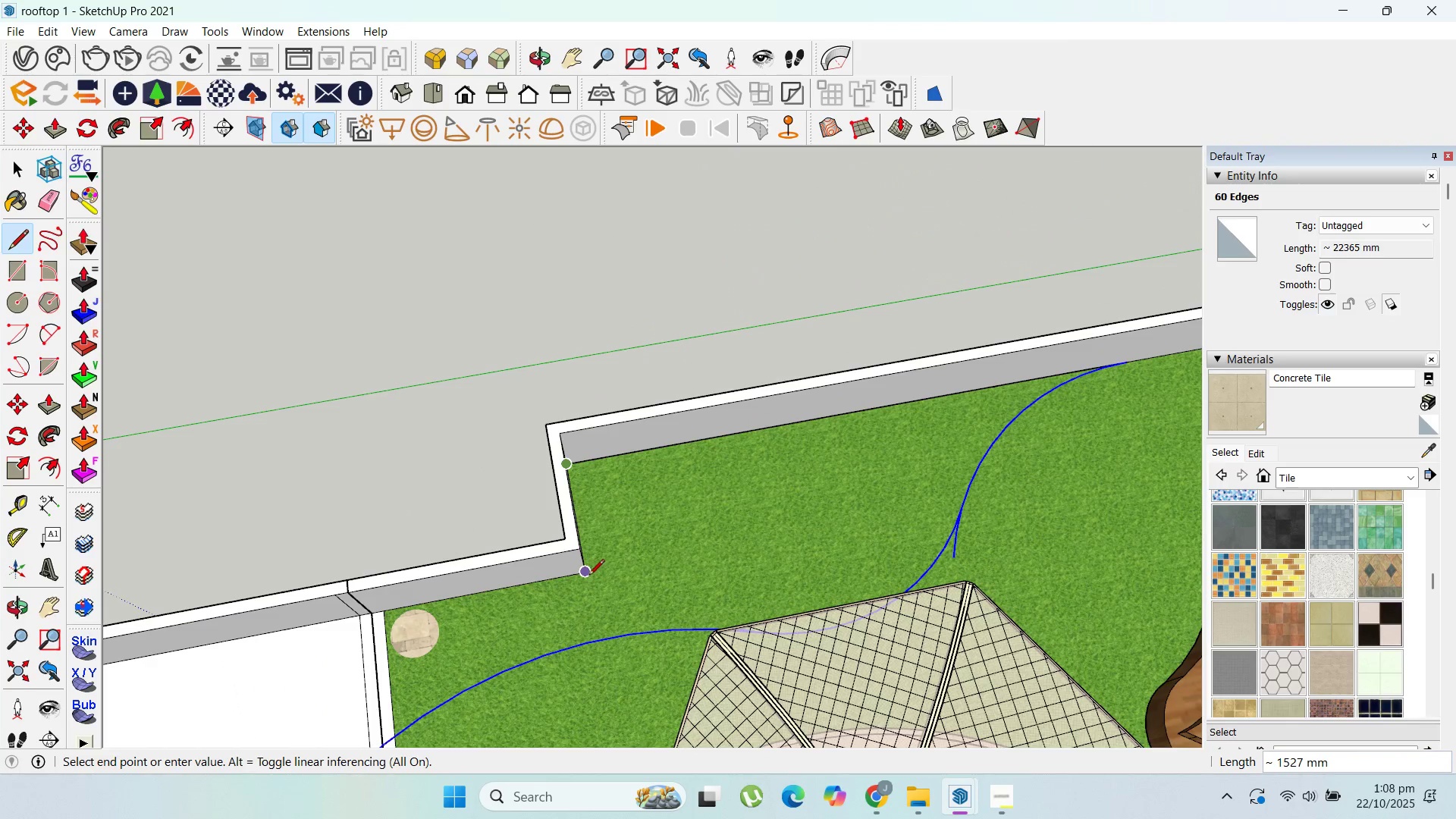 
left_click([588, 576])
 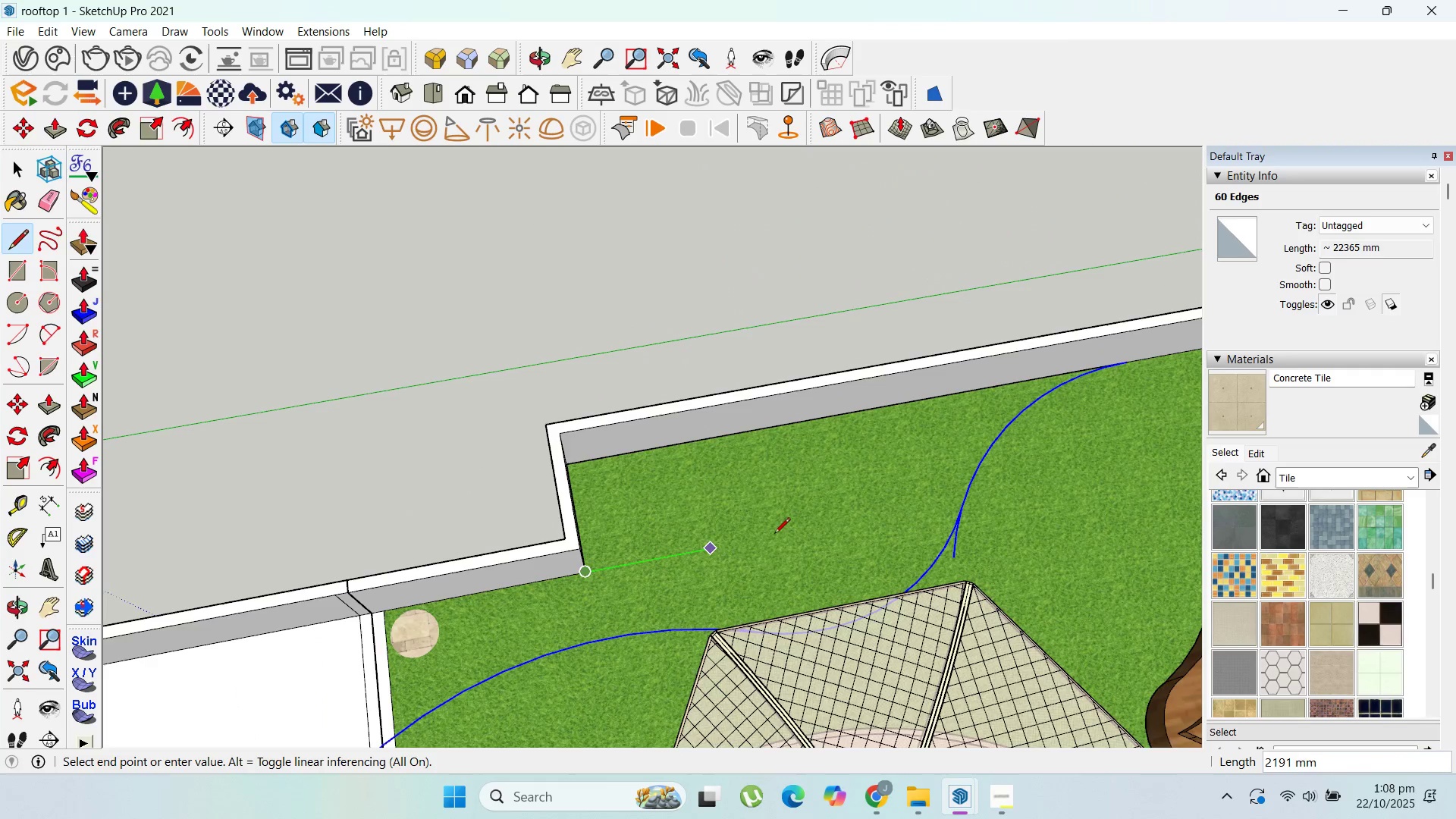 
scroll: coordinate [966, 482], scroll_direction: down, amount: 10.0
 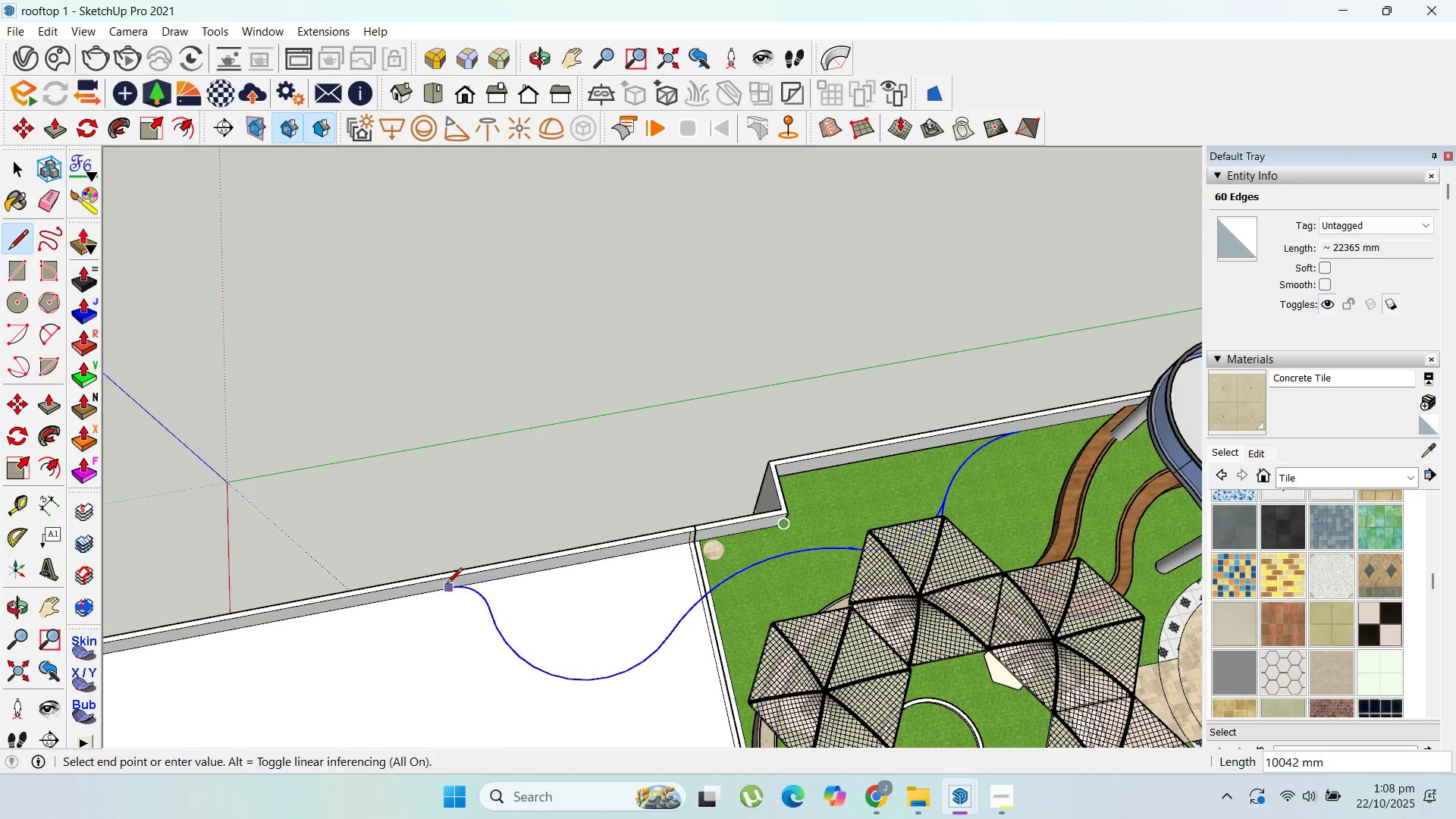 
scroll: coordinate [448, 617], scroll_direction: up, amount: 12.0
 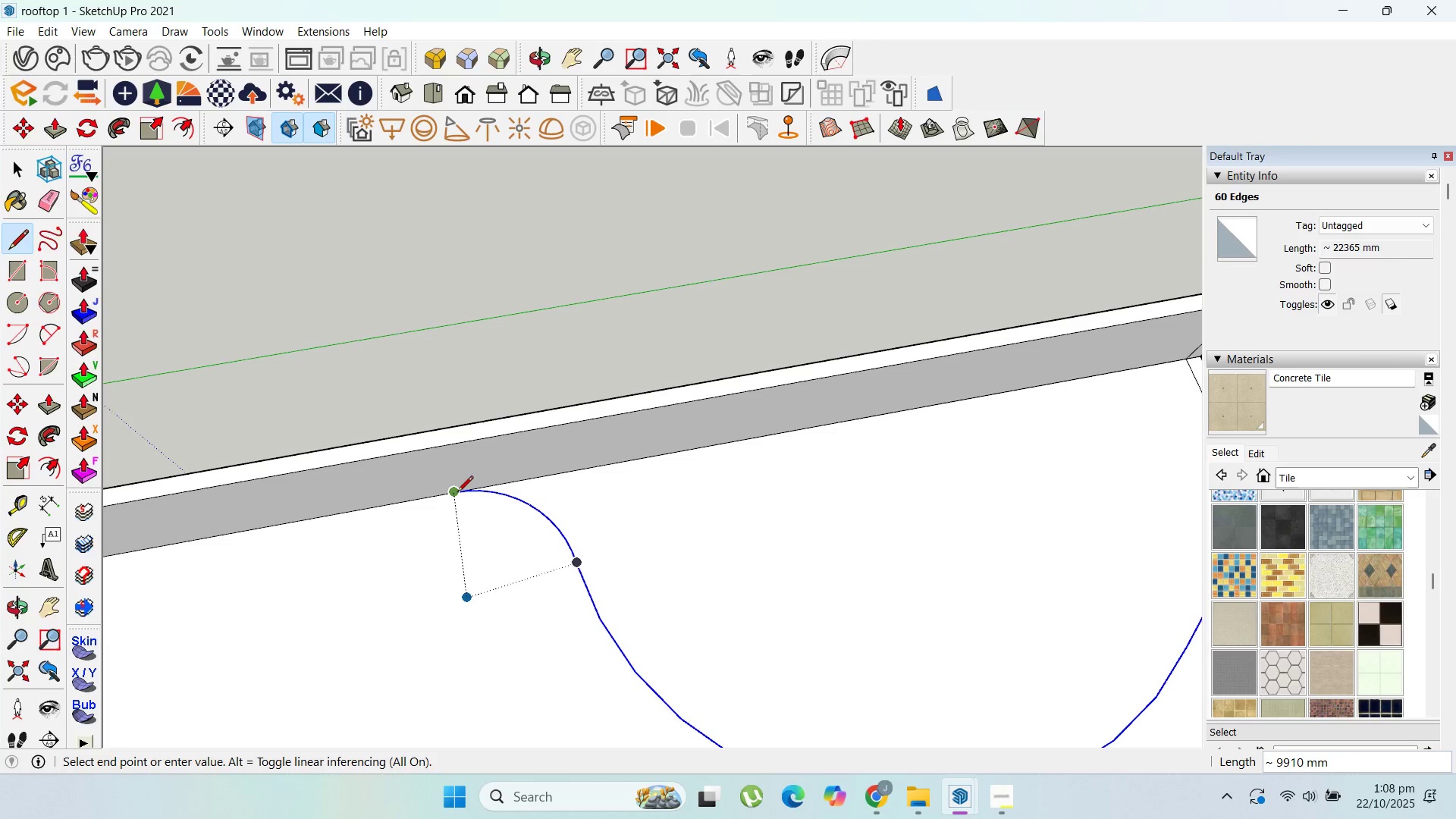 
left_click([457, 493])
 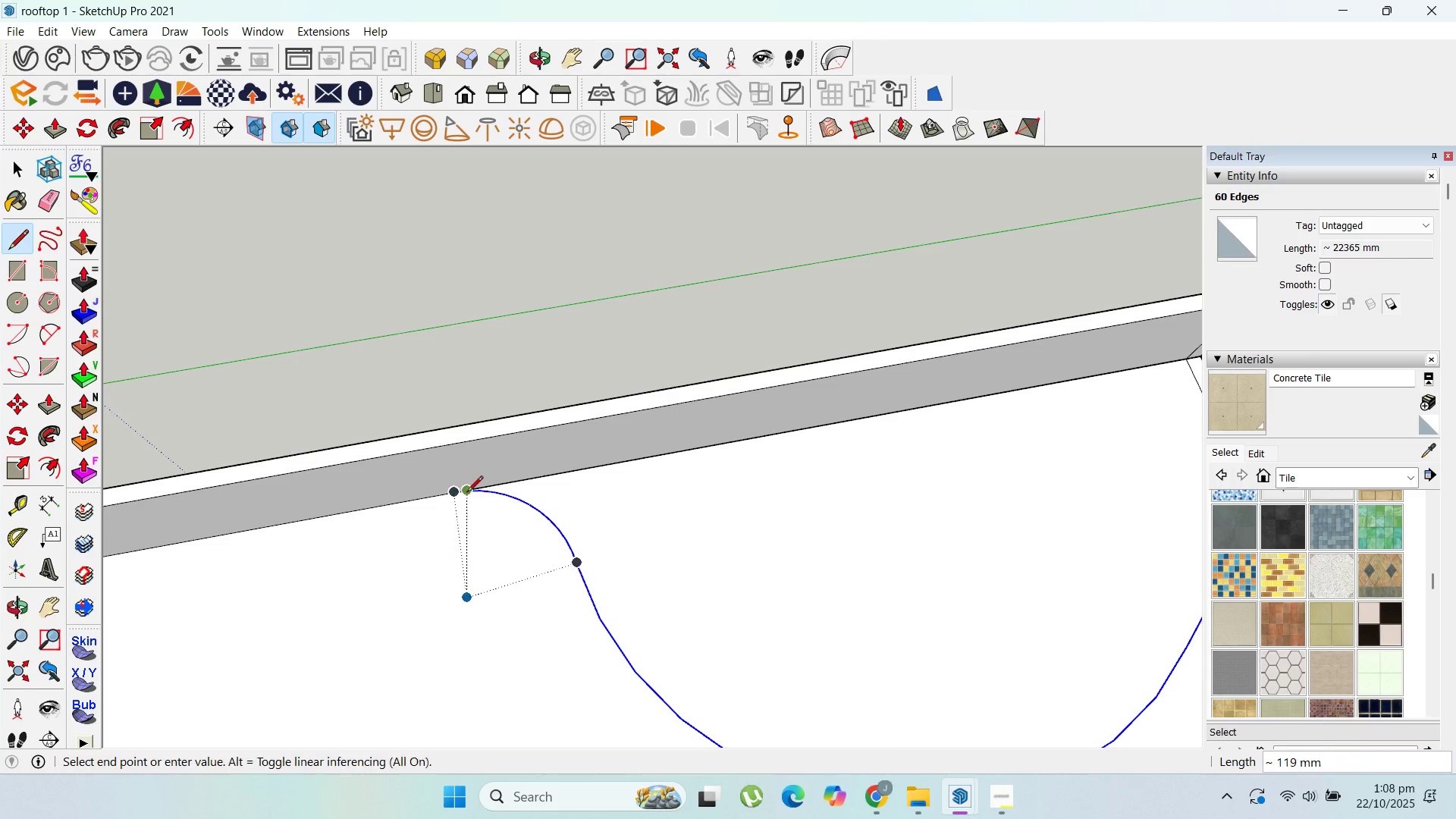 
scroll: coordinate [655, 525], scroll_direction: down, amount: 14.0
 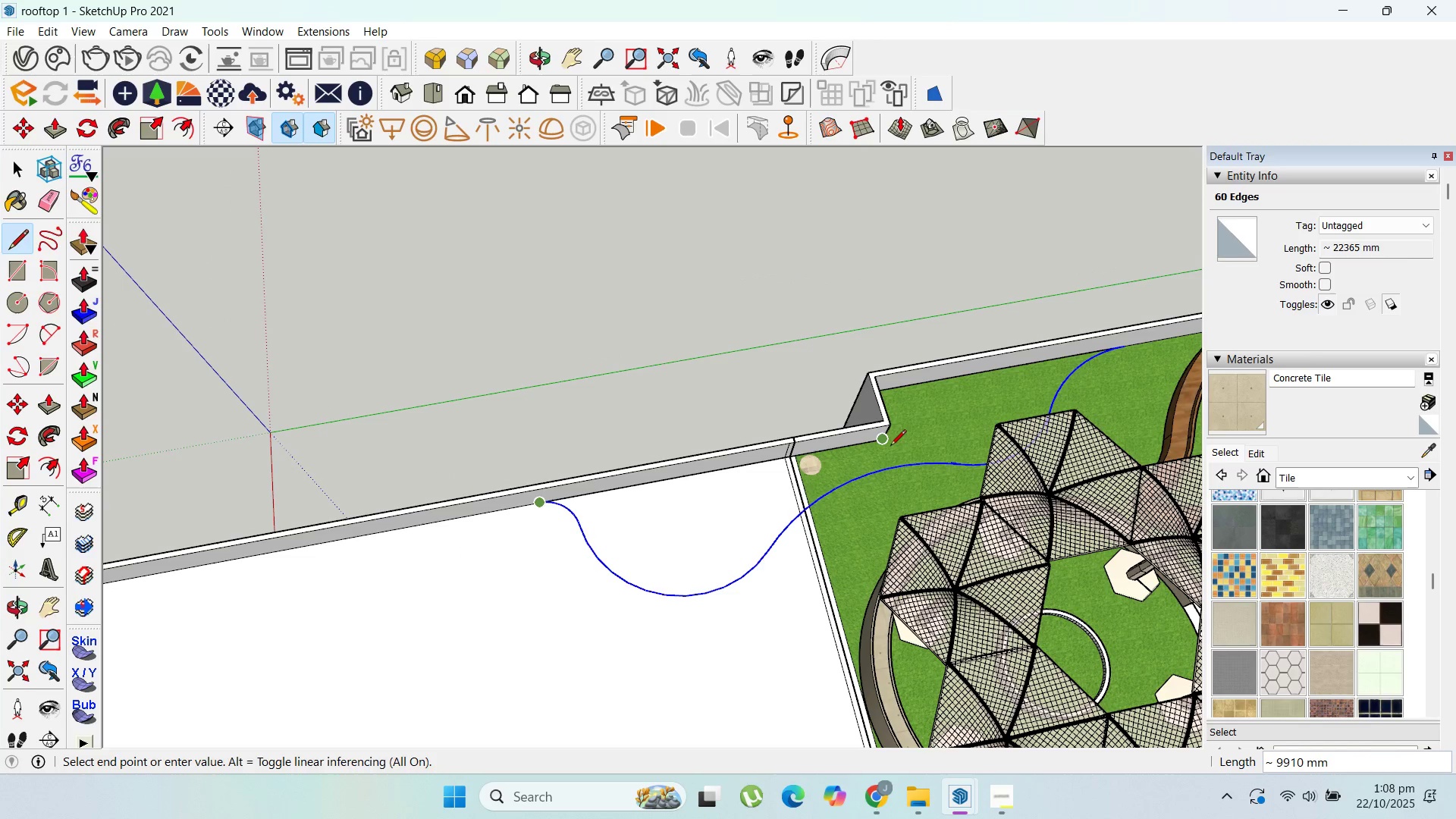 
left_click([890, 447])
 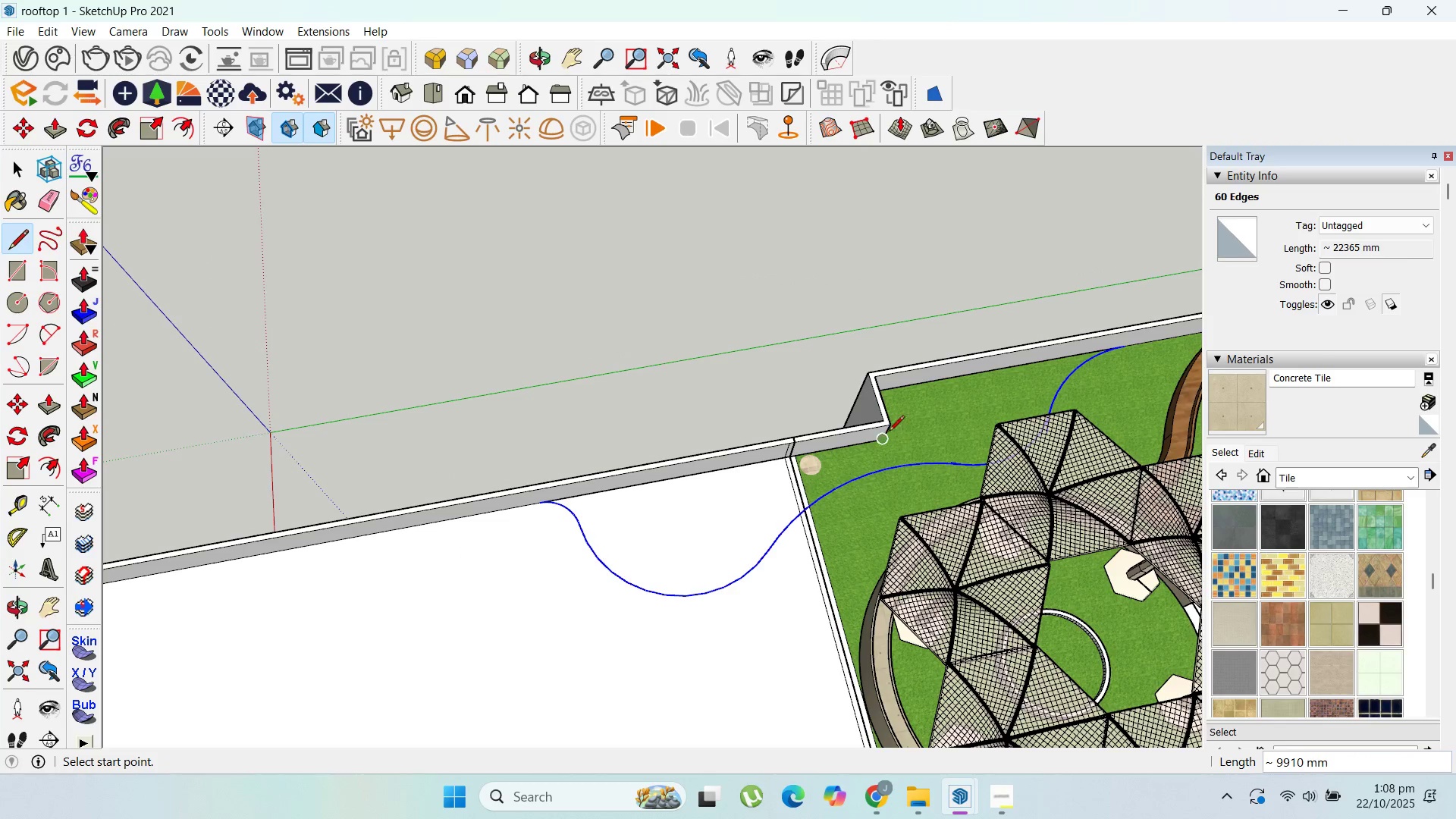 
scroll: coordinate [802, 558], scroll_direction: up, amount: 3.0
 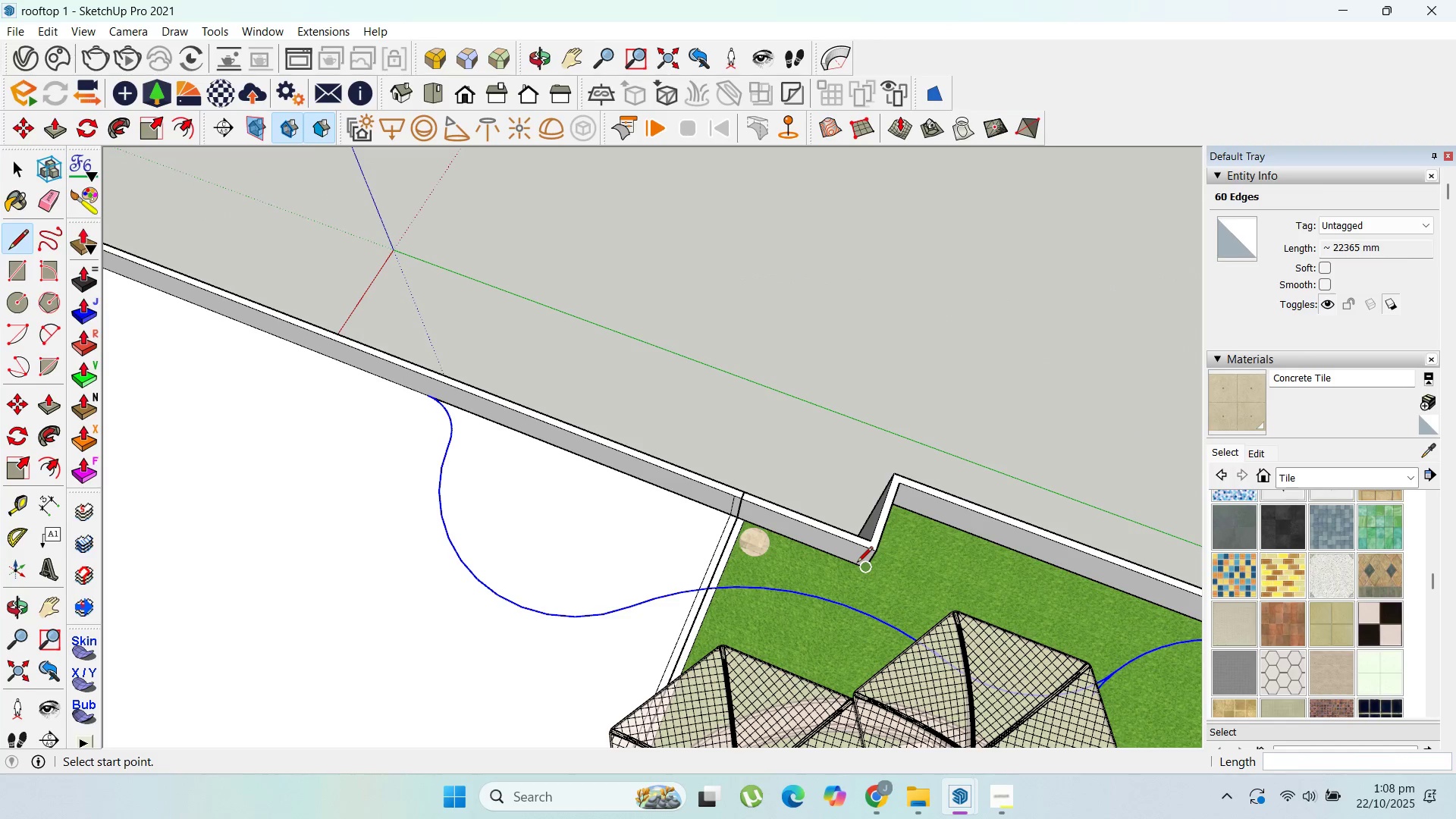 
left_click([857, 563])
 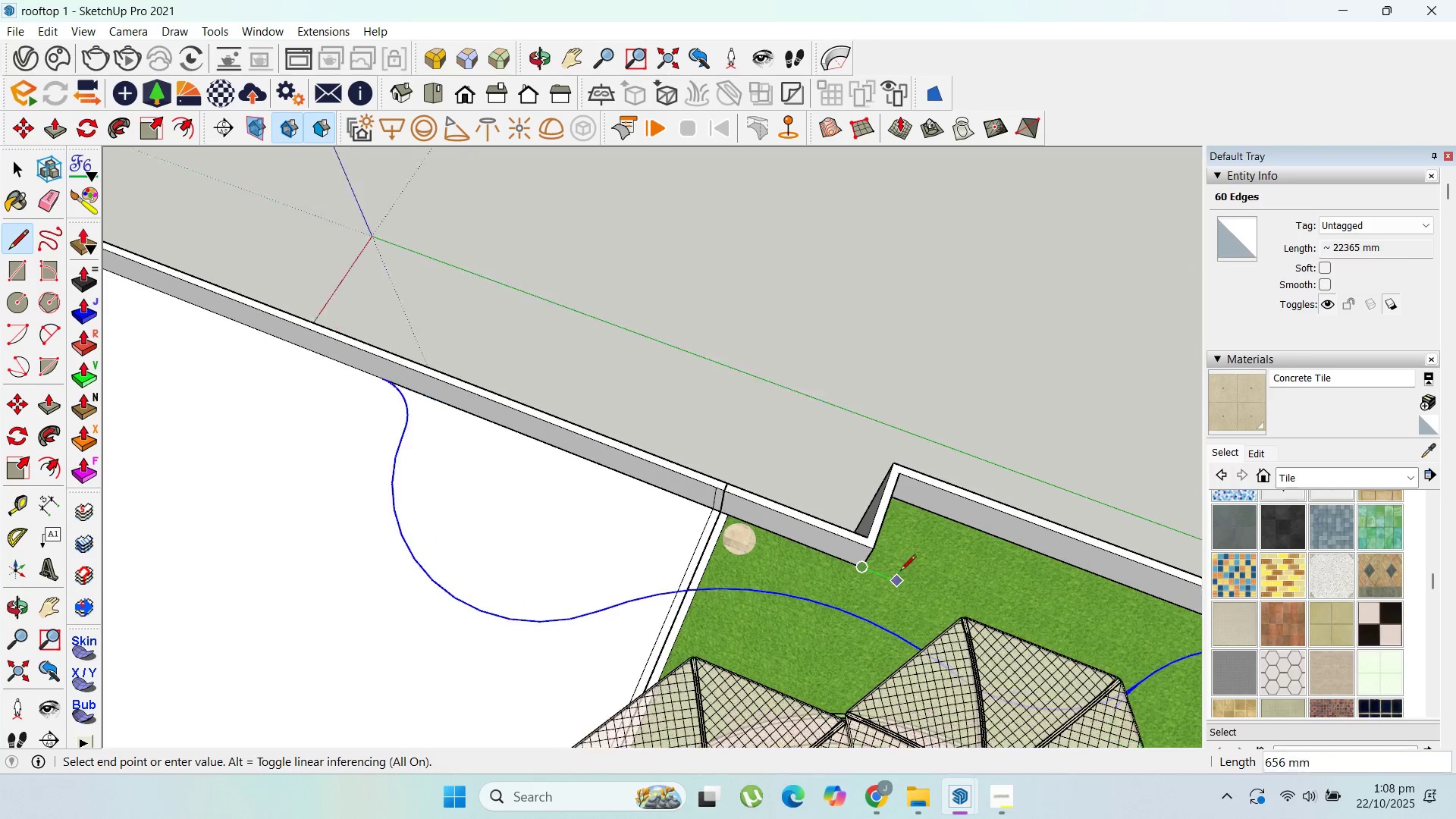 
scroll: coordinate [900, 572], scroll_direction: up, amount: 2.0
 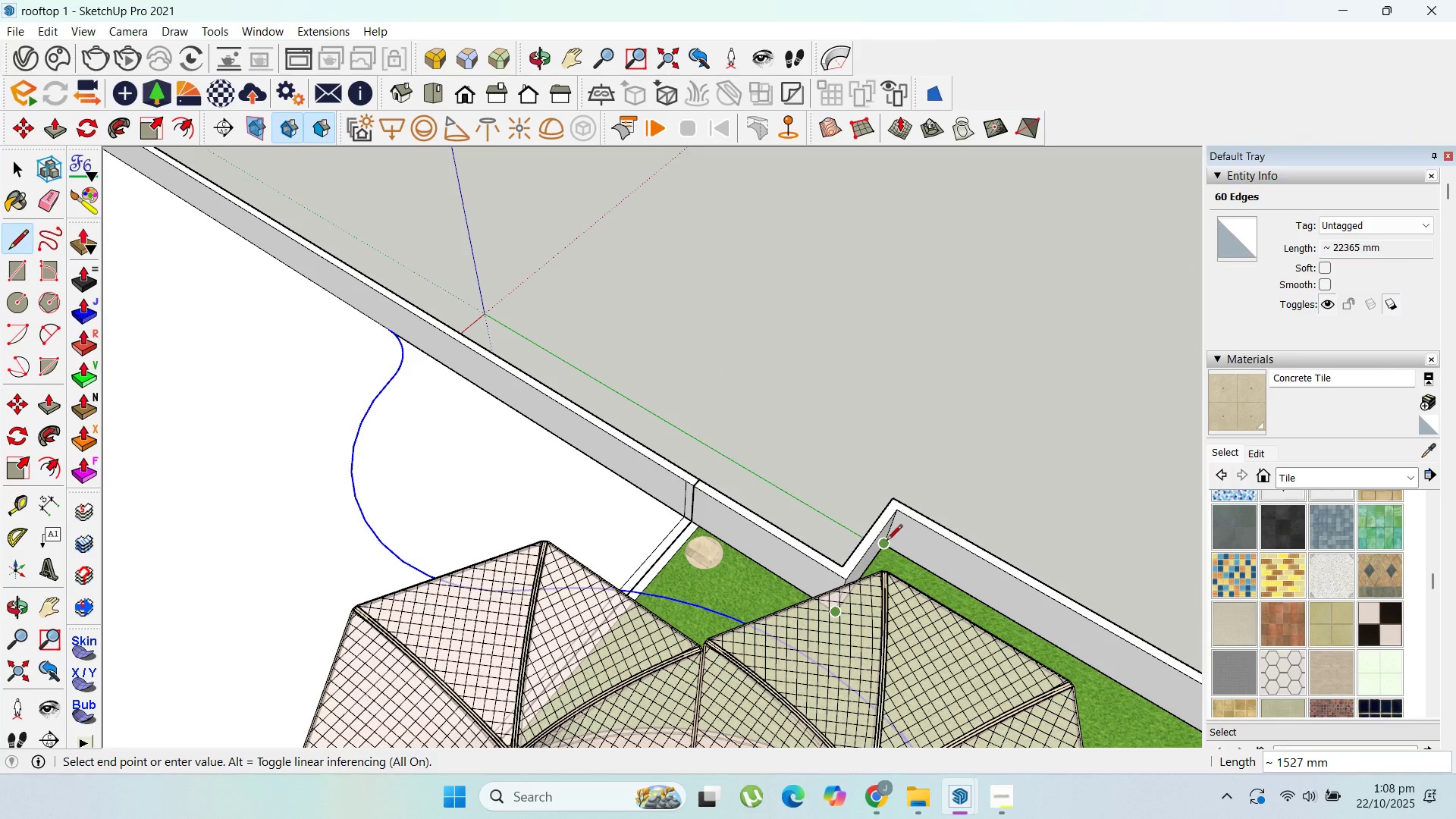 
left_click([886, 541])
 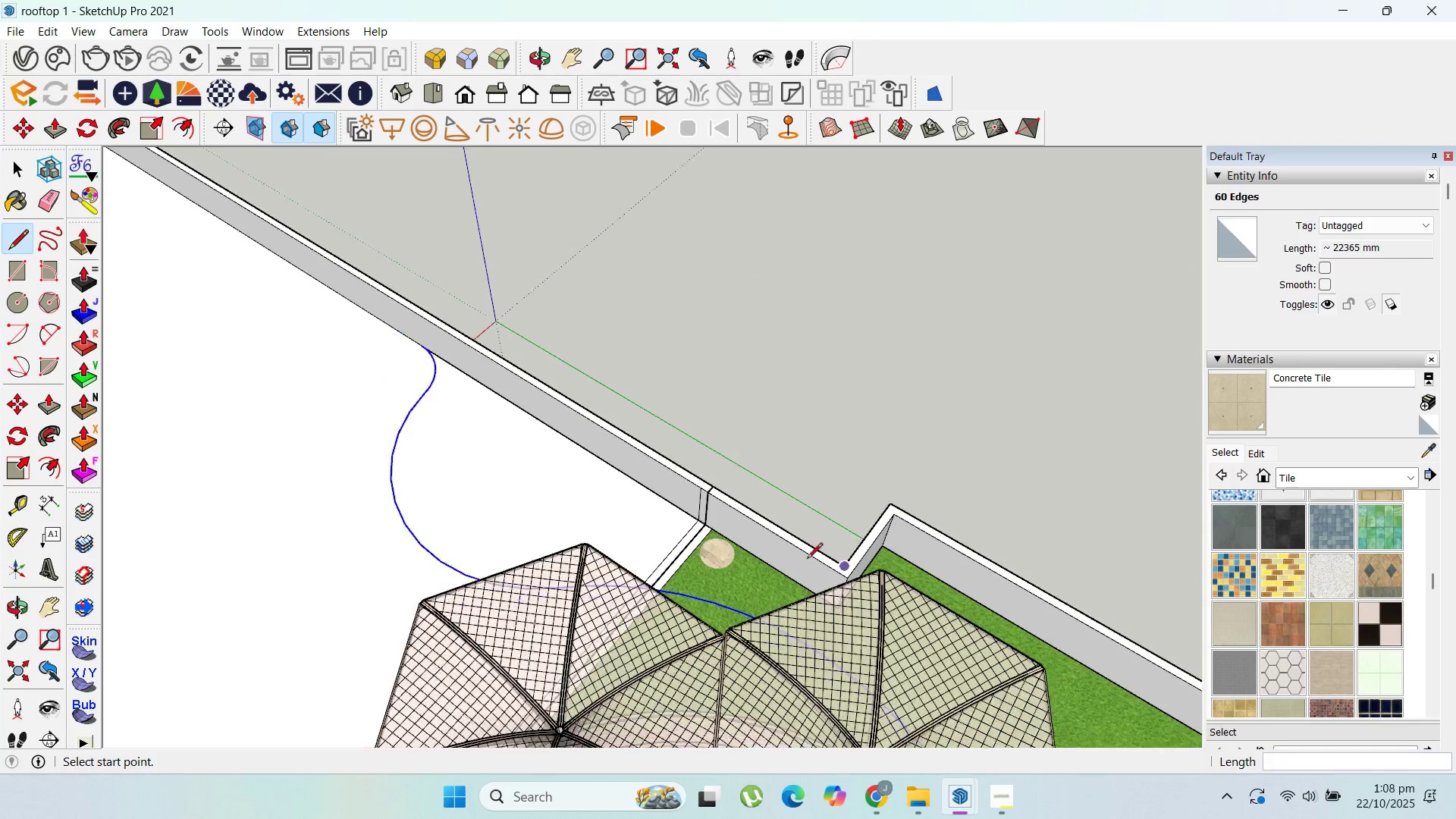 
scroll: coordinate [801, 558], scroll_direction: down, amount: 4.0
 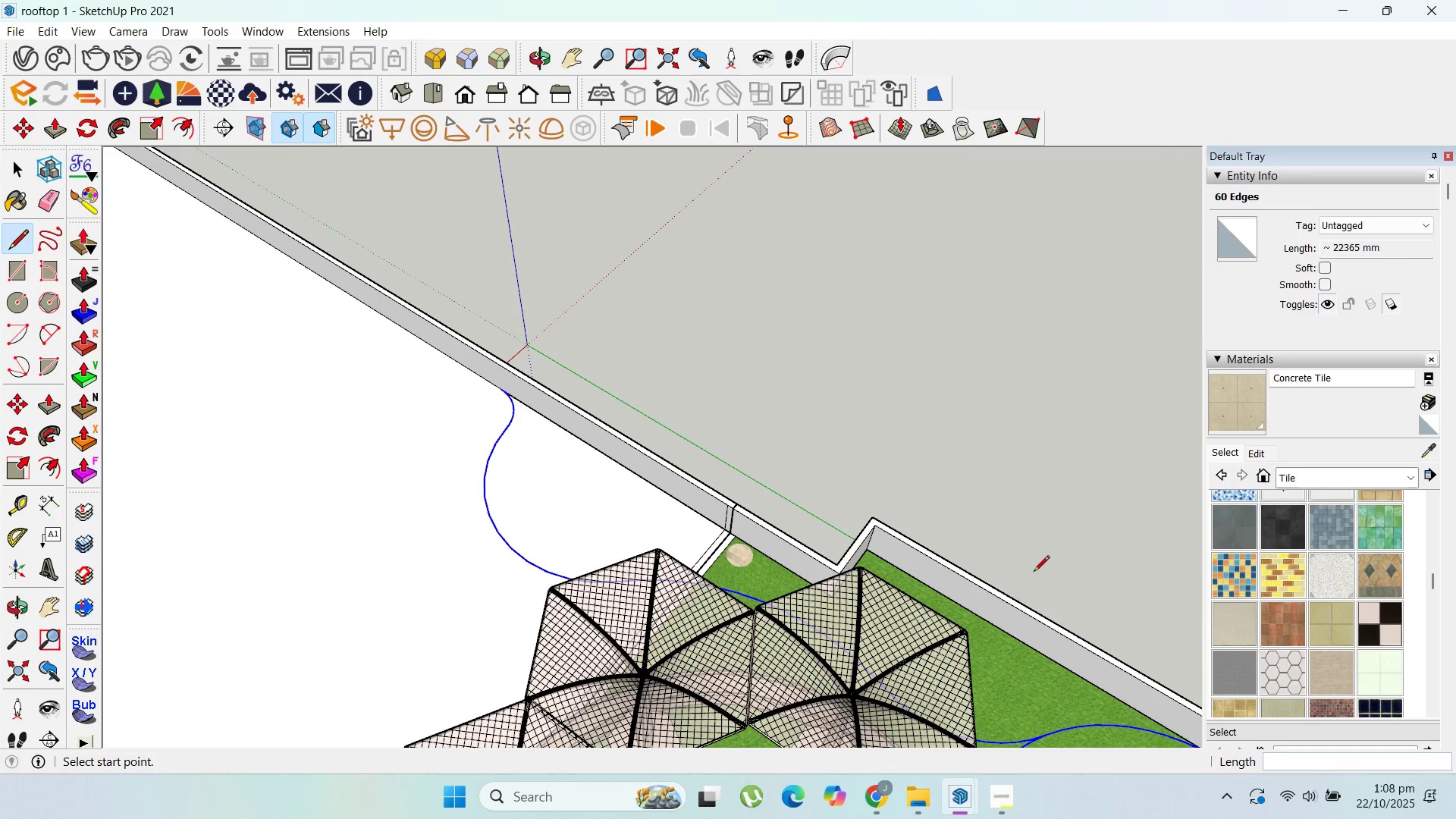 
wait(14.58)
 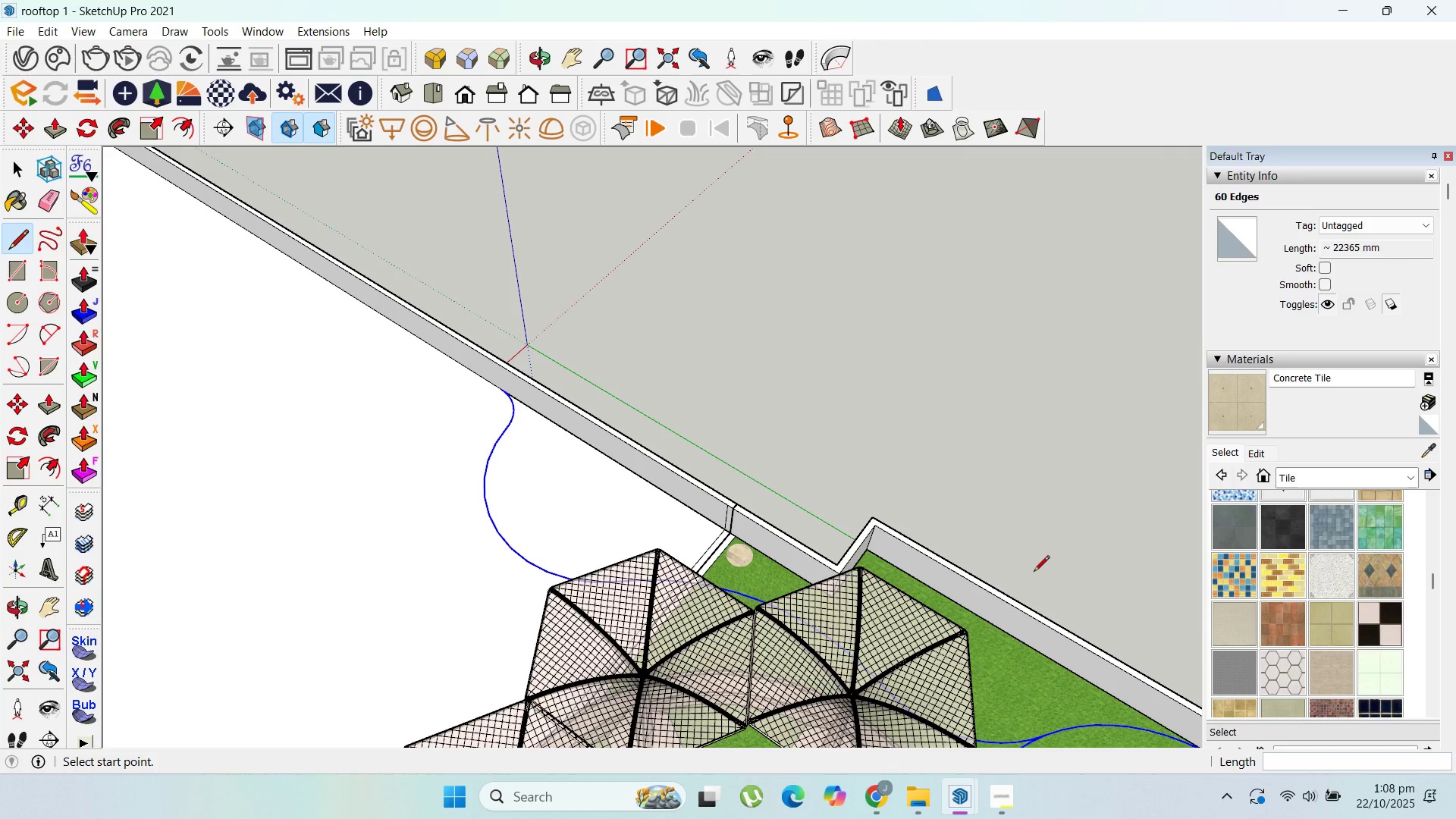 
scroll: coordinate [667, 463], scroll_direction: up, amount: 4.0
 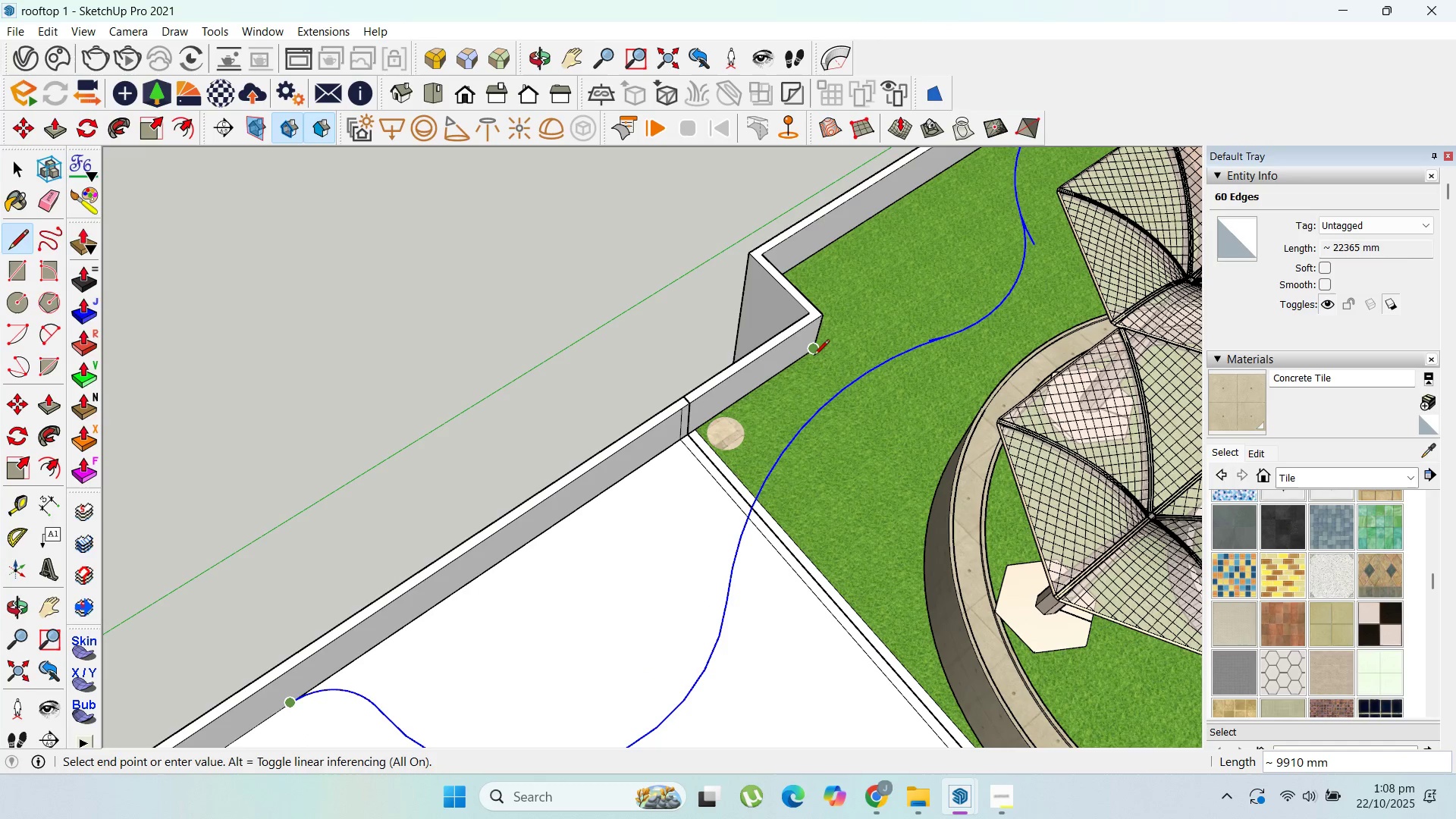 
left_click([816, 353])
 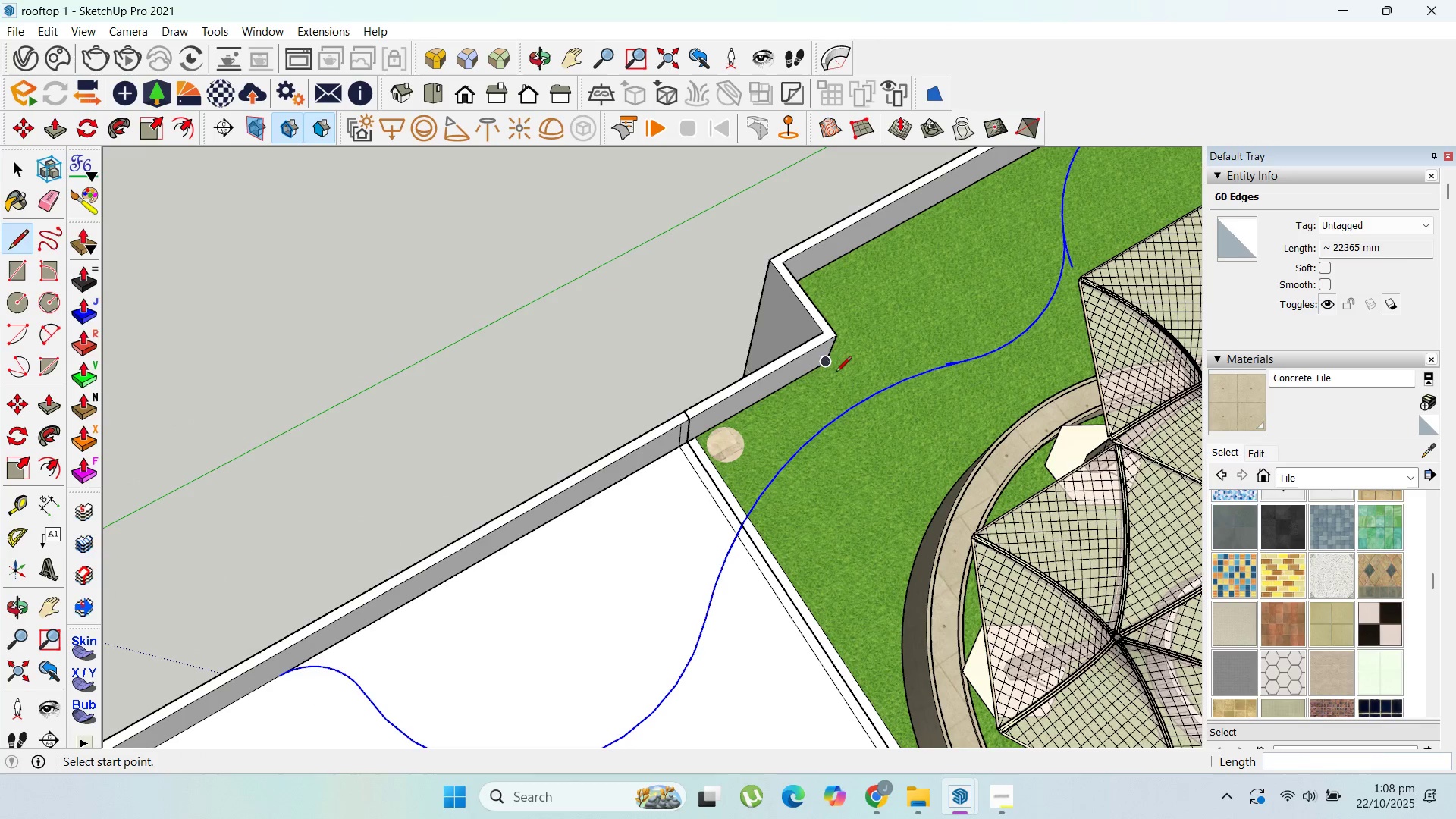 
left_click([832, 369])
 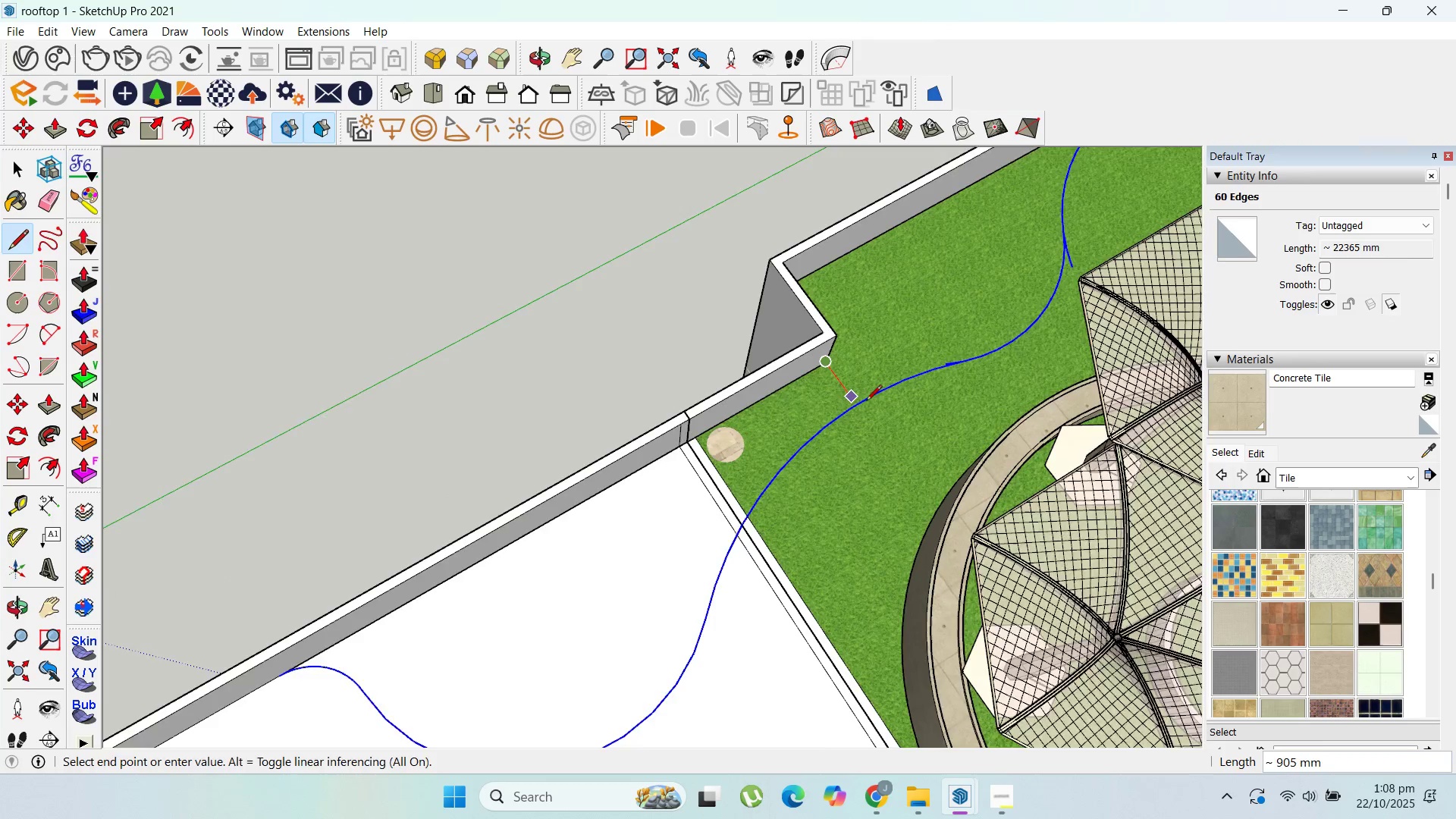 
scroll: coordinate [893, 495], scroll_direction: up, amount: 2.0
 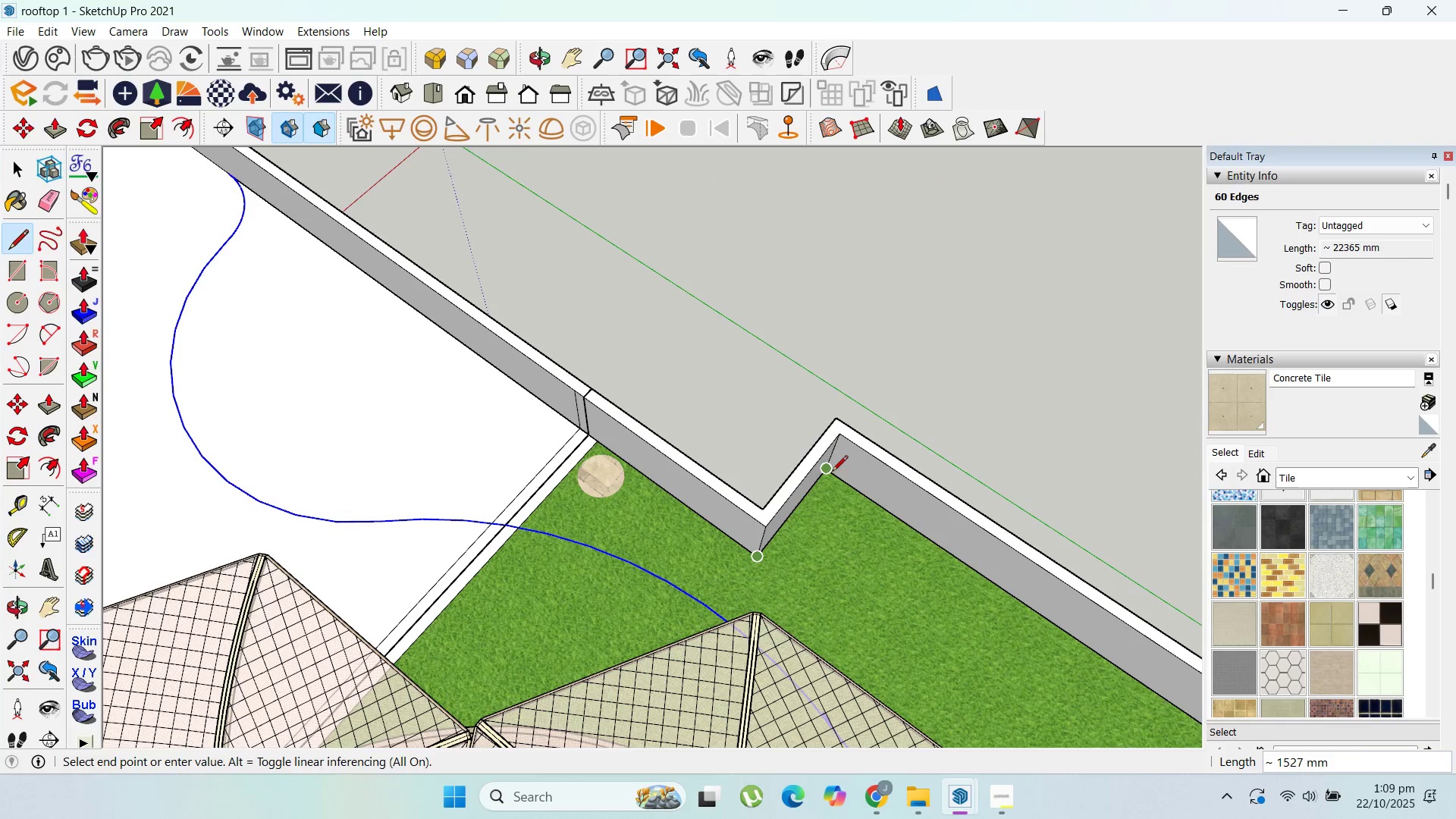 
left_click([832, 472])
 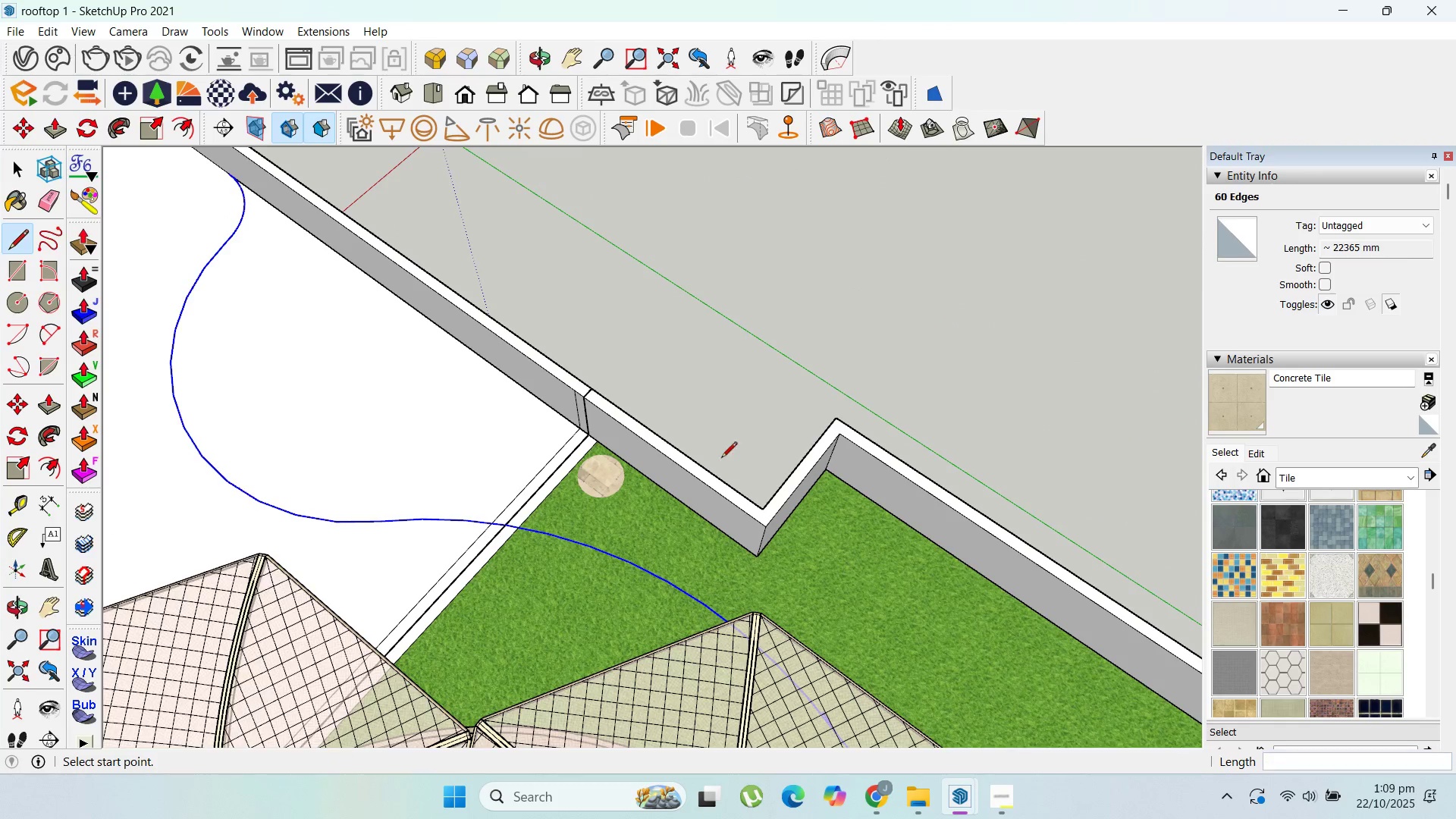 
scroll: coordinate [706, 459], scroll_direction: down, amount: 1.0
 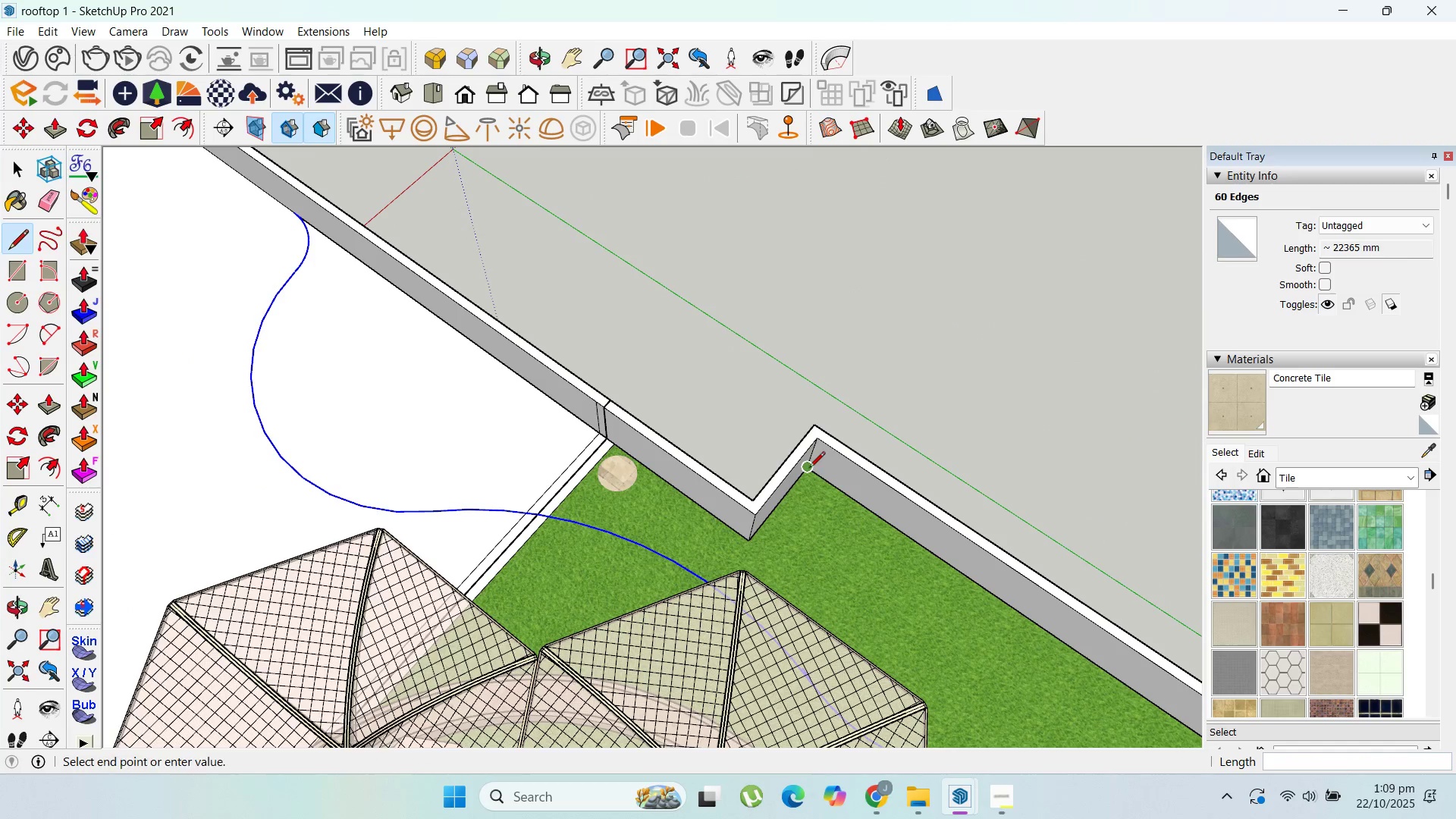 
left_click([809, 469])
 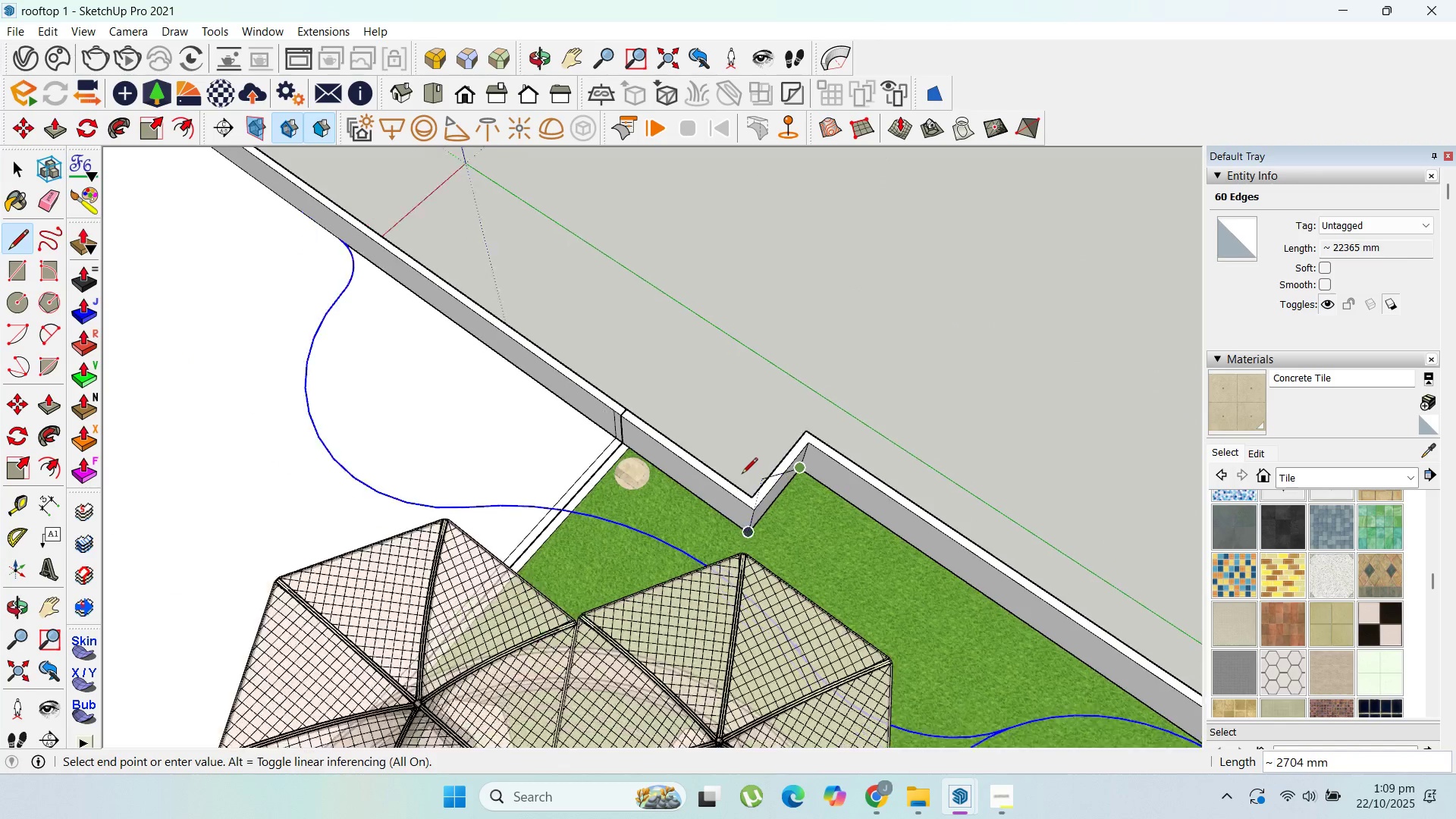 
scroll: coordinate [1058, 654], scroll_direction: down, amount: 1.0
 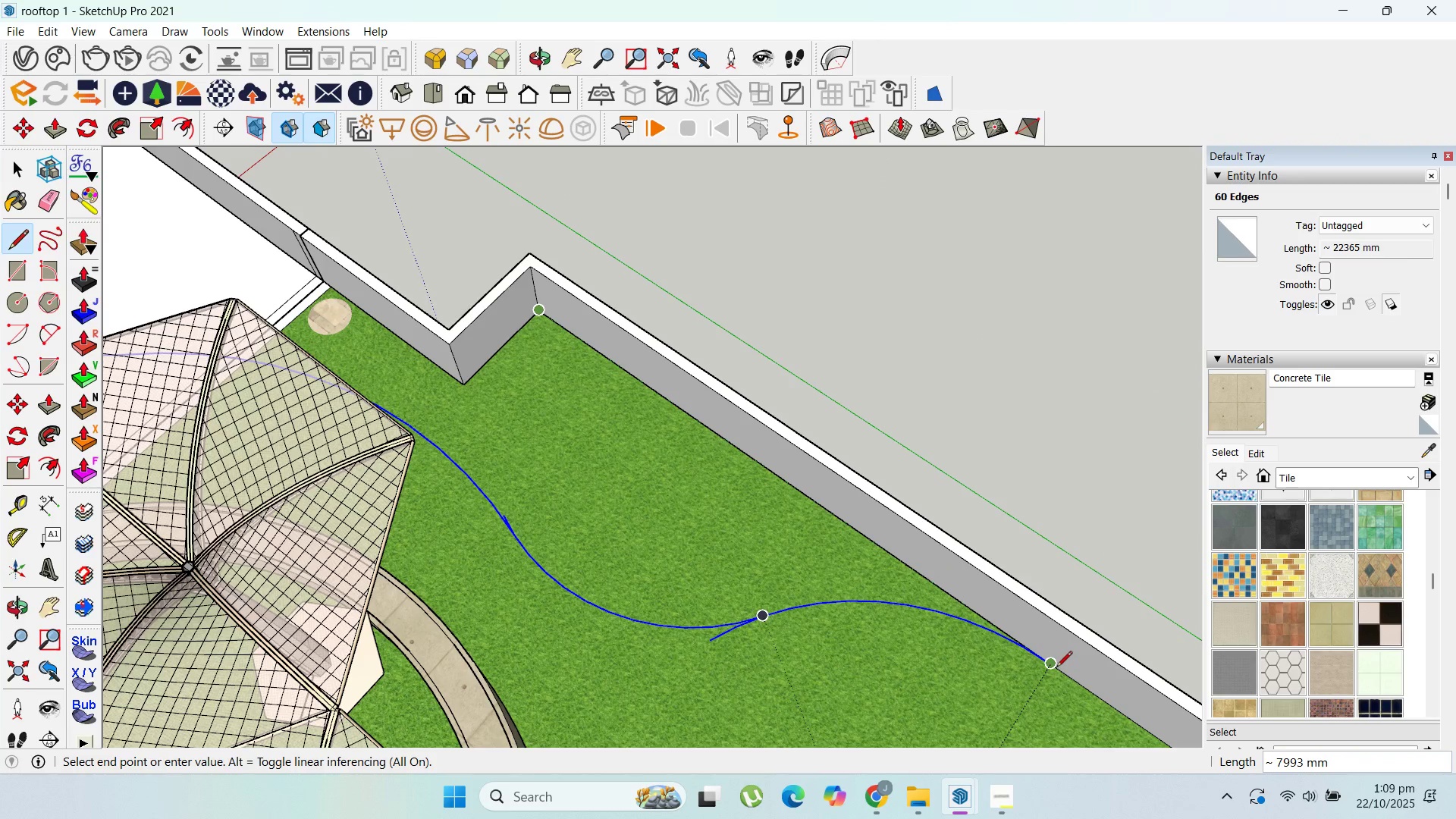 
left_click([1055, 667])
 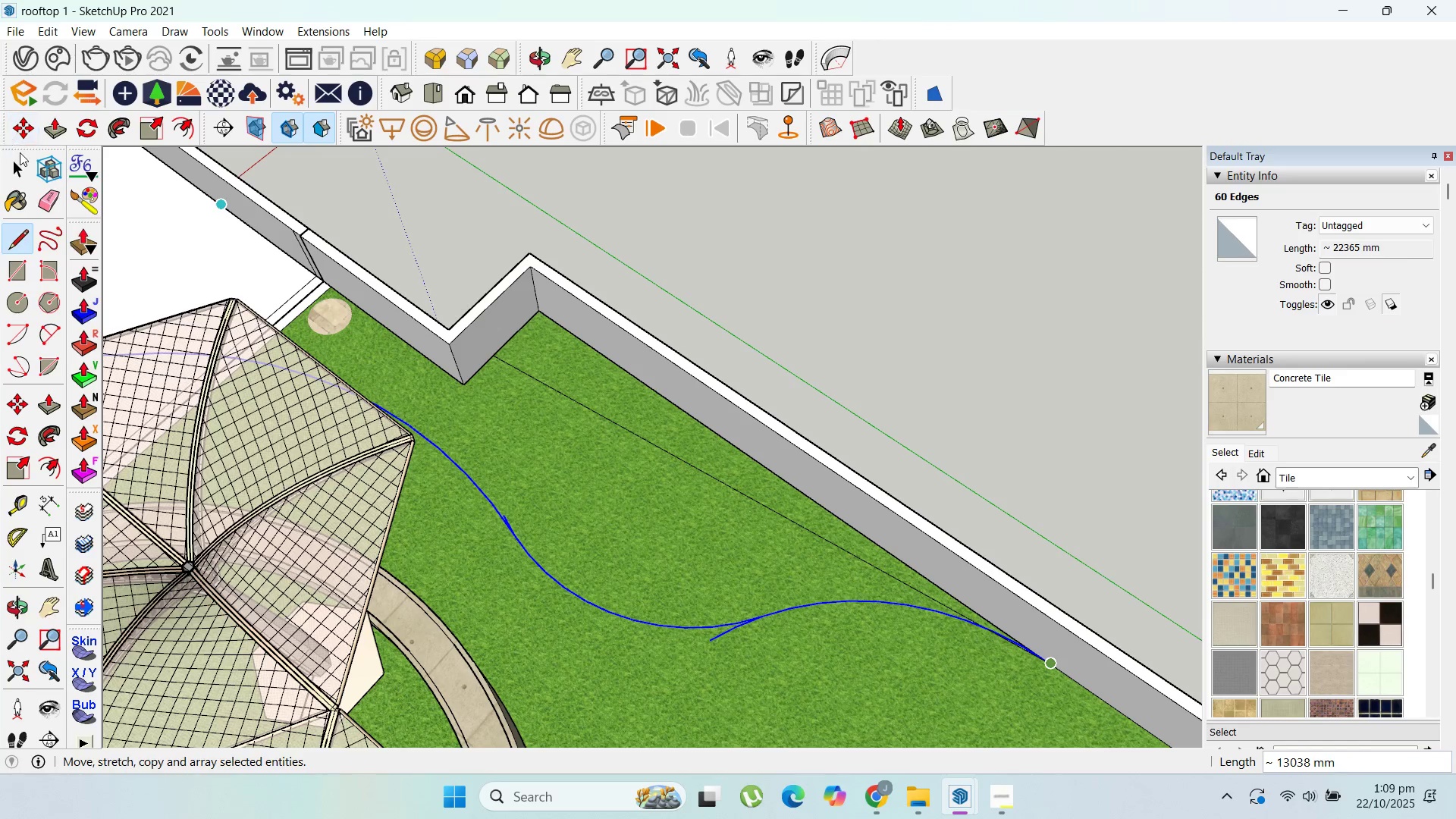 
left_click([21, 157])
 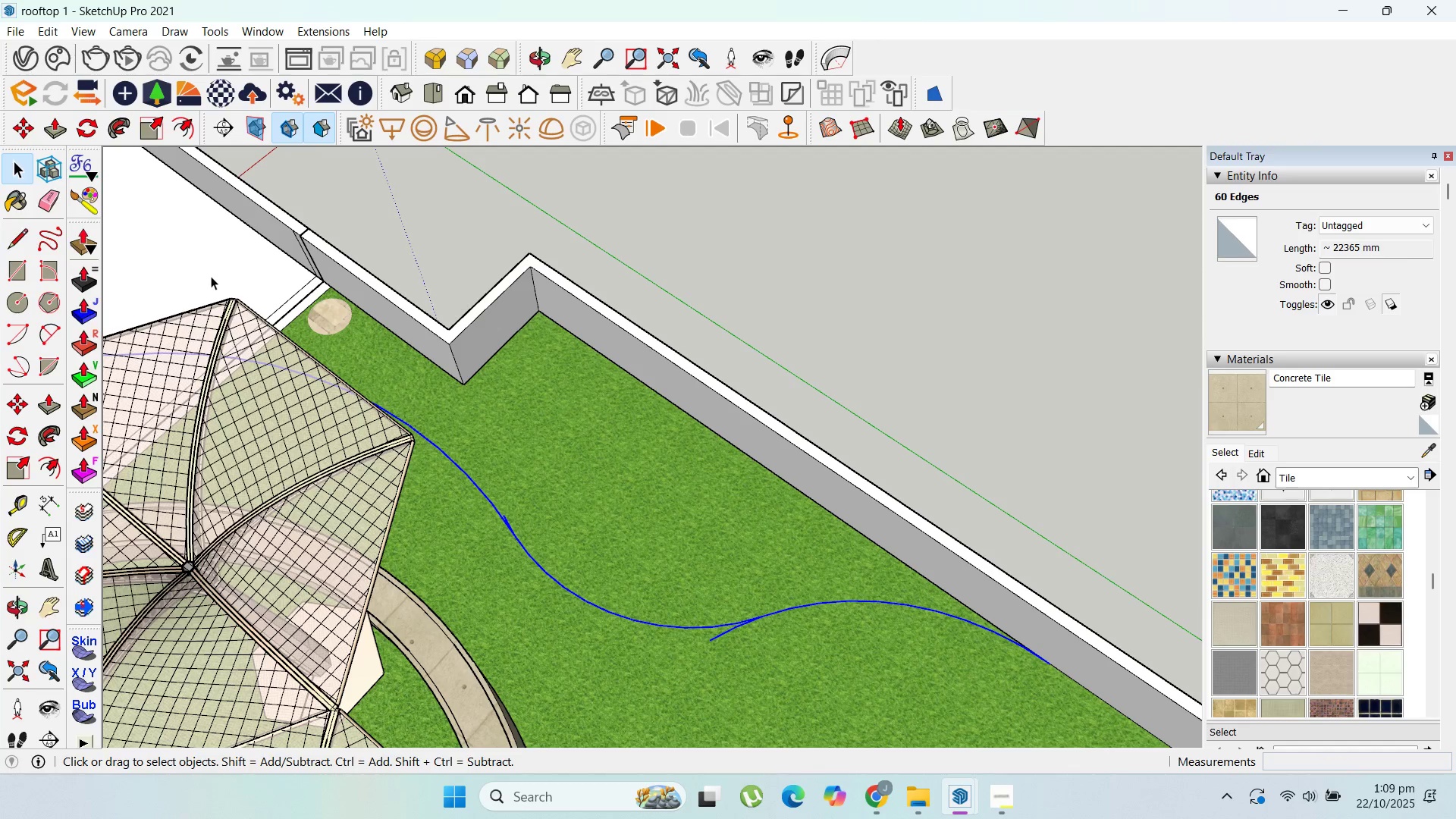 
double_click([211, 276])
 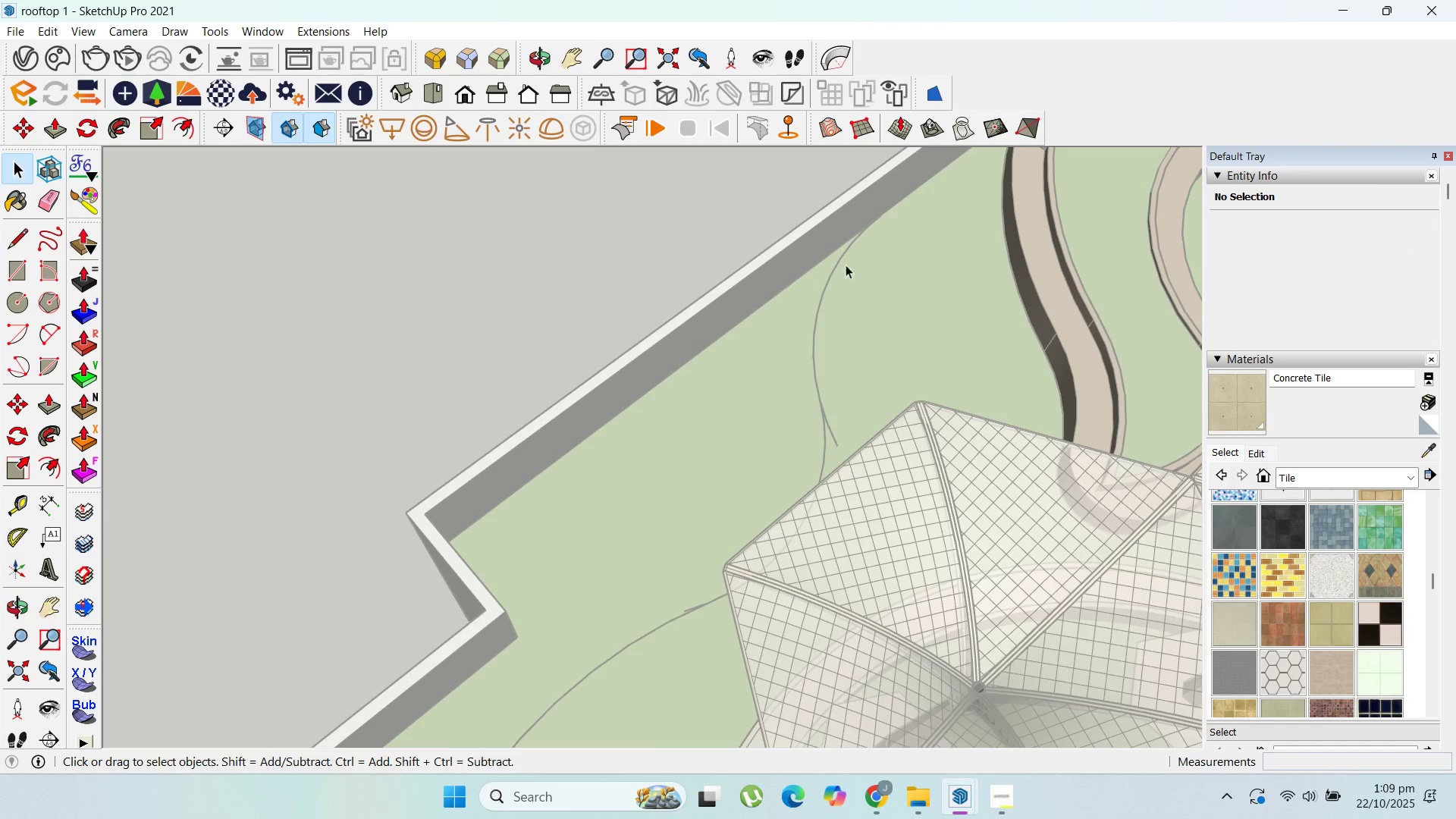 
scroll: coordinate [941, 438], scroll_direction: down, amount: 14.0
 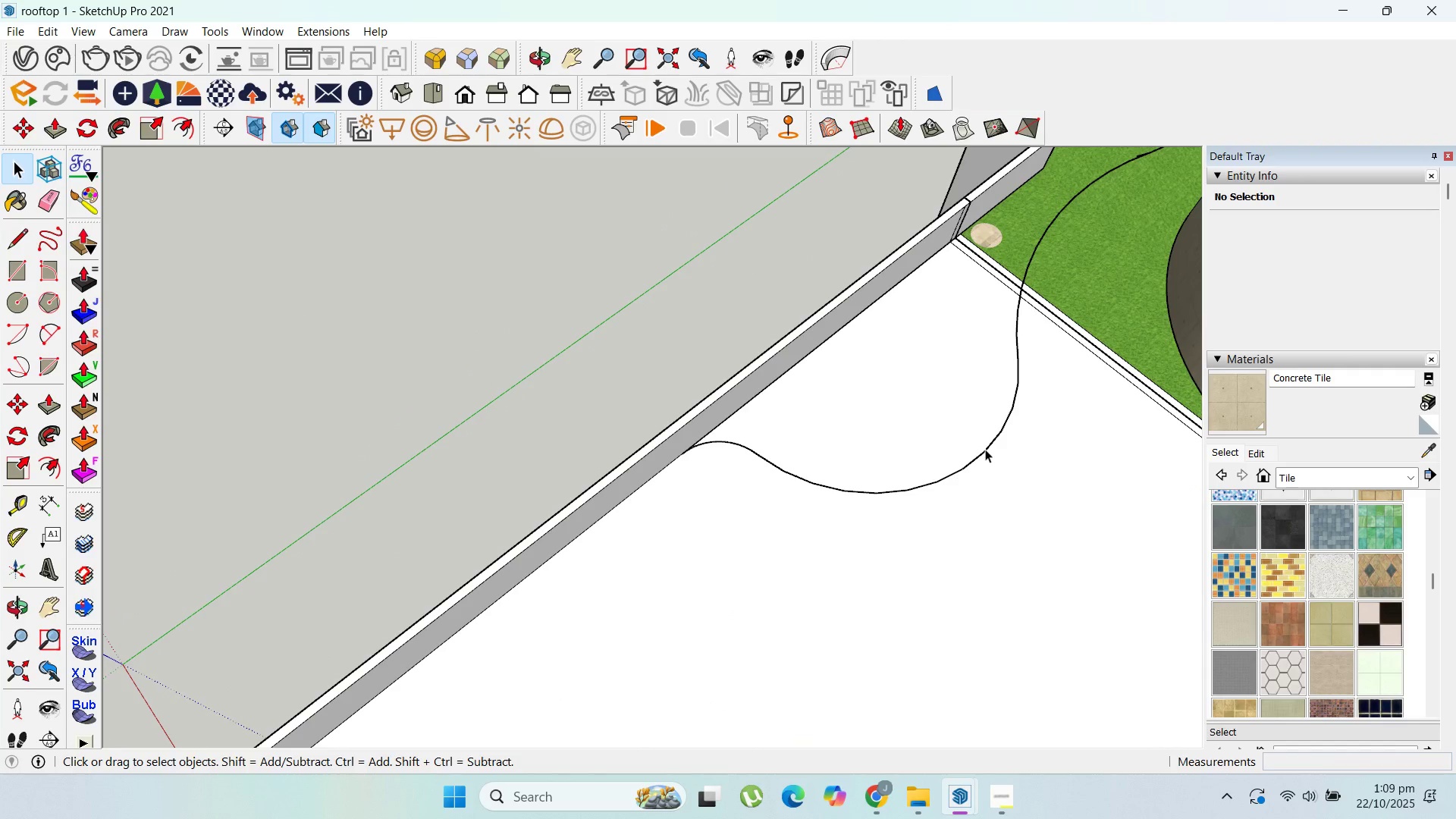 
key(Escape)
 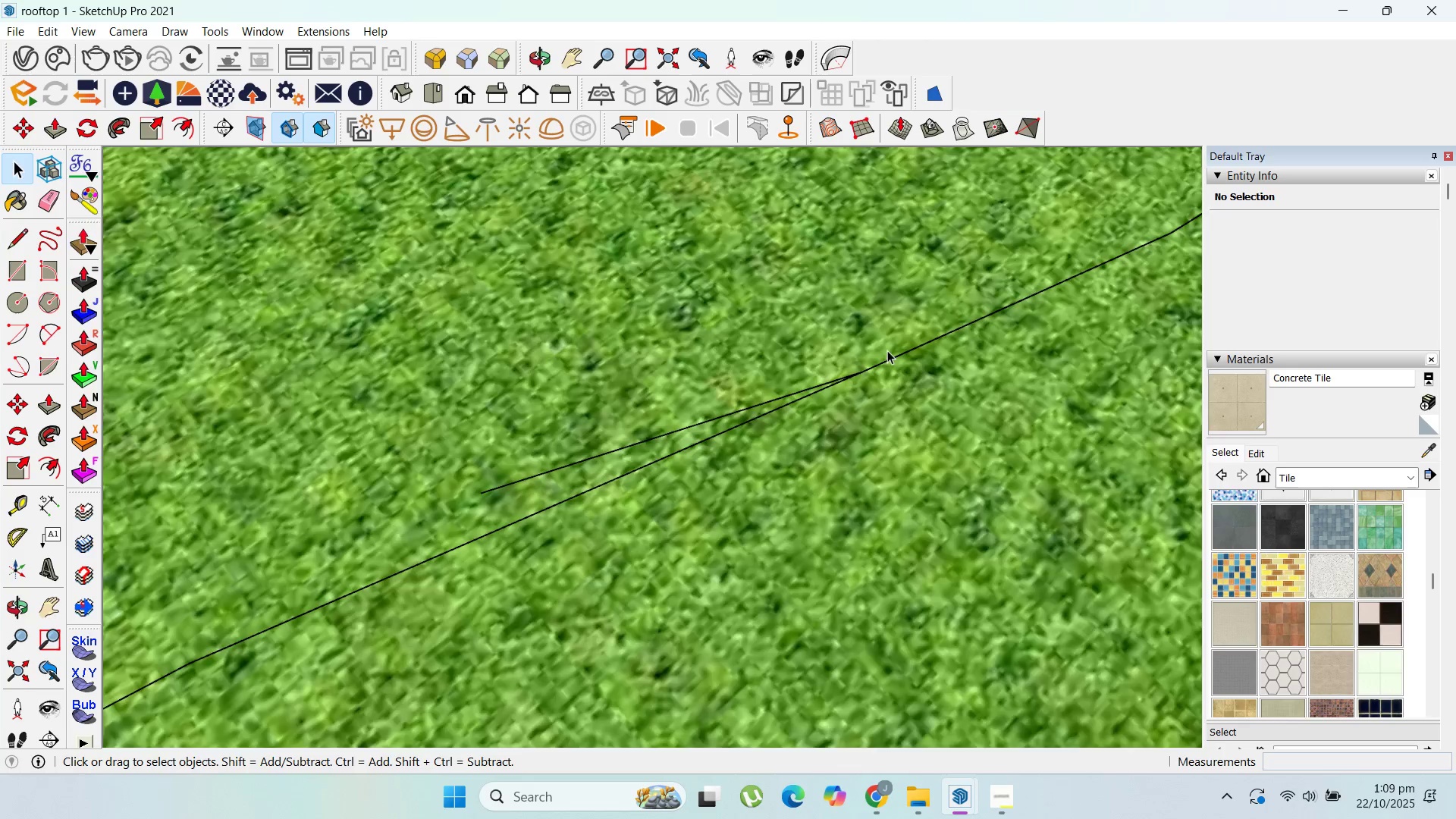 
key(Escape)
 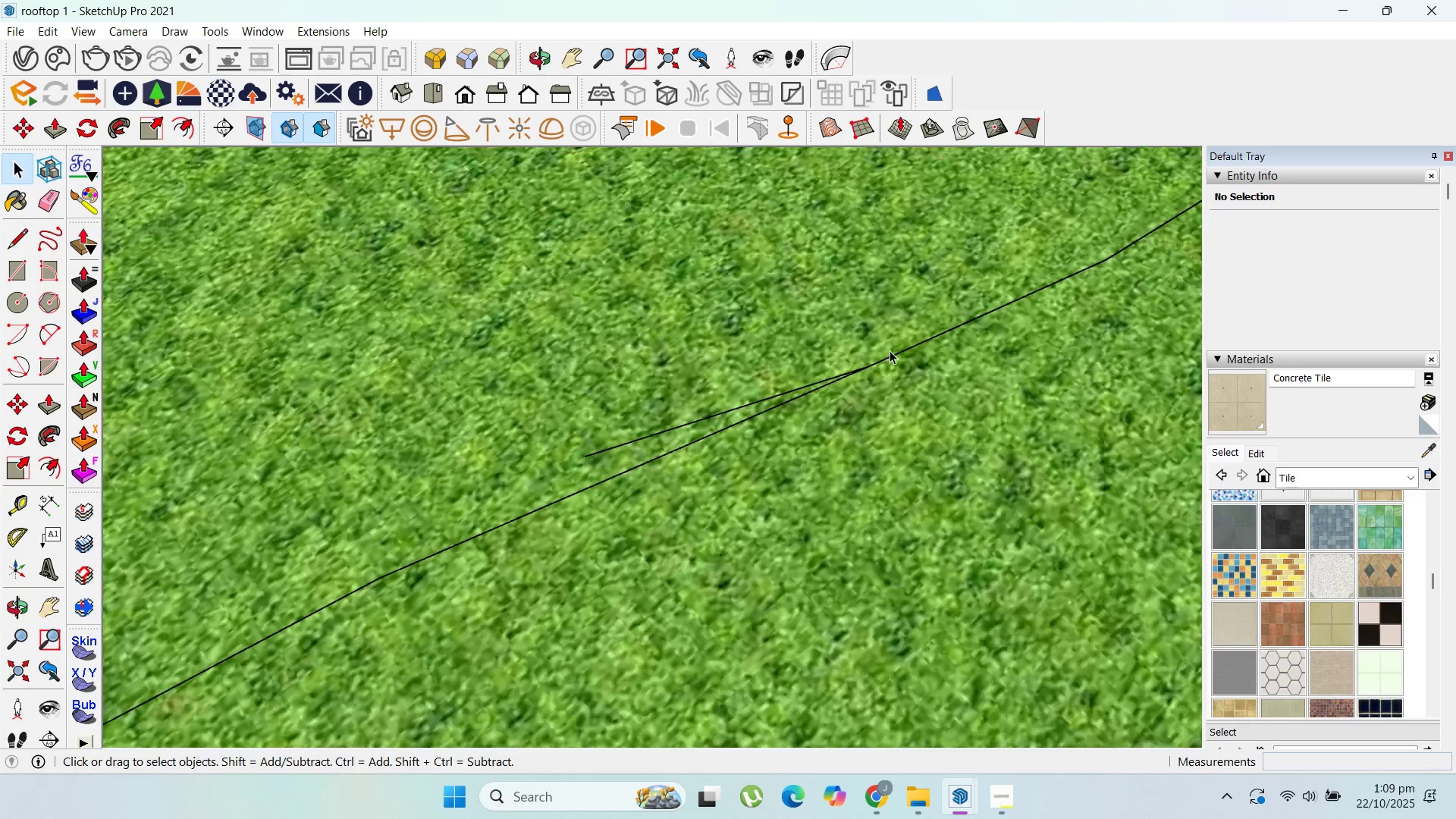 
key(Escape)
 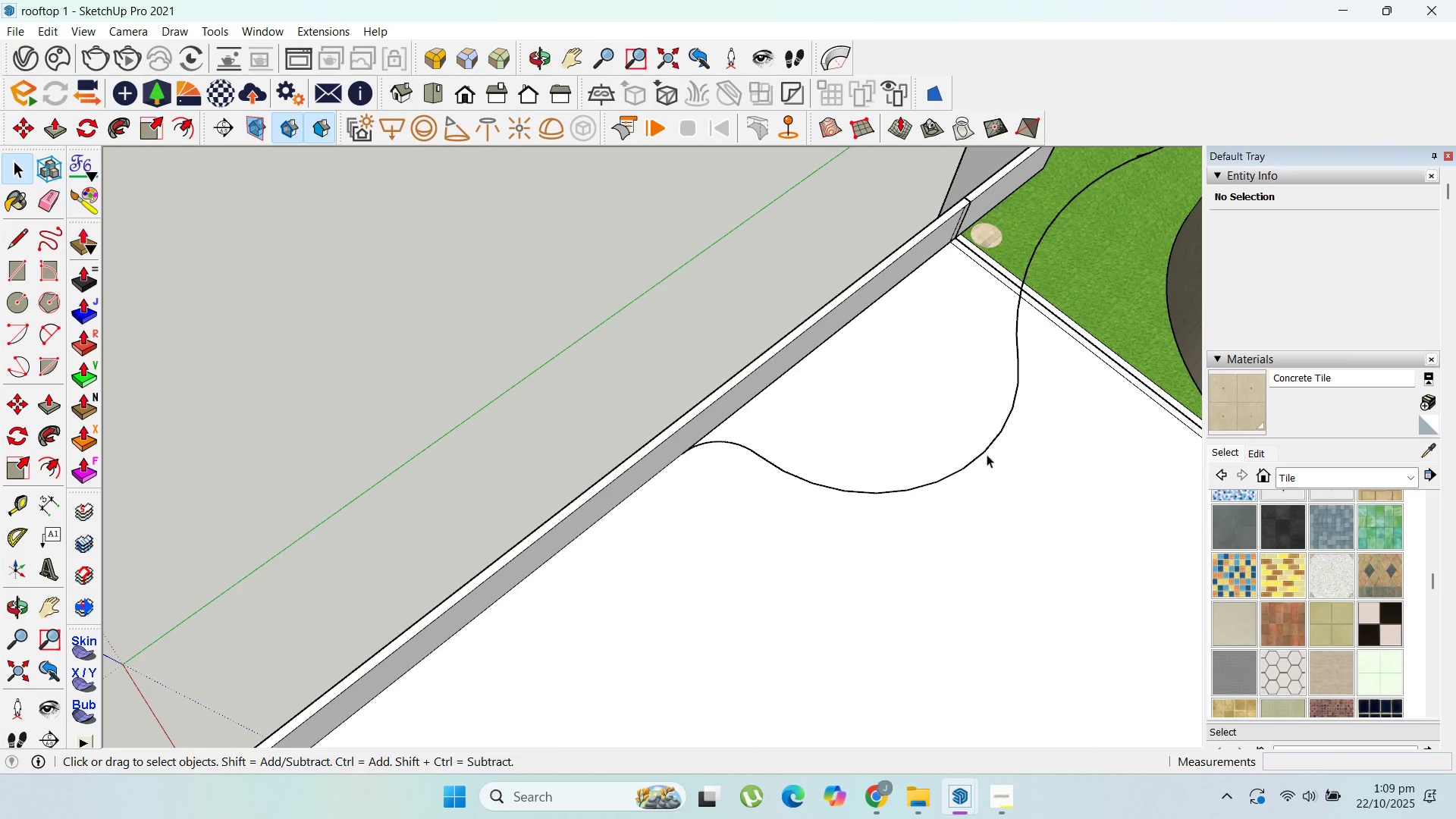 
double_click([985, 448])
 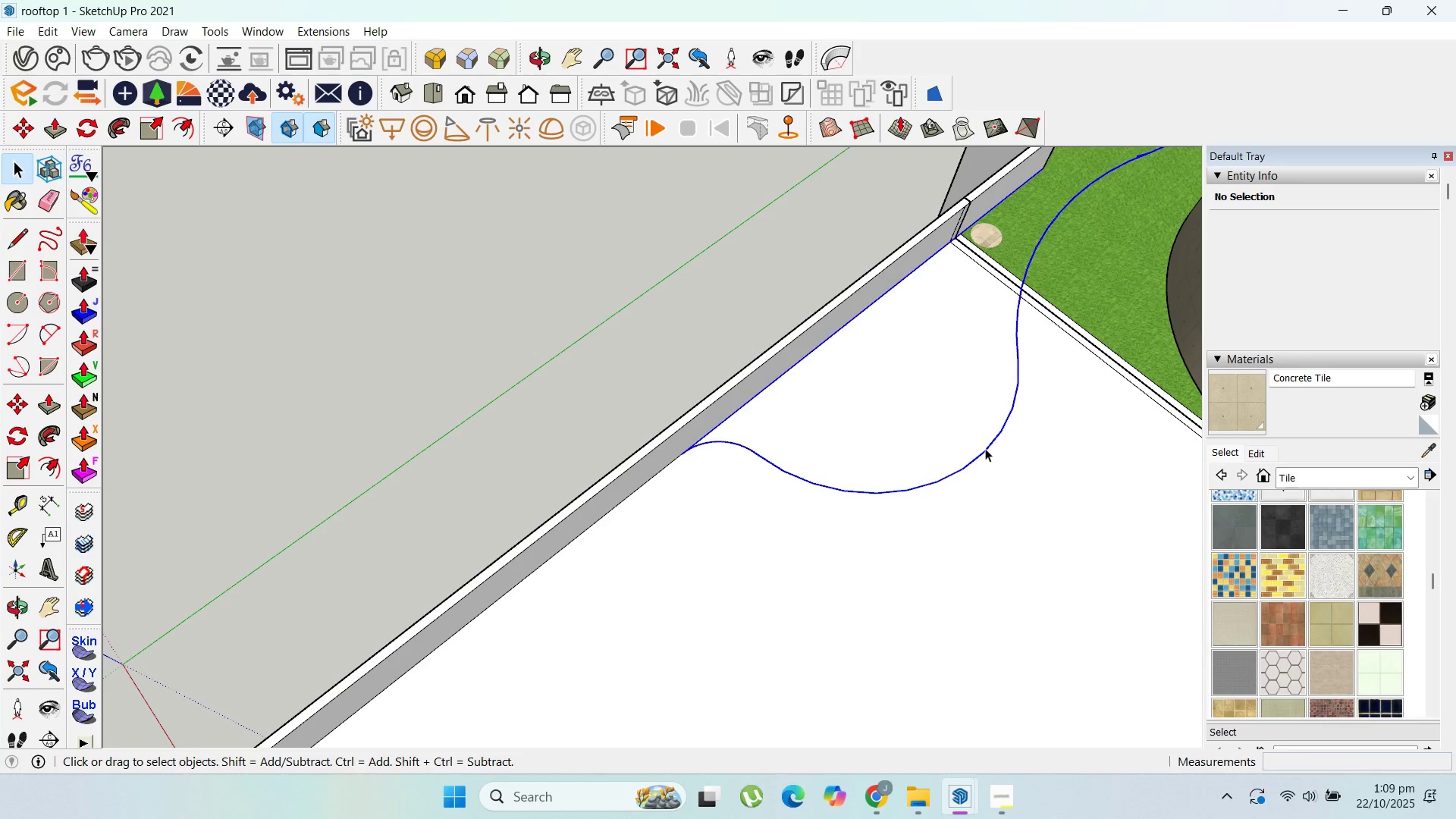 
triple_click([985, 448])
 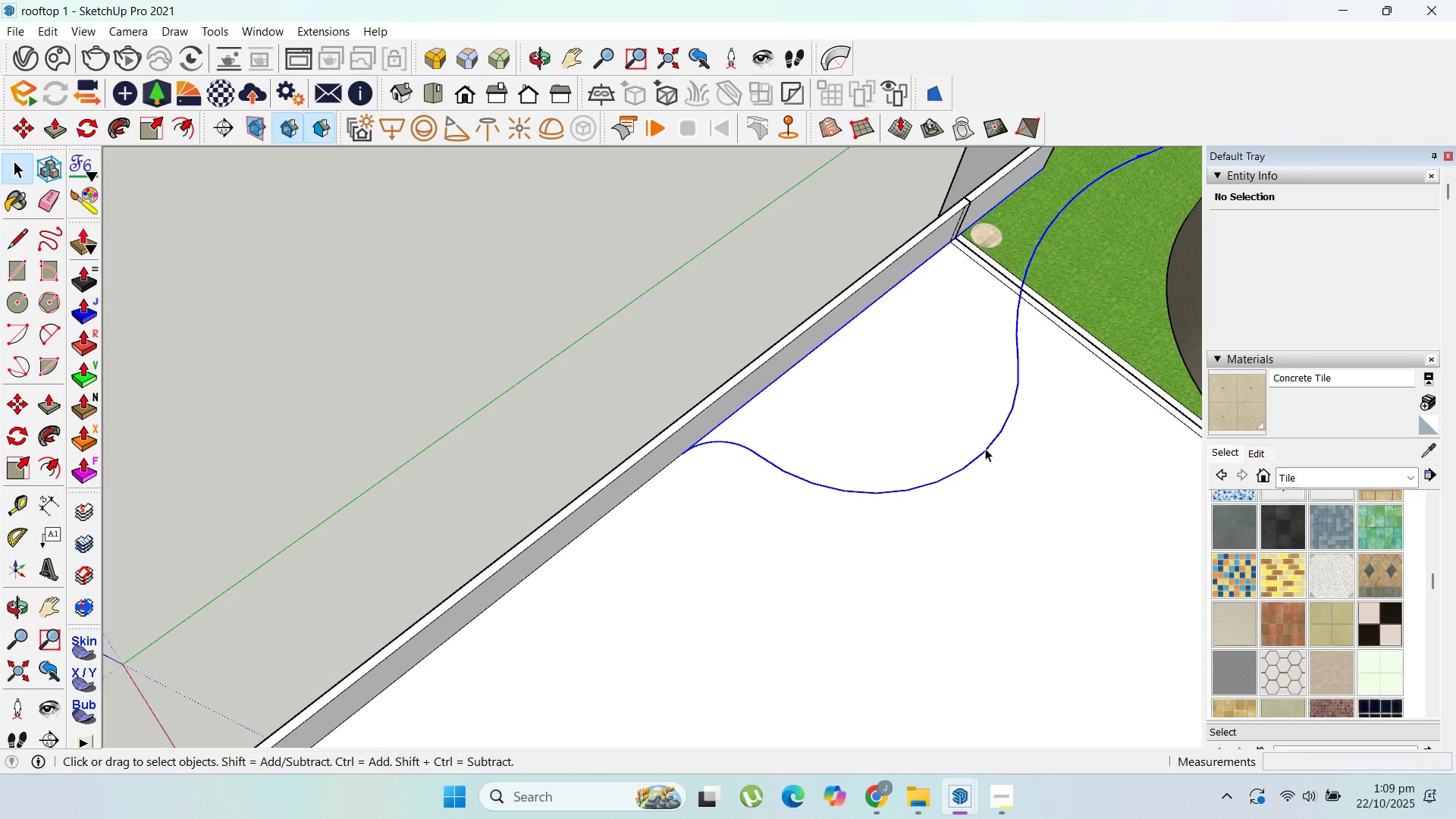 
triple_click([985, 448])
 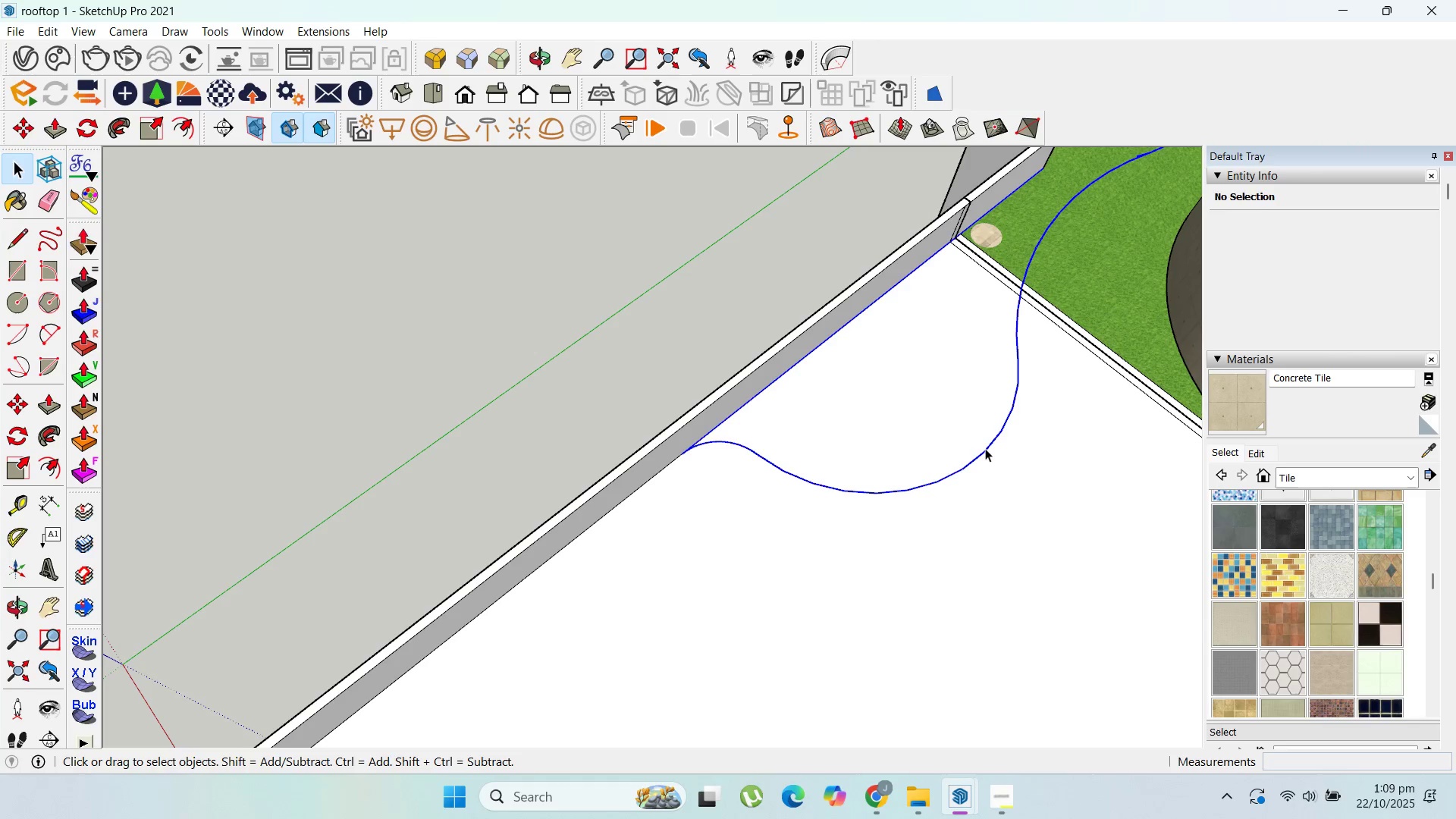 
triple_click([985, 448])
 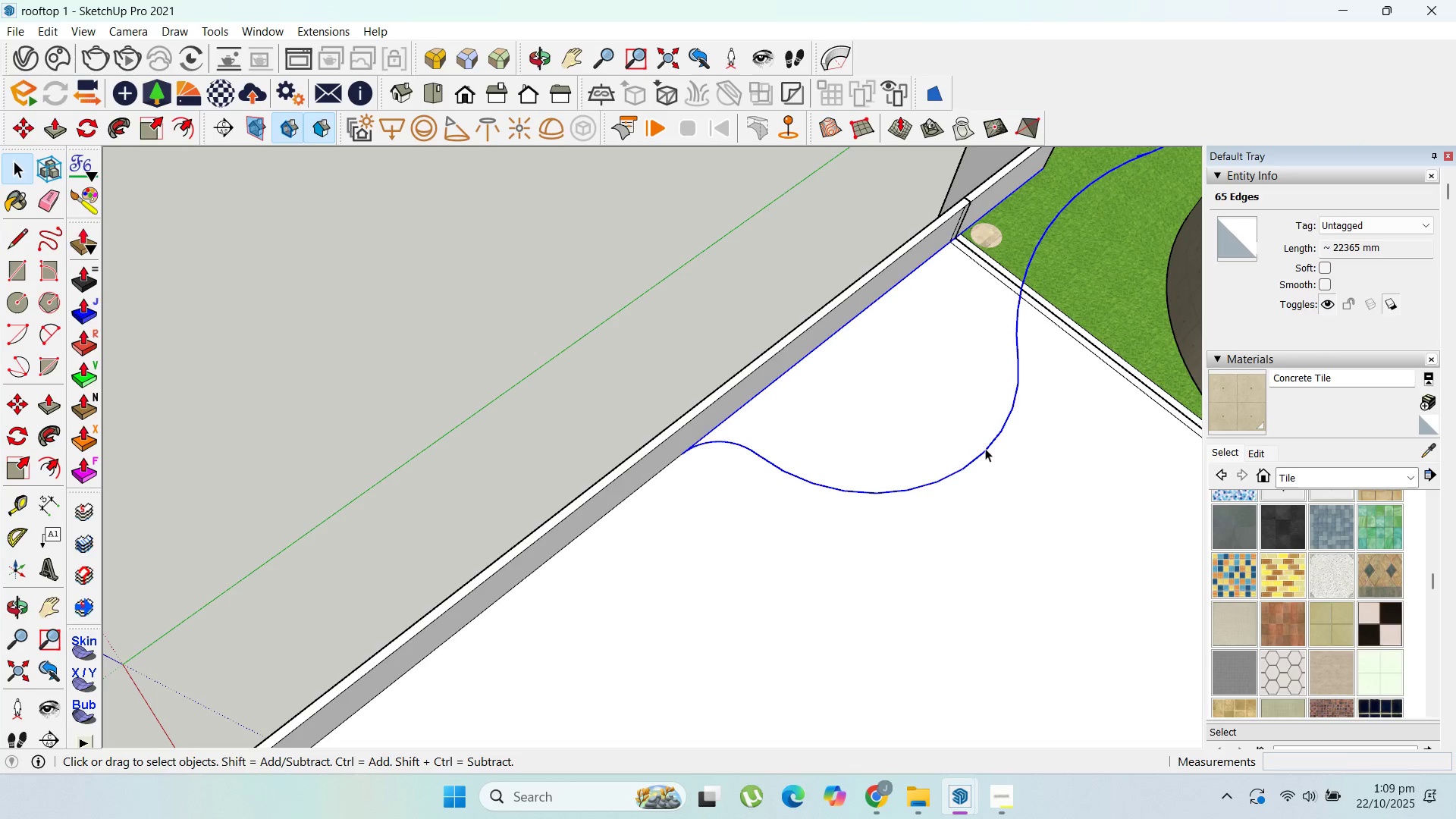 
triple_click([985, 448])
 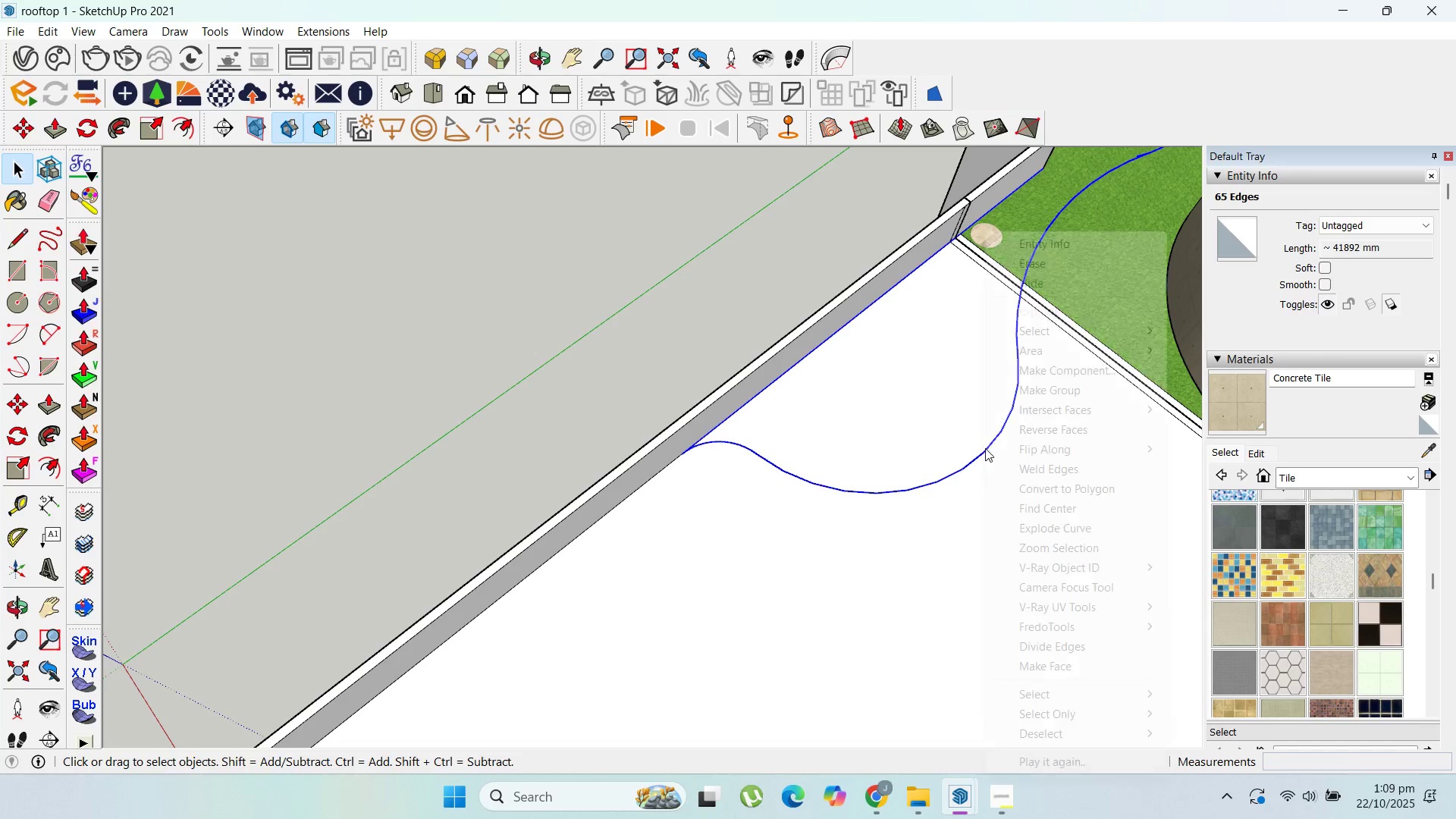 
right_click([985, 448])
 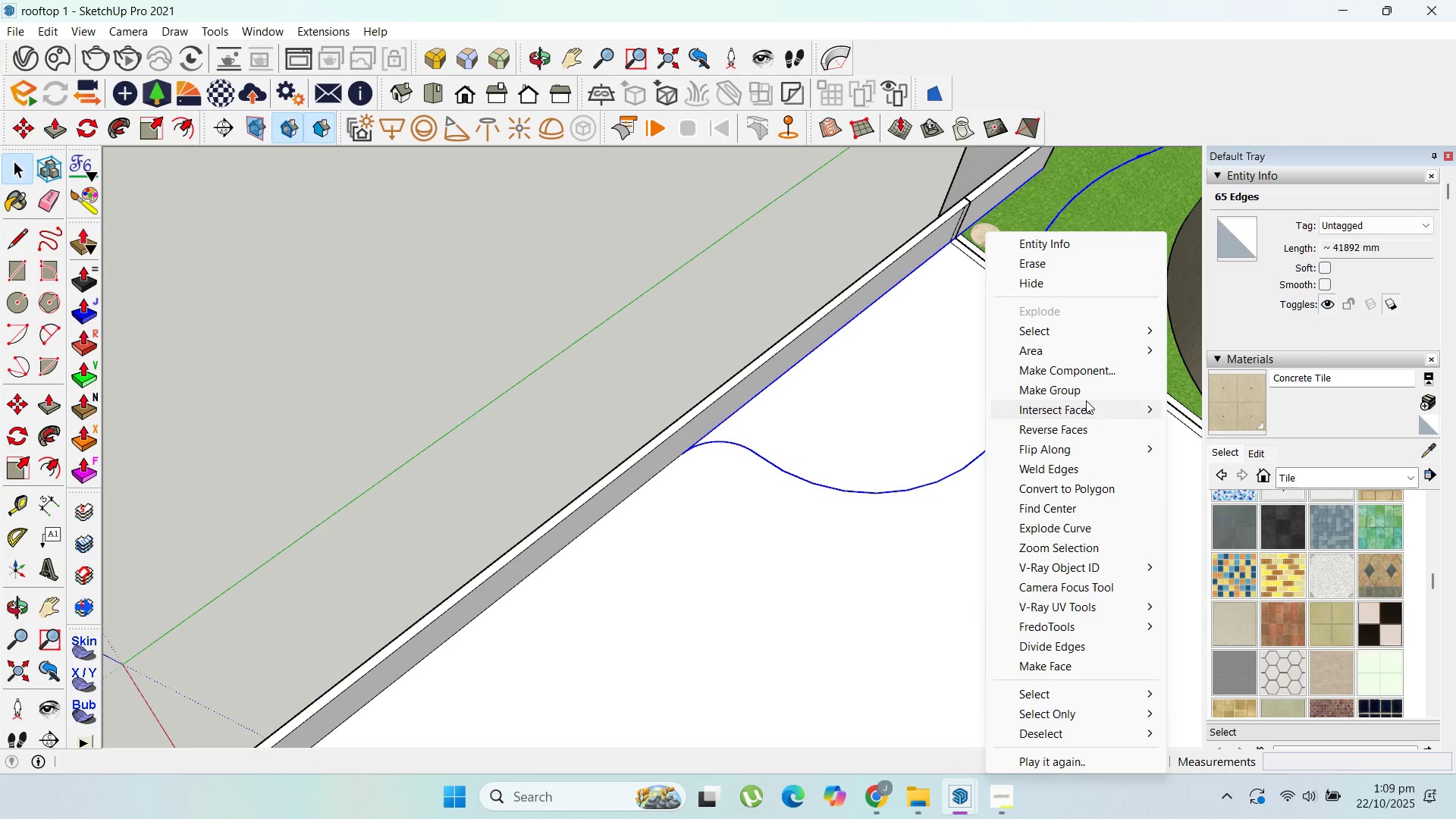 
left_click([1086, 393])
 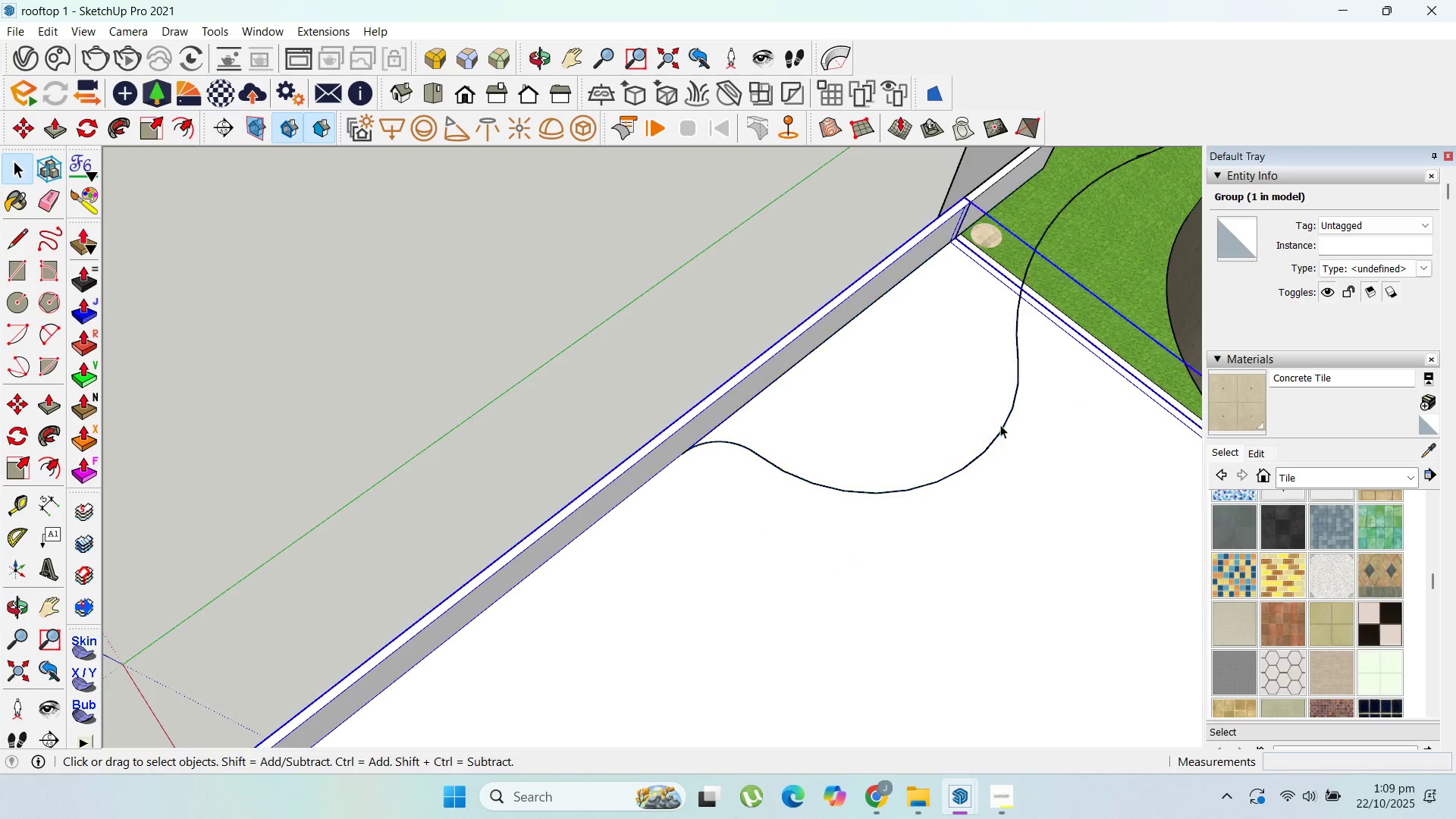 
double_click([1000, 425])
 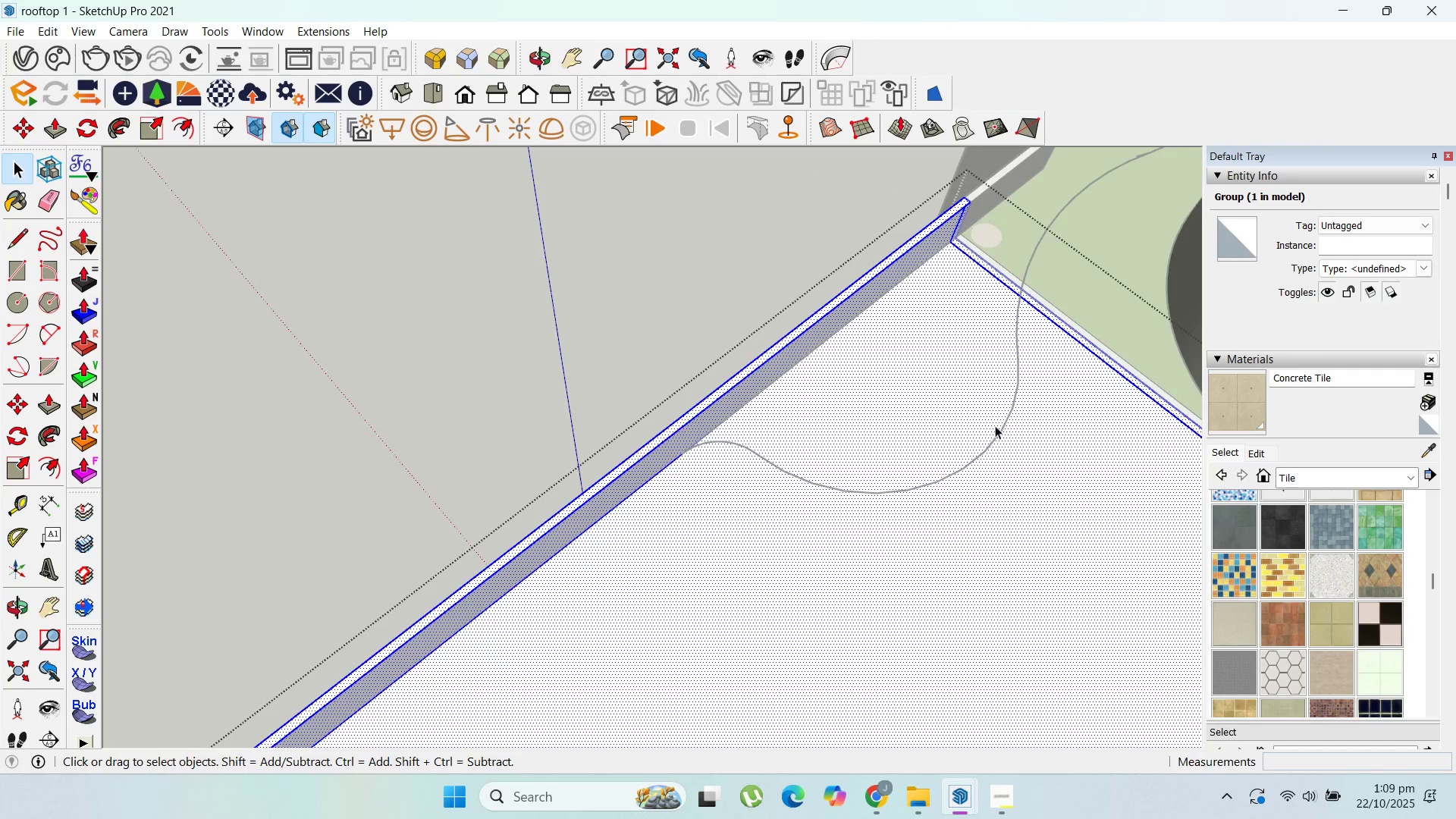 
triple_click([999, 425])
 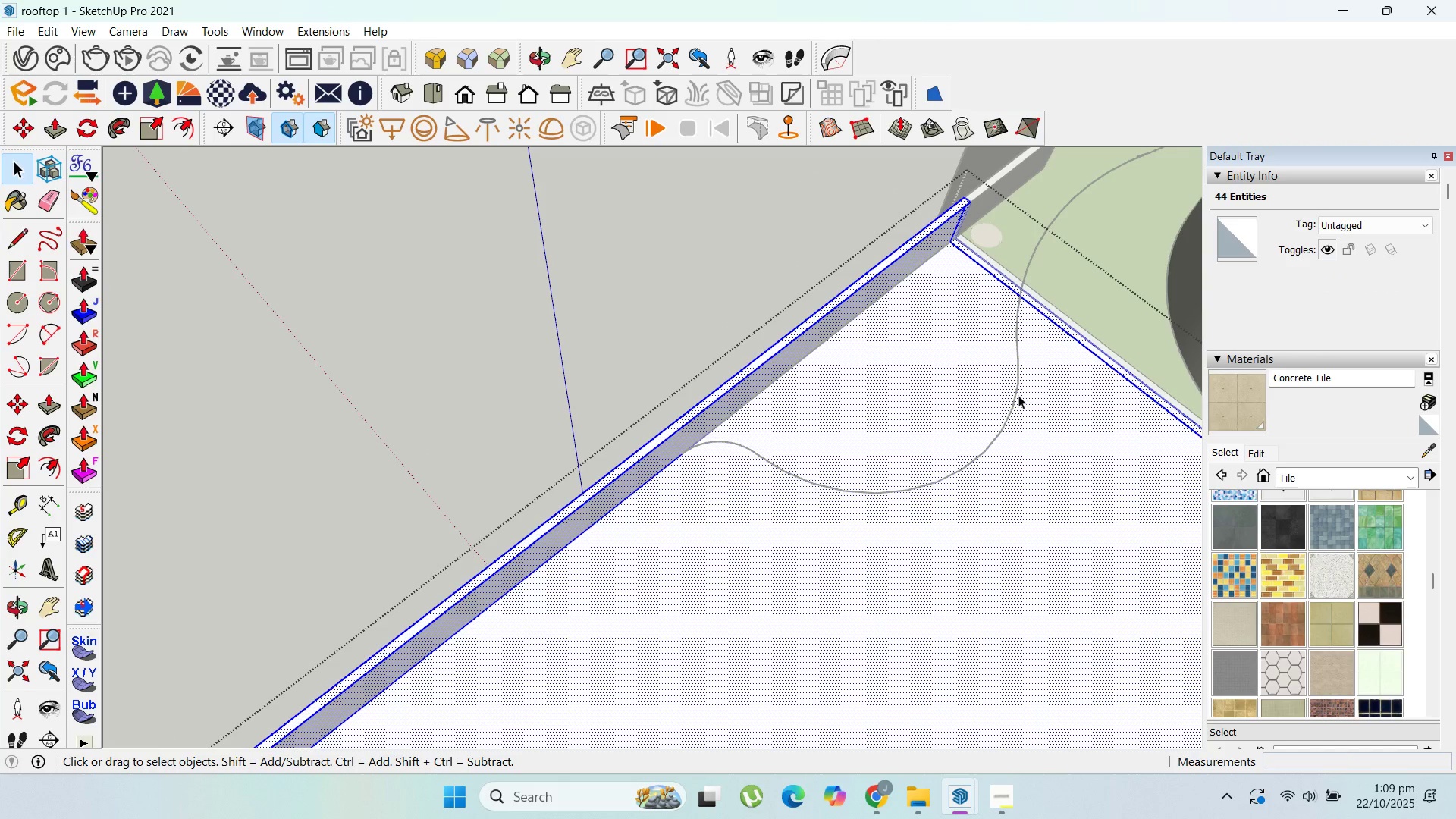 
key(Escape)
 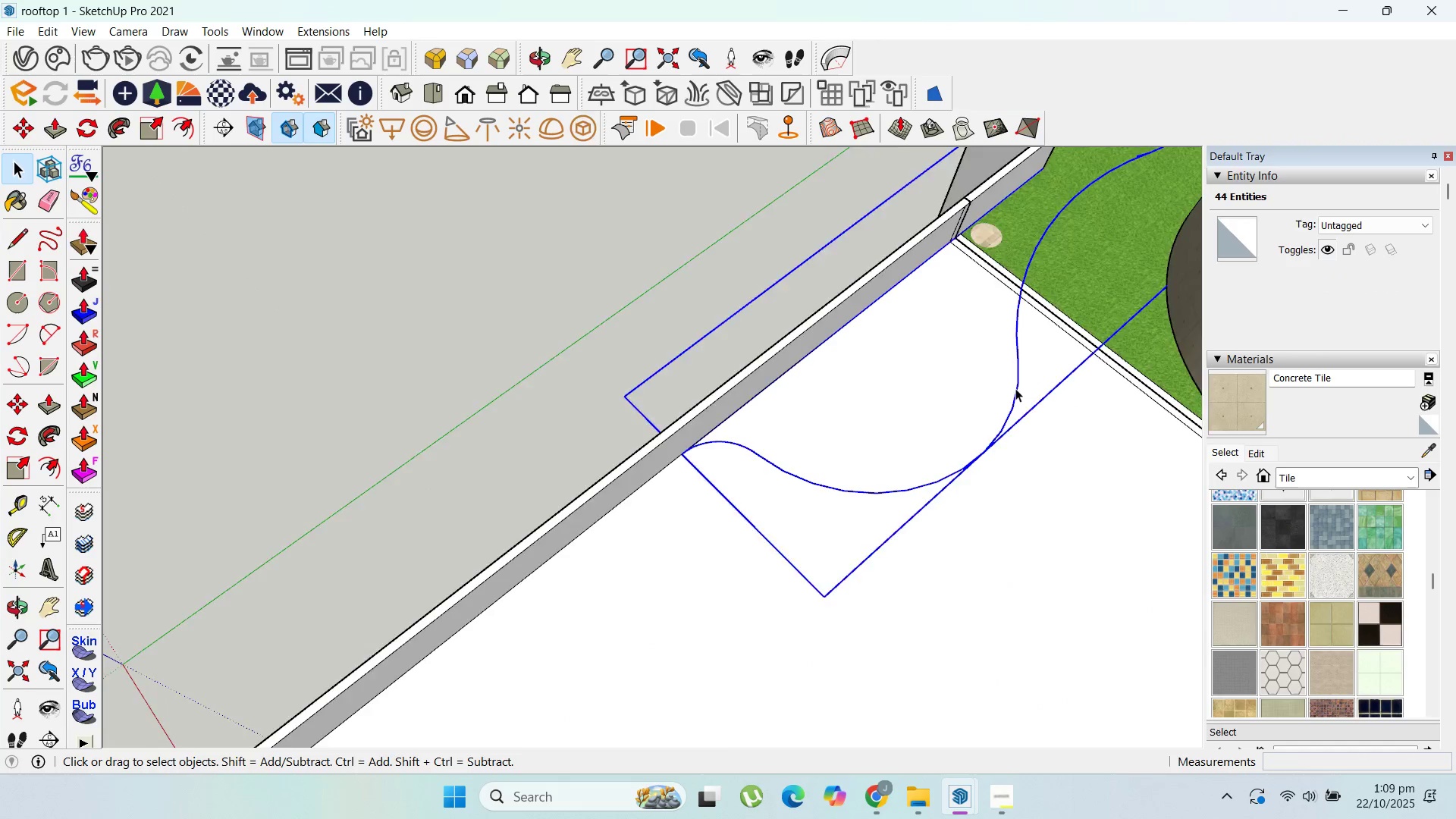 
double_click([1015, 388])
 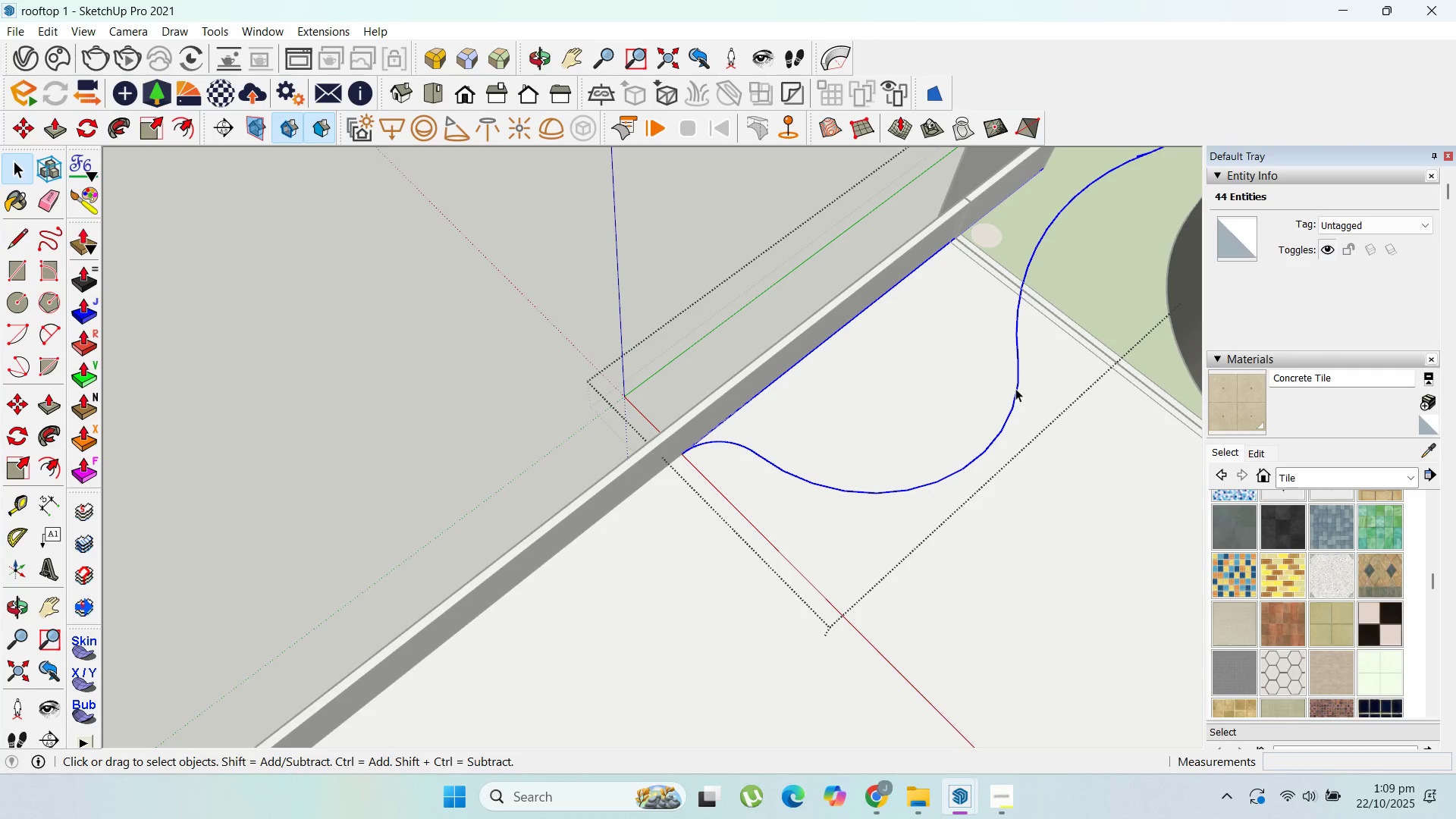 
triple_click([1015, 388])
 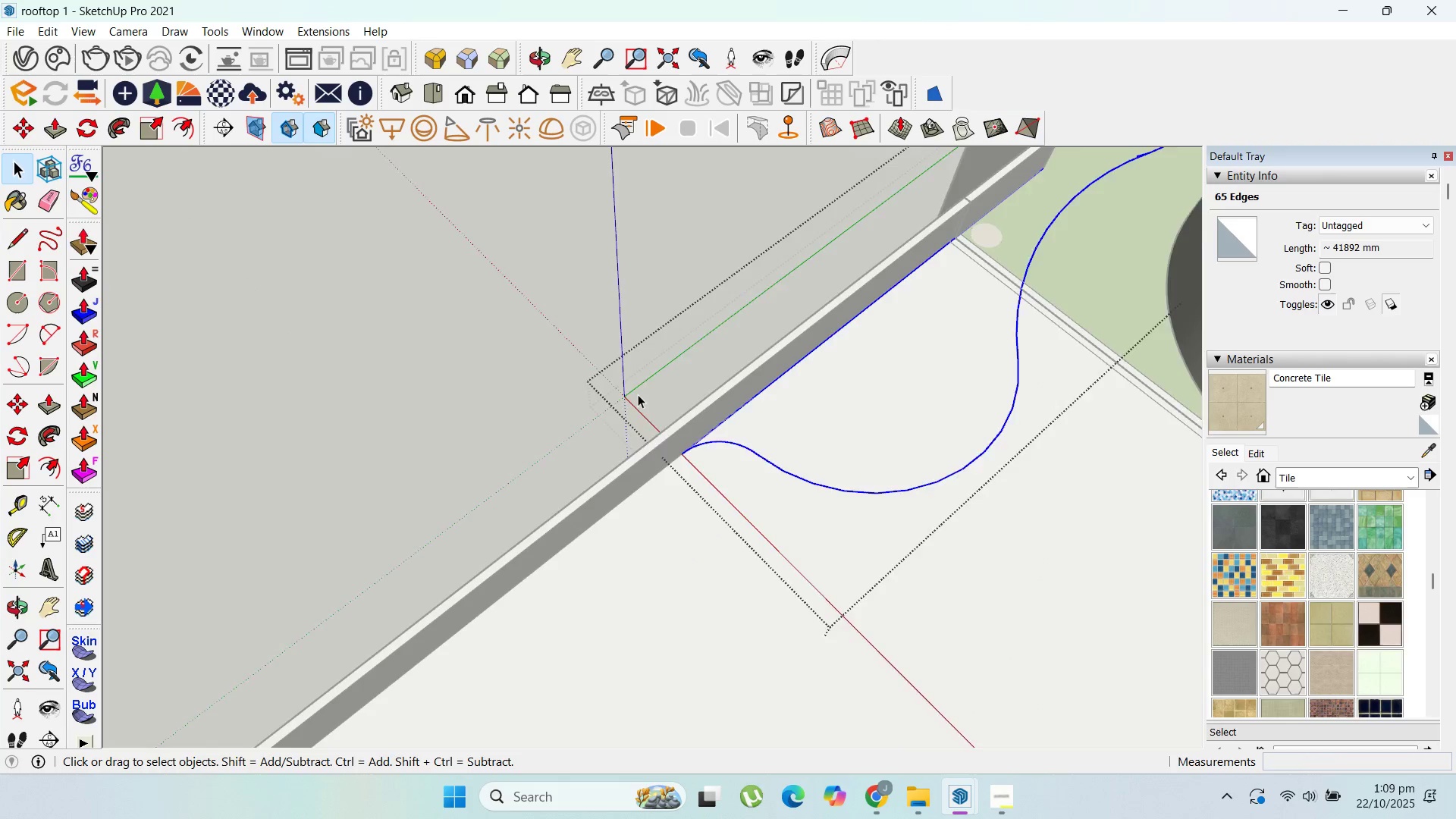 
scroll: coordinate [767, 162], scroll_direction: down, amount: 5.0
 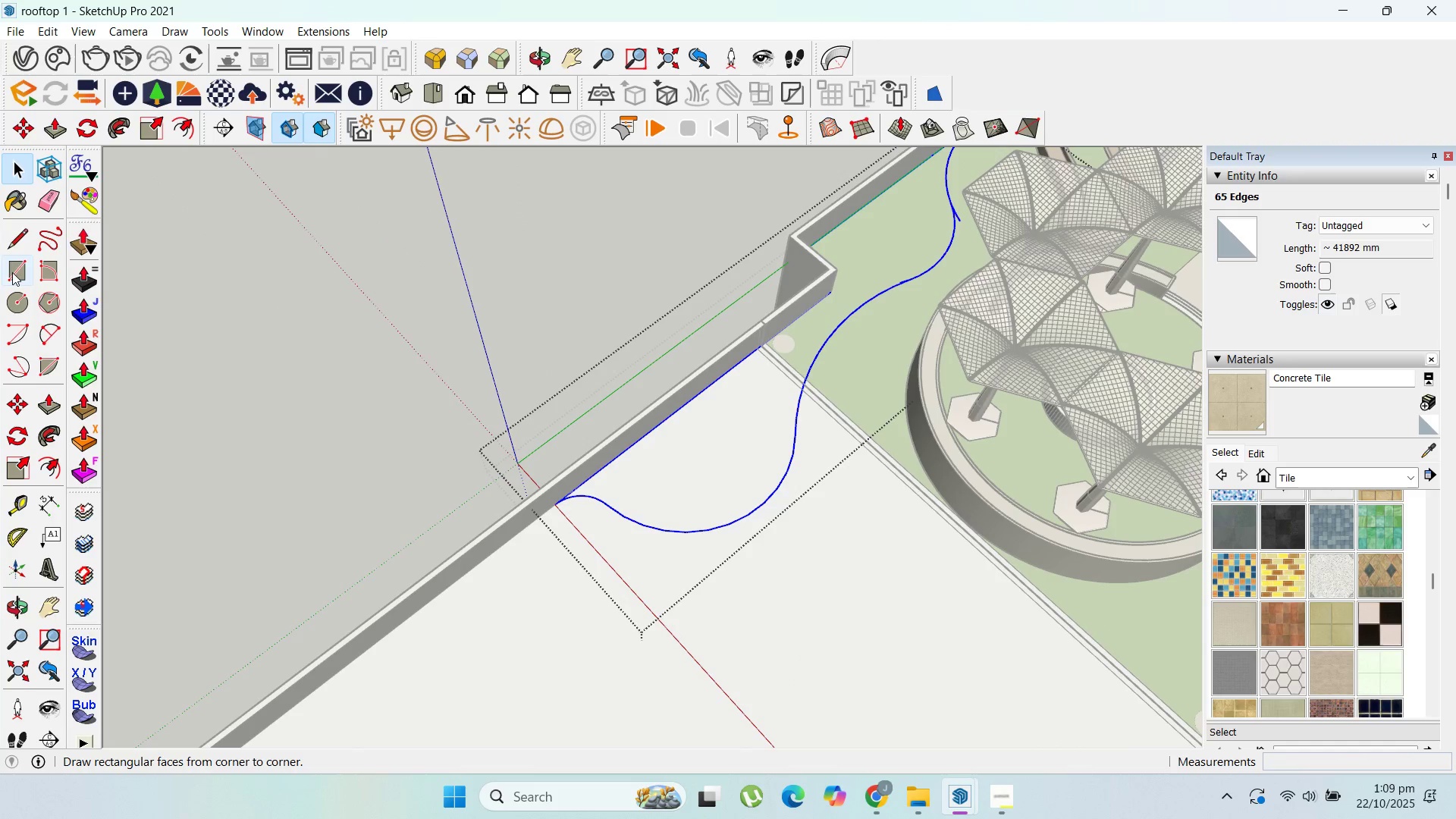 
left_click_drag(start_coordinate=[12, 248], to_coordinate=[35, 248])
 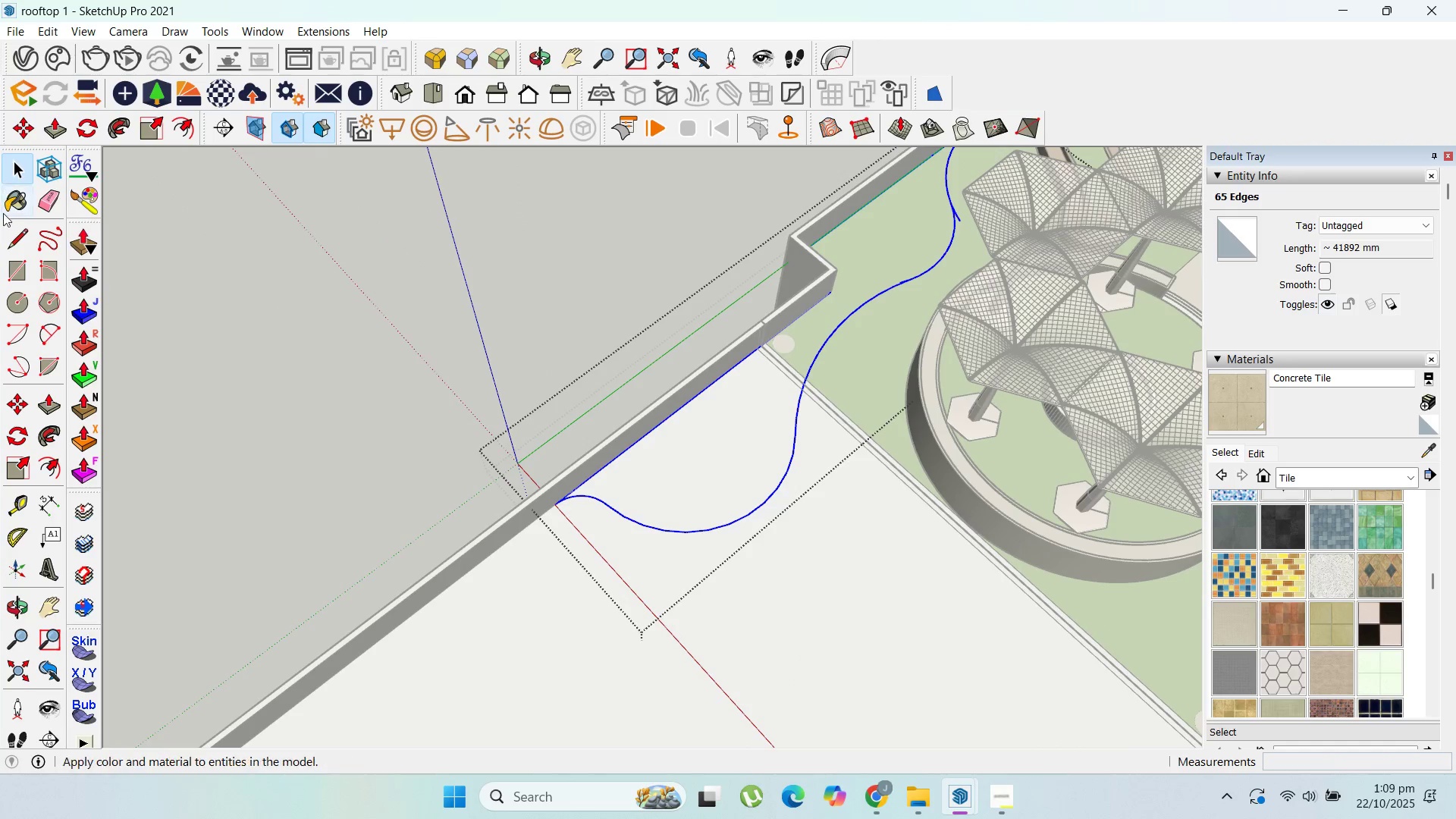 
left_click([12, 234])
 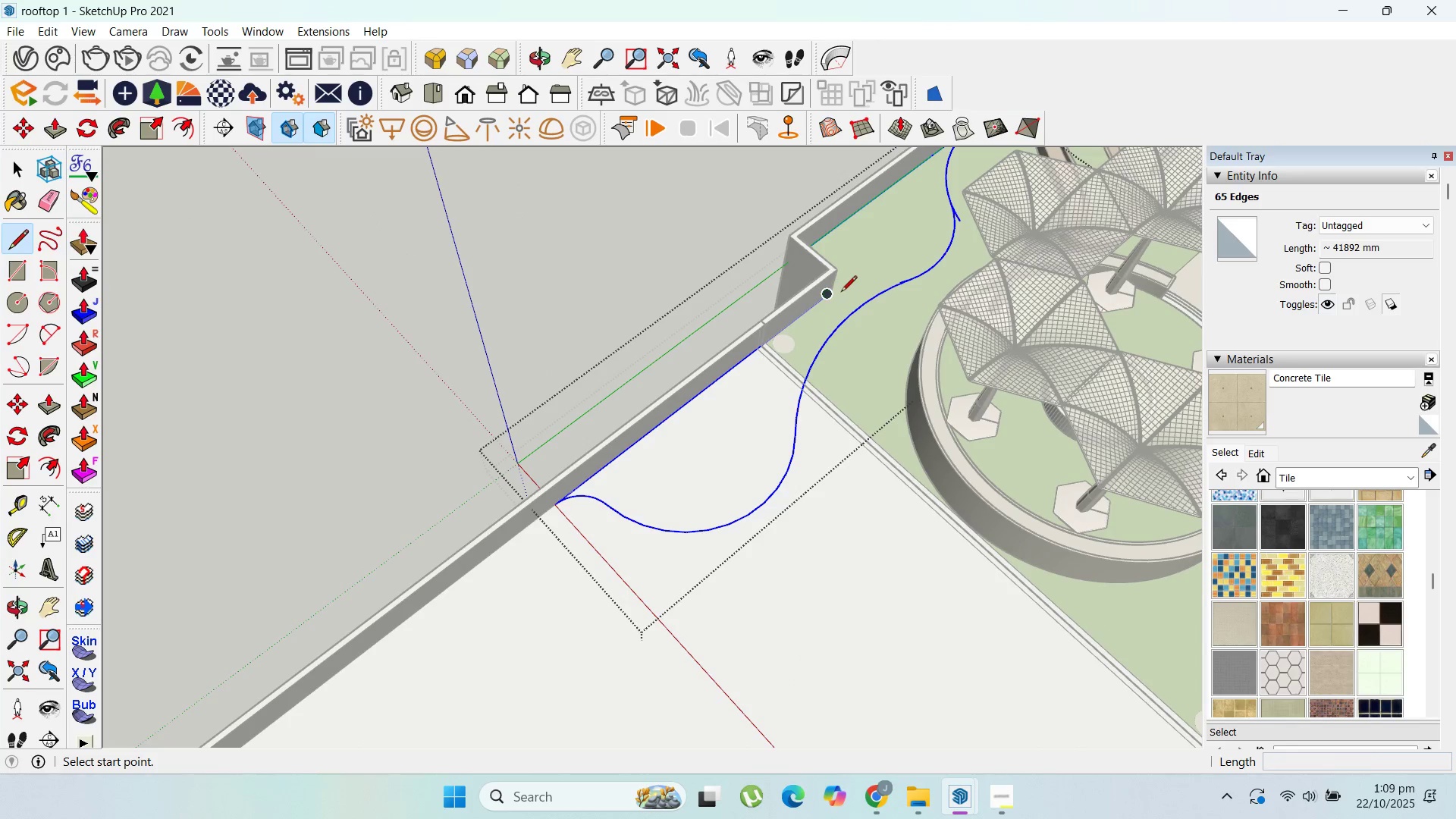 
left_click([841, 293])
 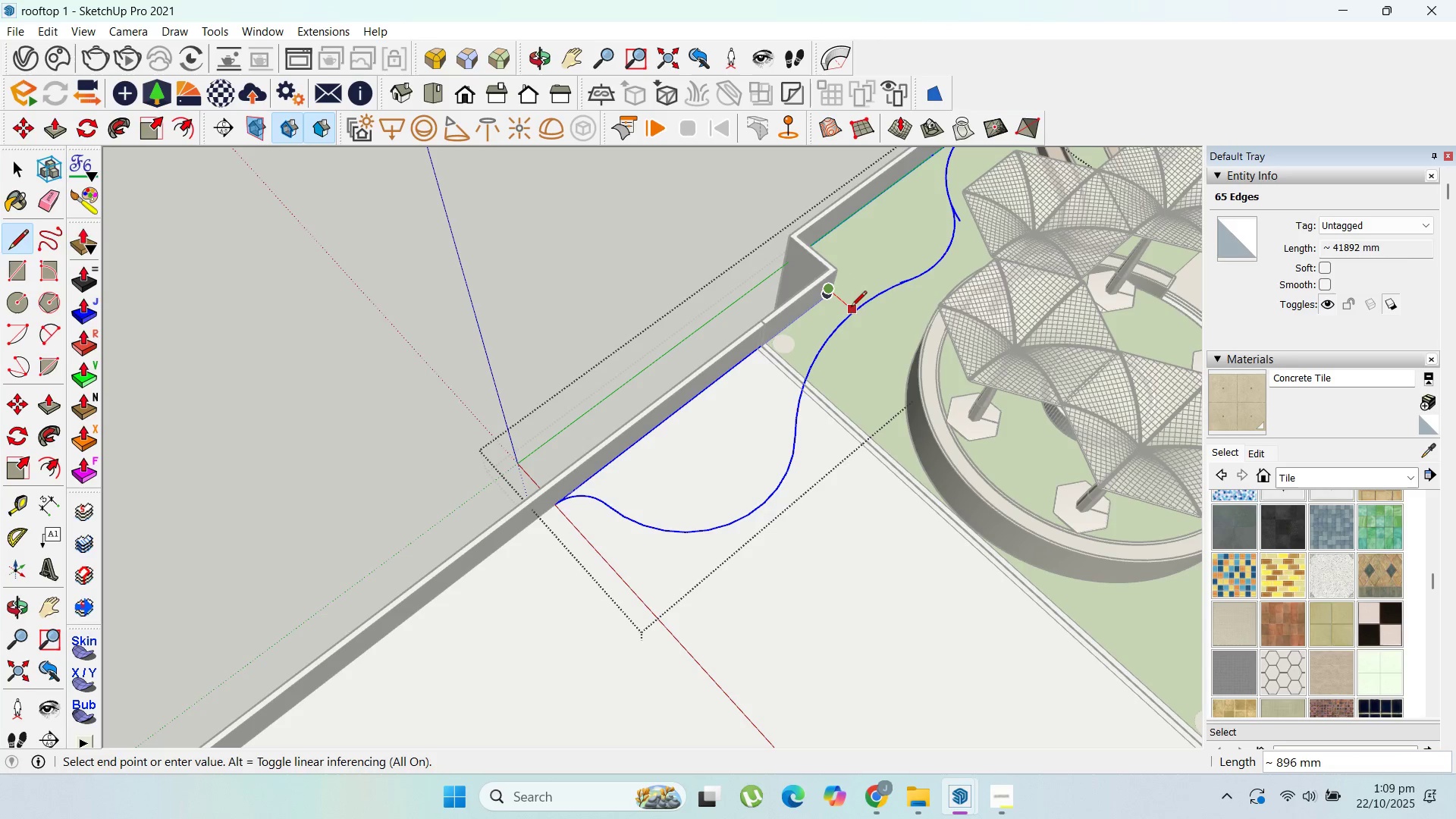 
left_click([851, 308])
 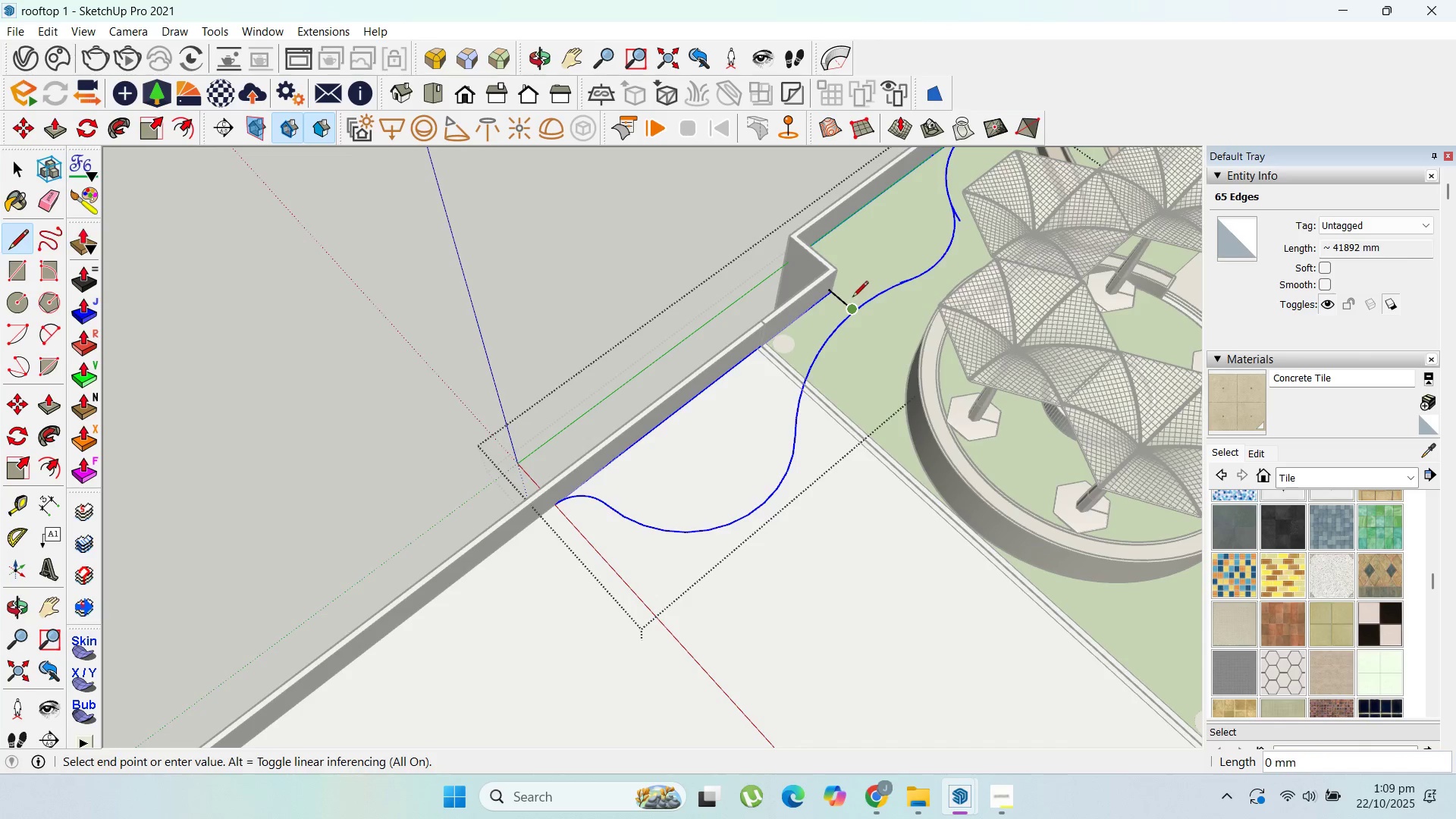 
scroll: coordinate [838, 290], scroll_direction: up, amount: 6.0
 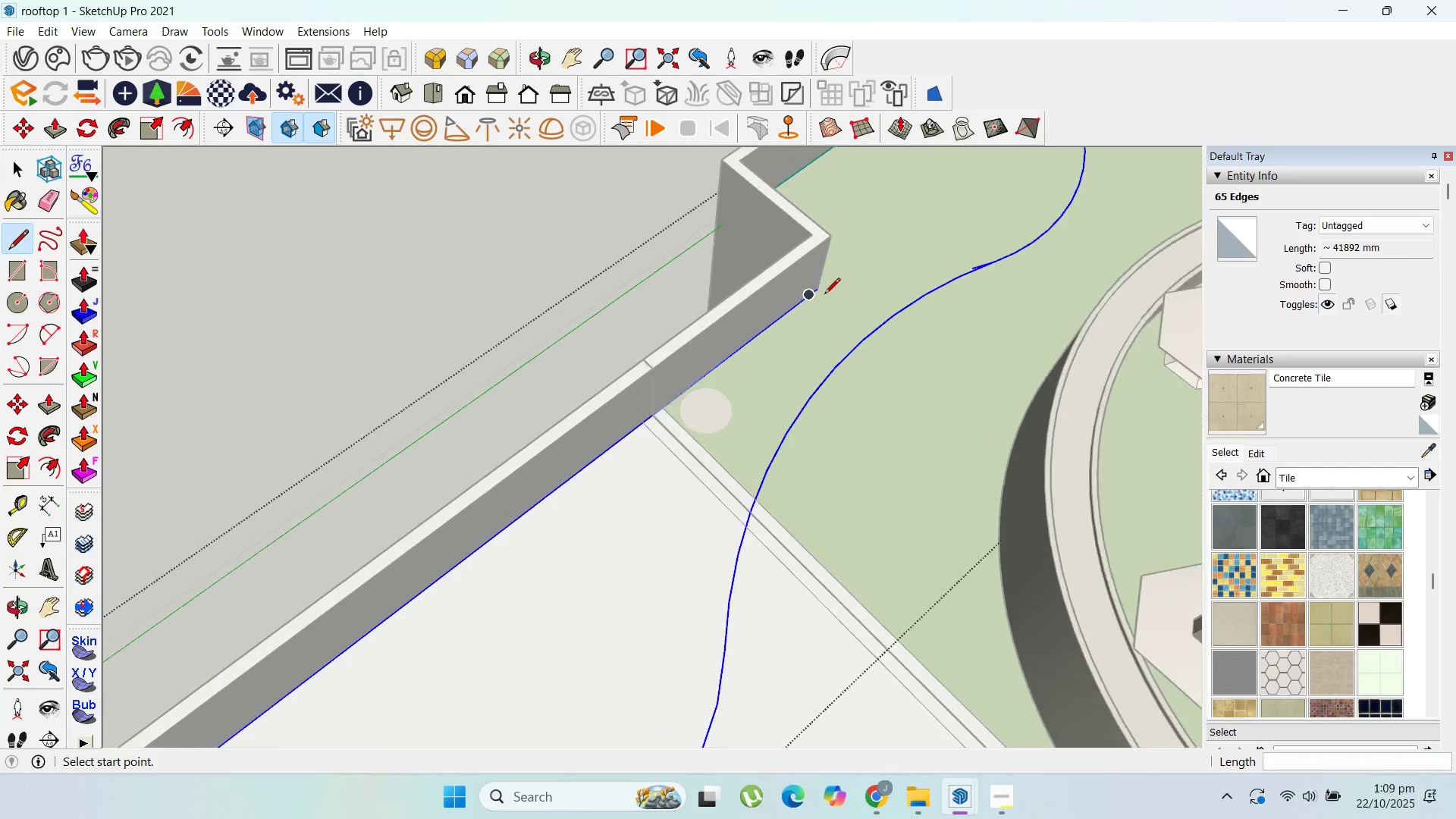 
key(Control+Z)
 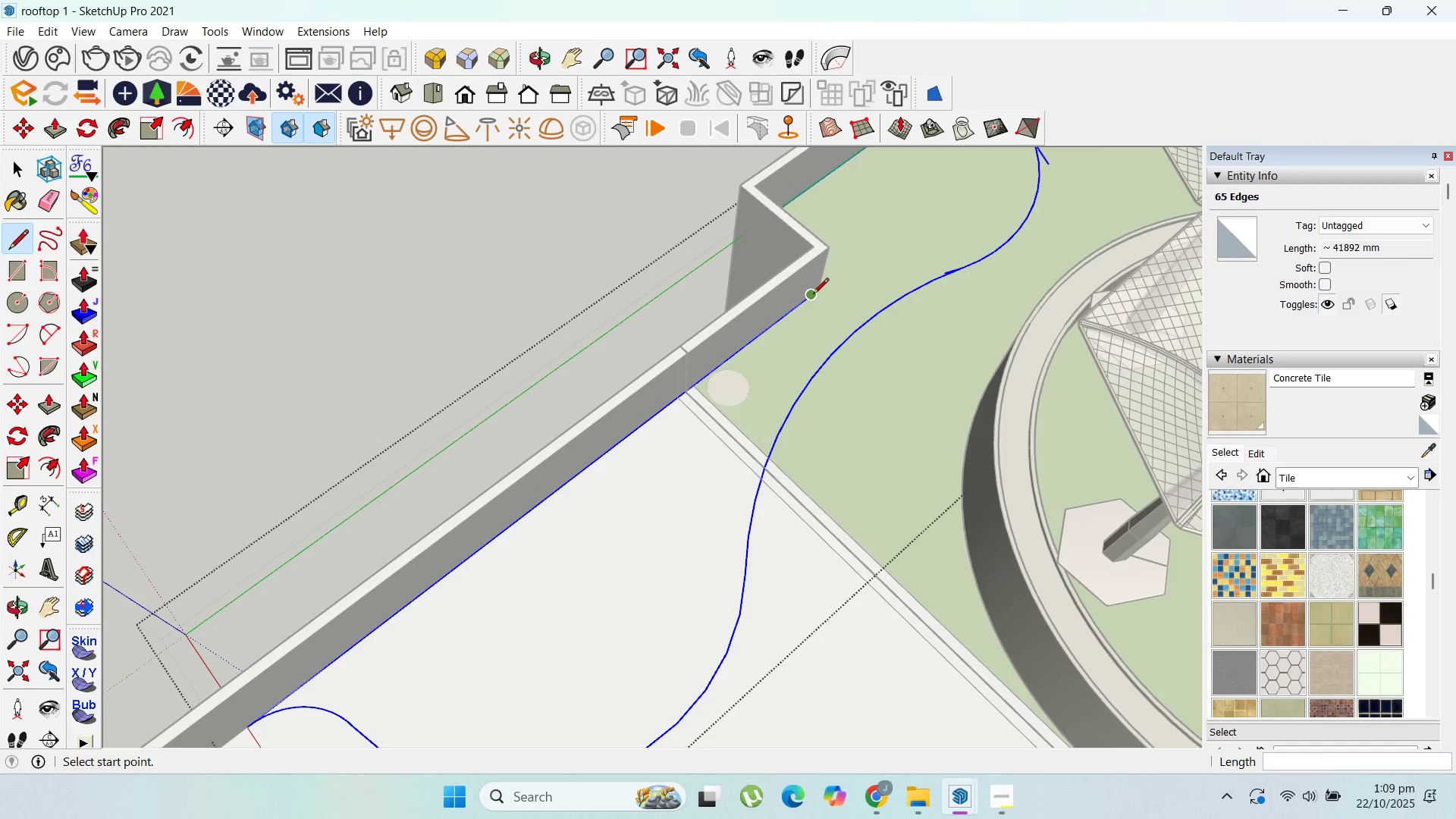 
scroll: coordinate [822, 295], scroll_direction: up, amount: 3.0
 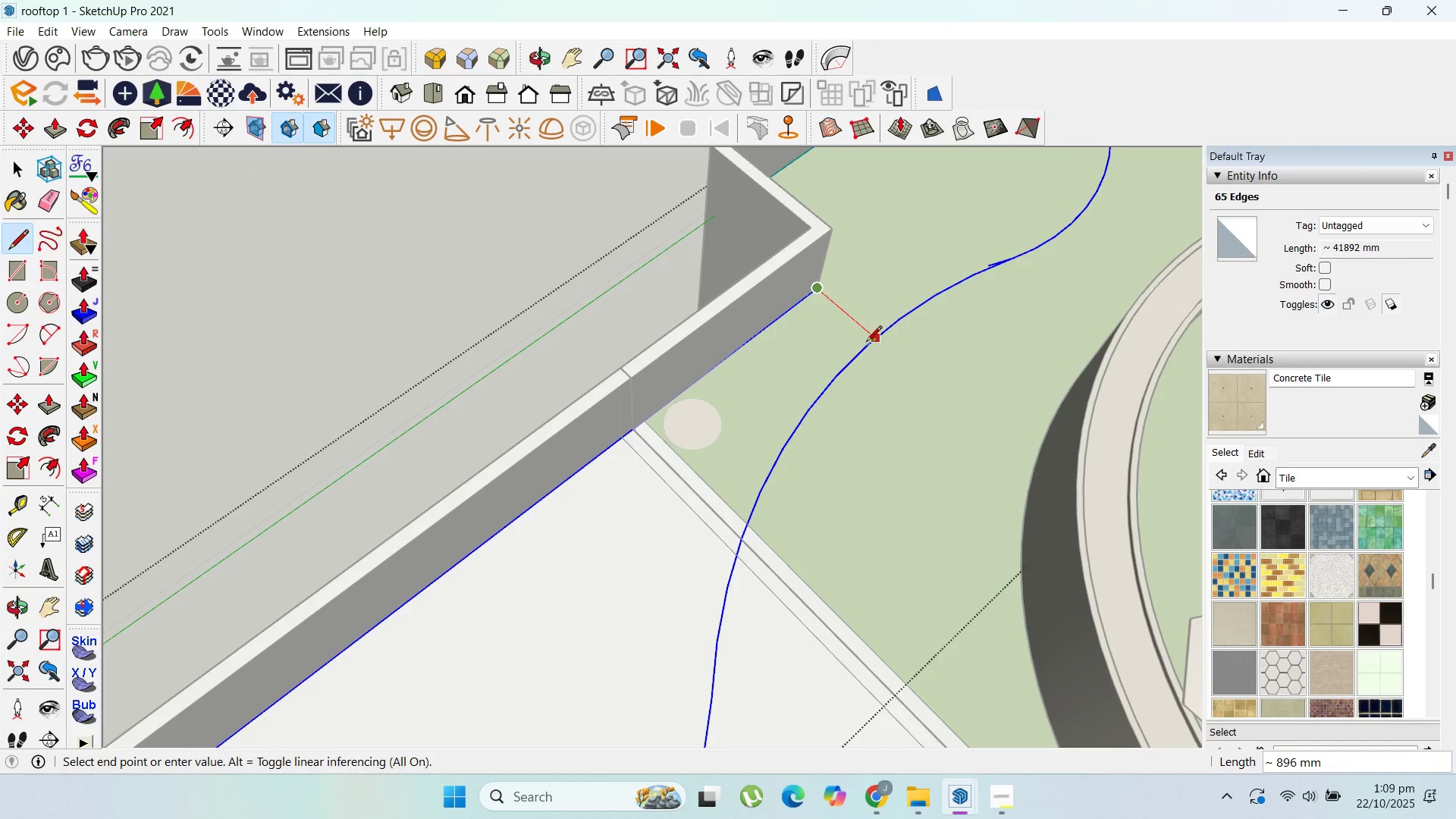 
left_click([871, 340])
 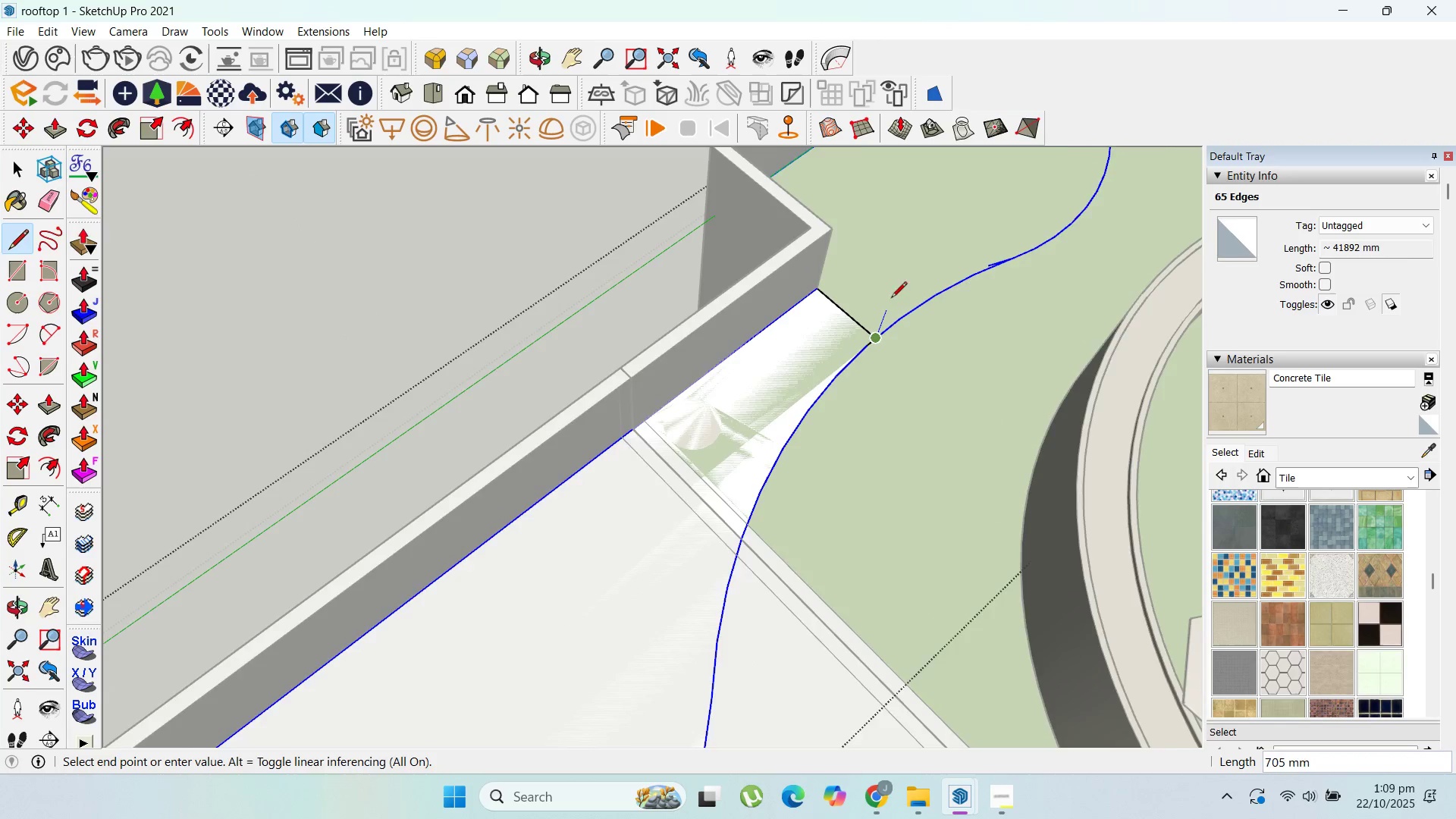 
scroll: coordinate [890, 331], scroll_direction: down, amount: 5.0
 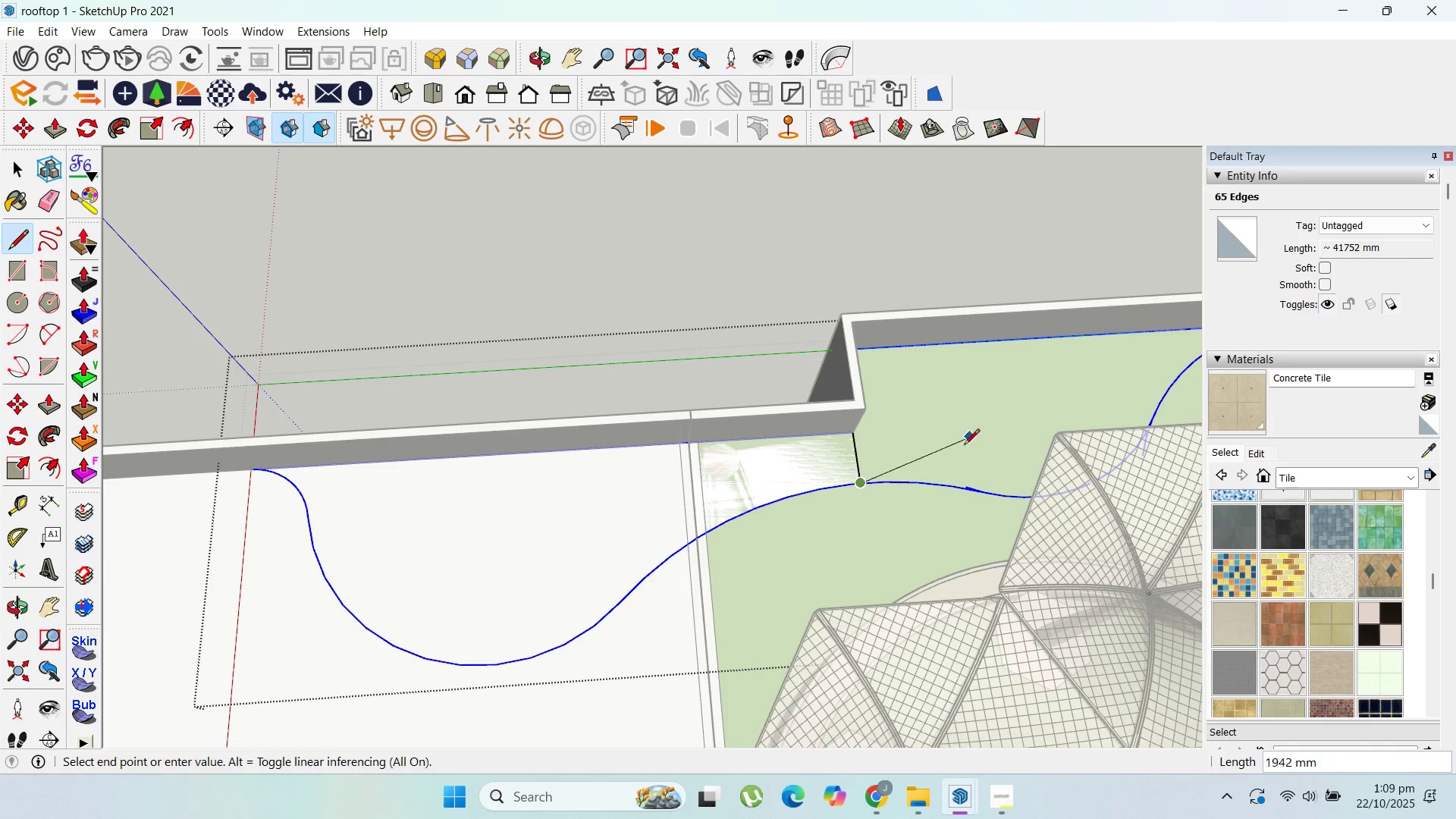 
key(Escape)
 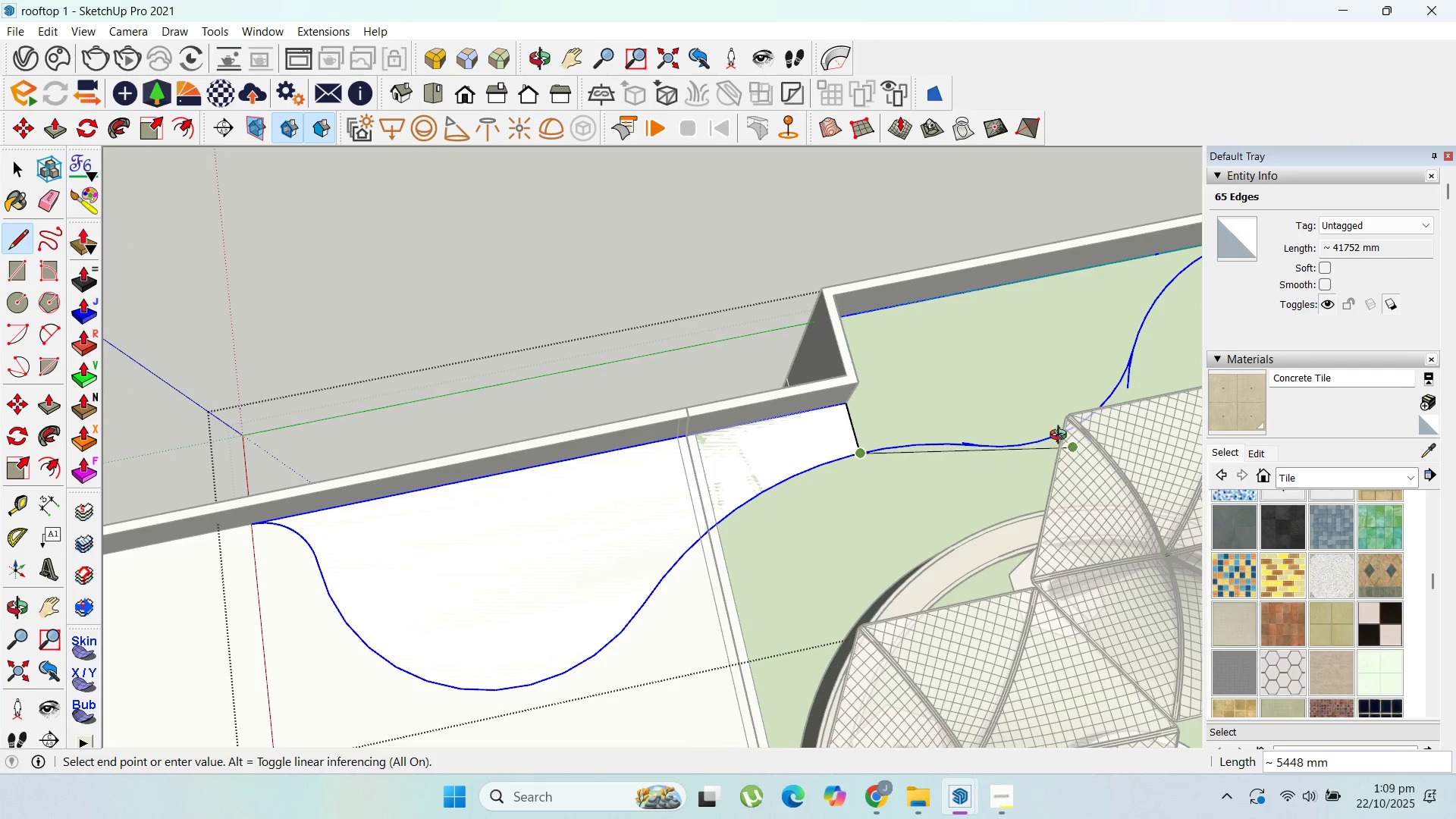 
key(Escape)
 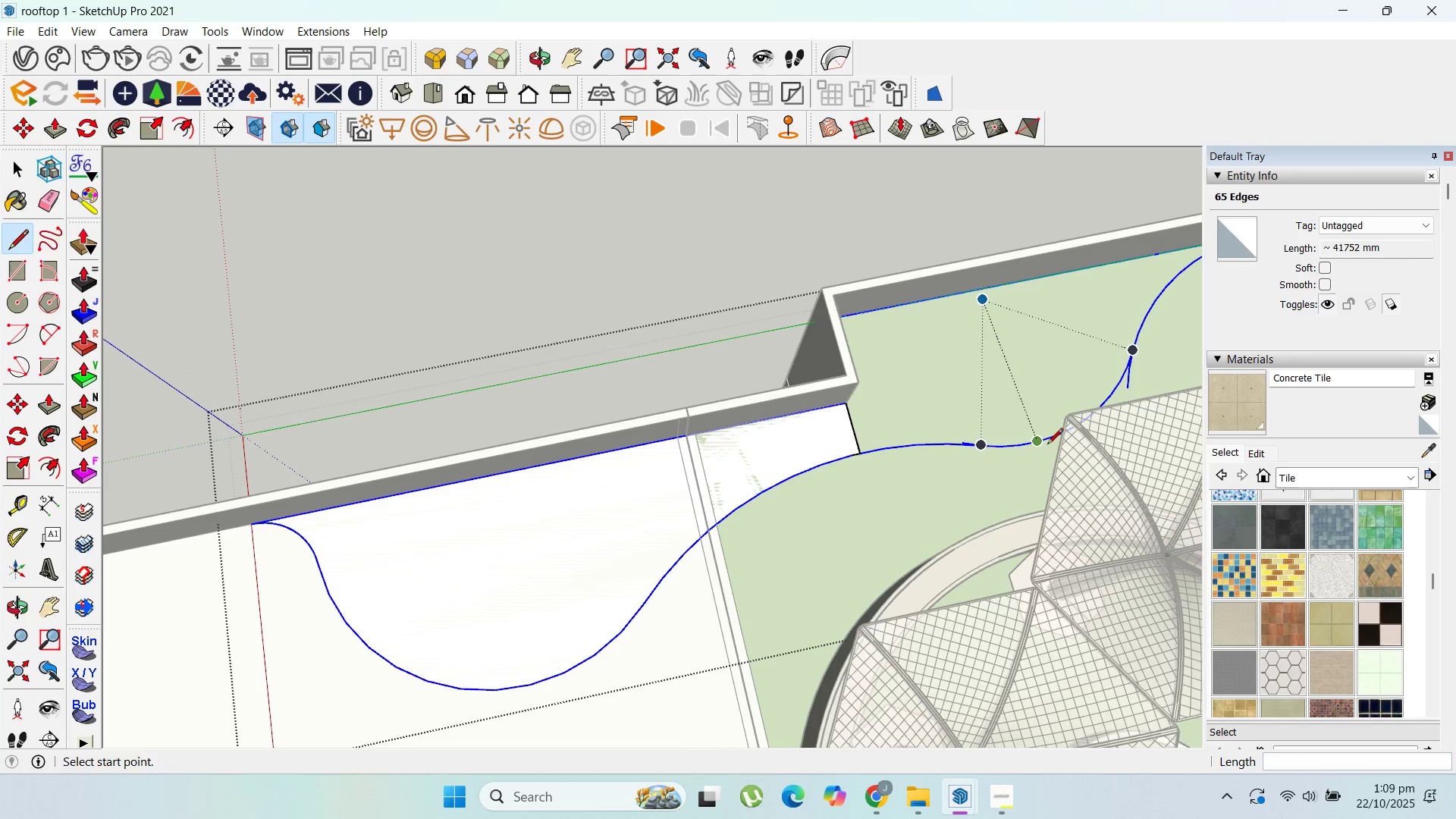 
left_click([1048, 444])
 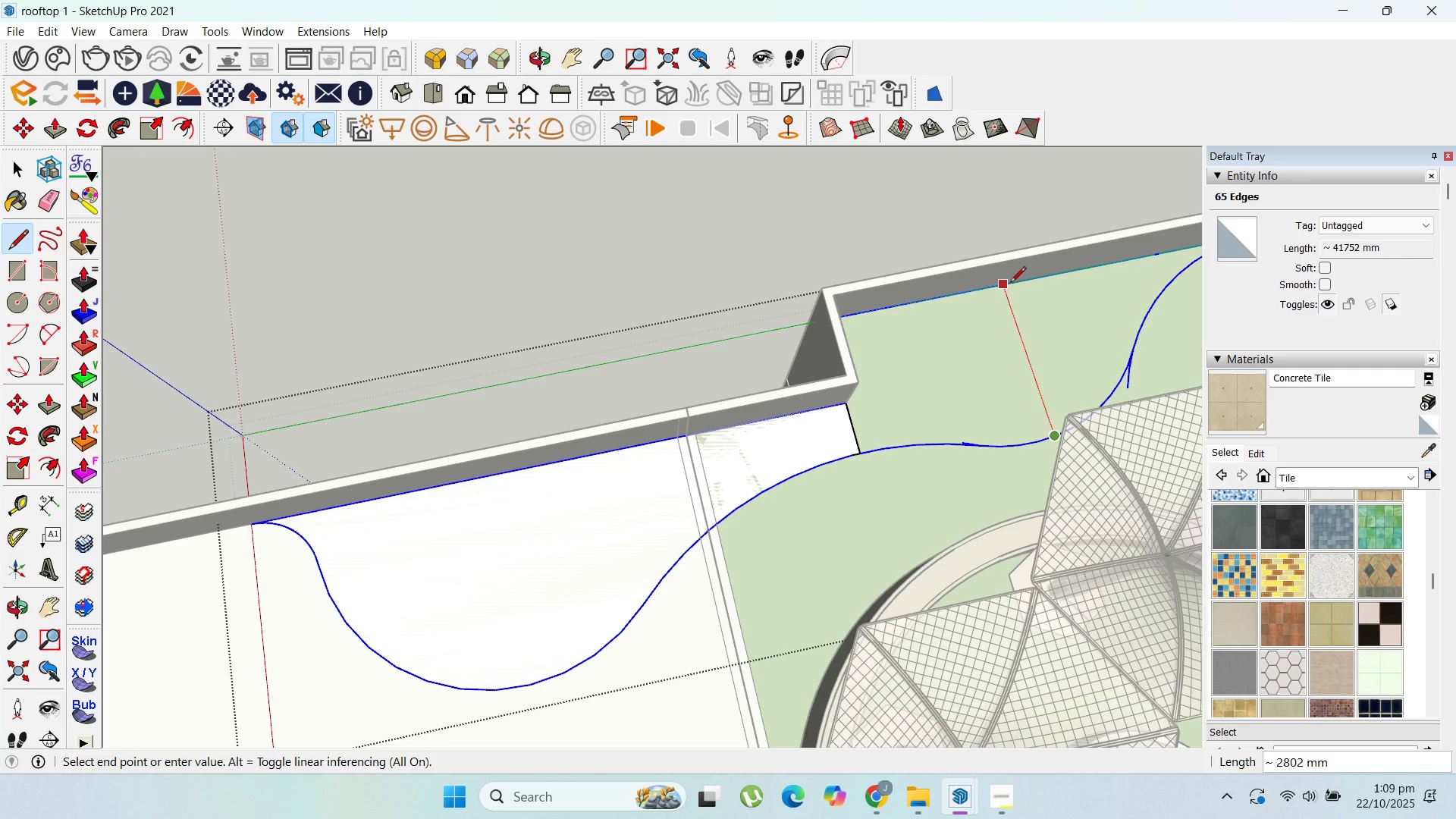 
left_click([1010, 284])
 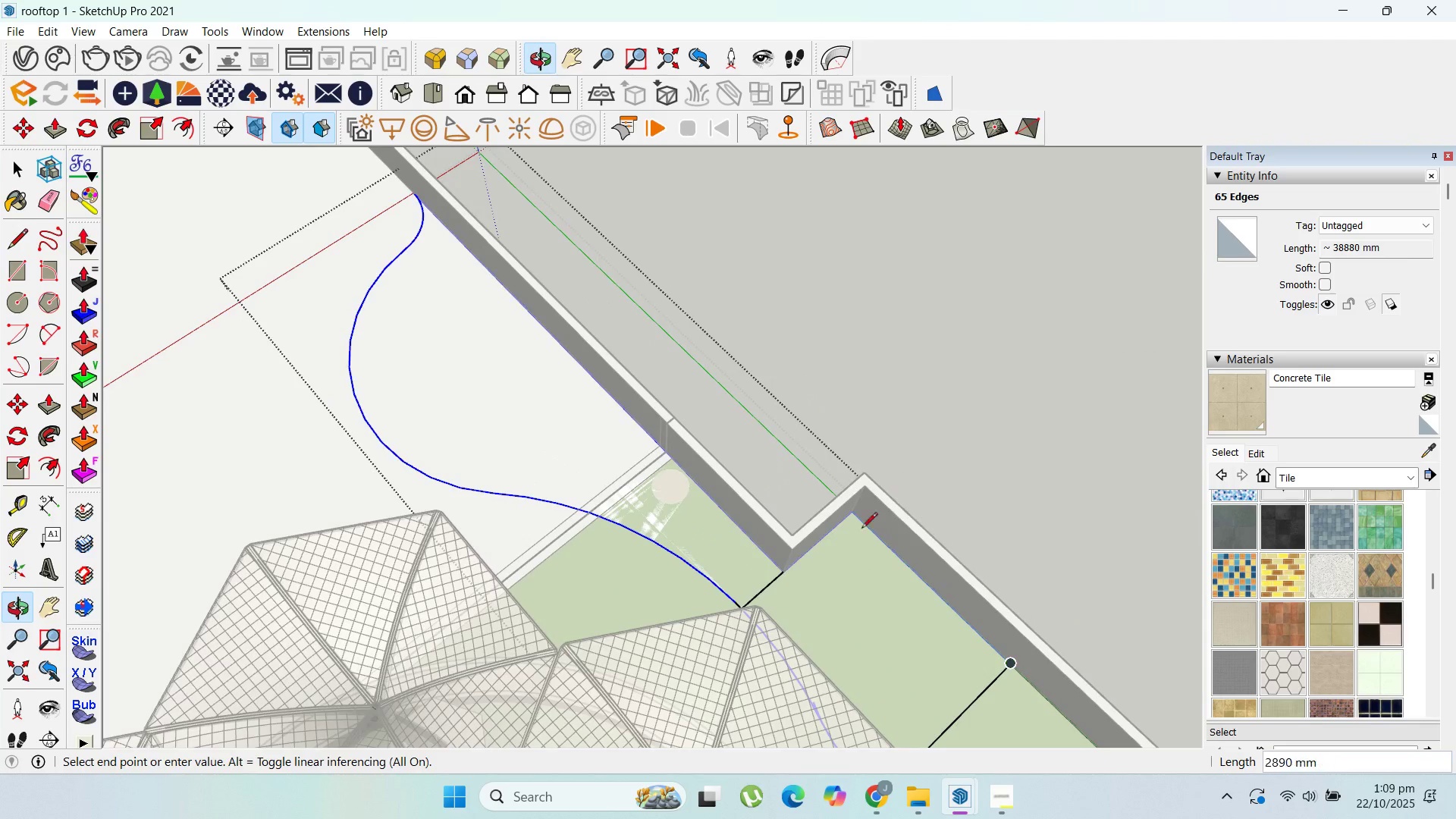 
key(Escape)
 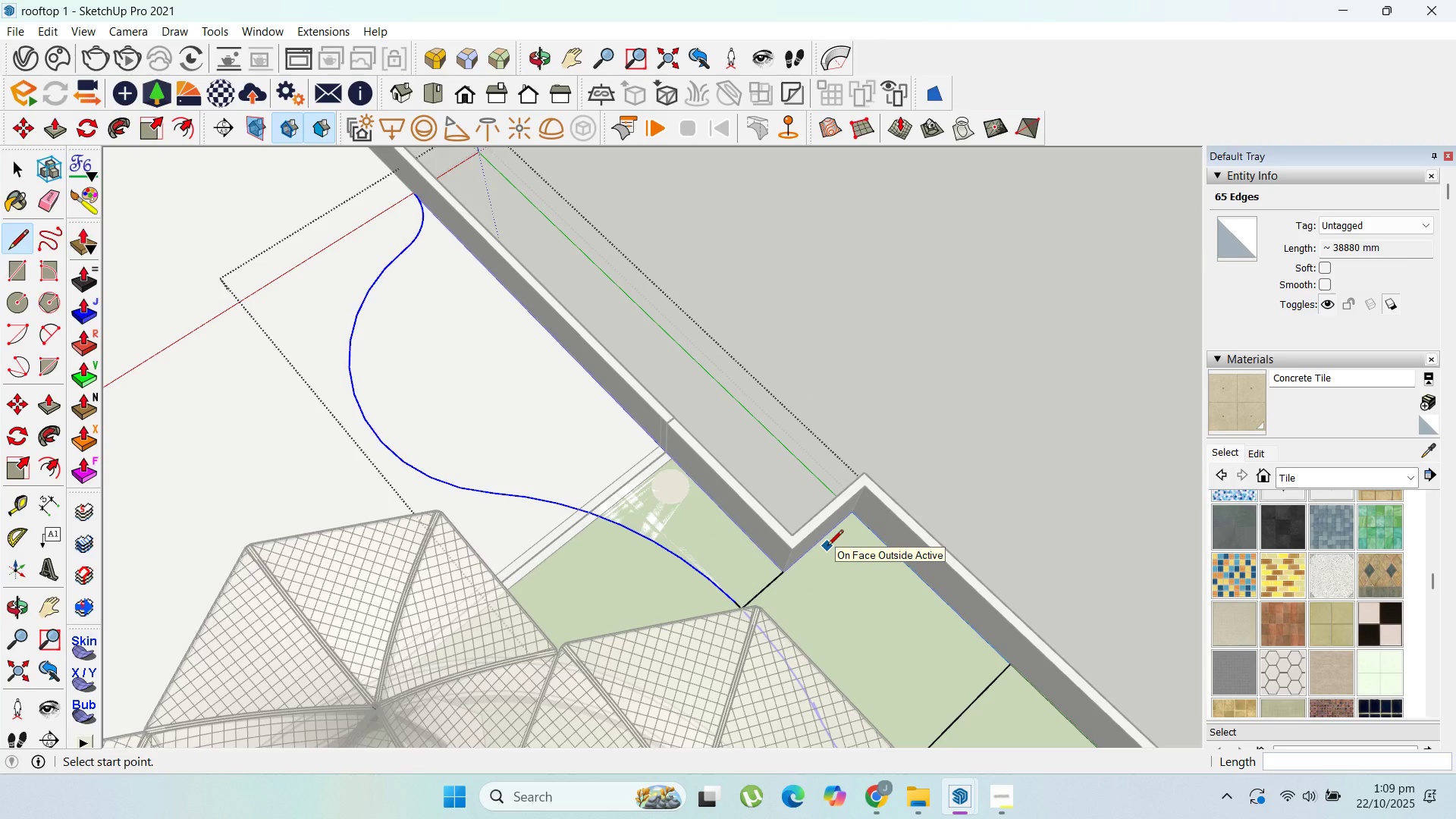 
left_click([781, 572])
 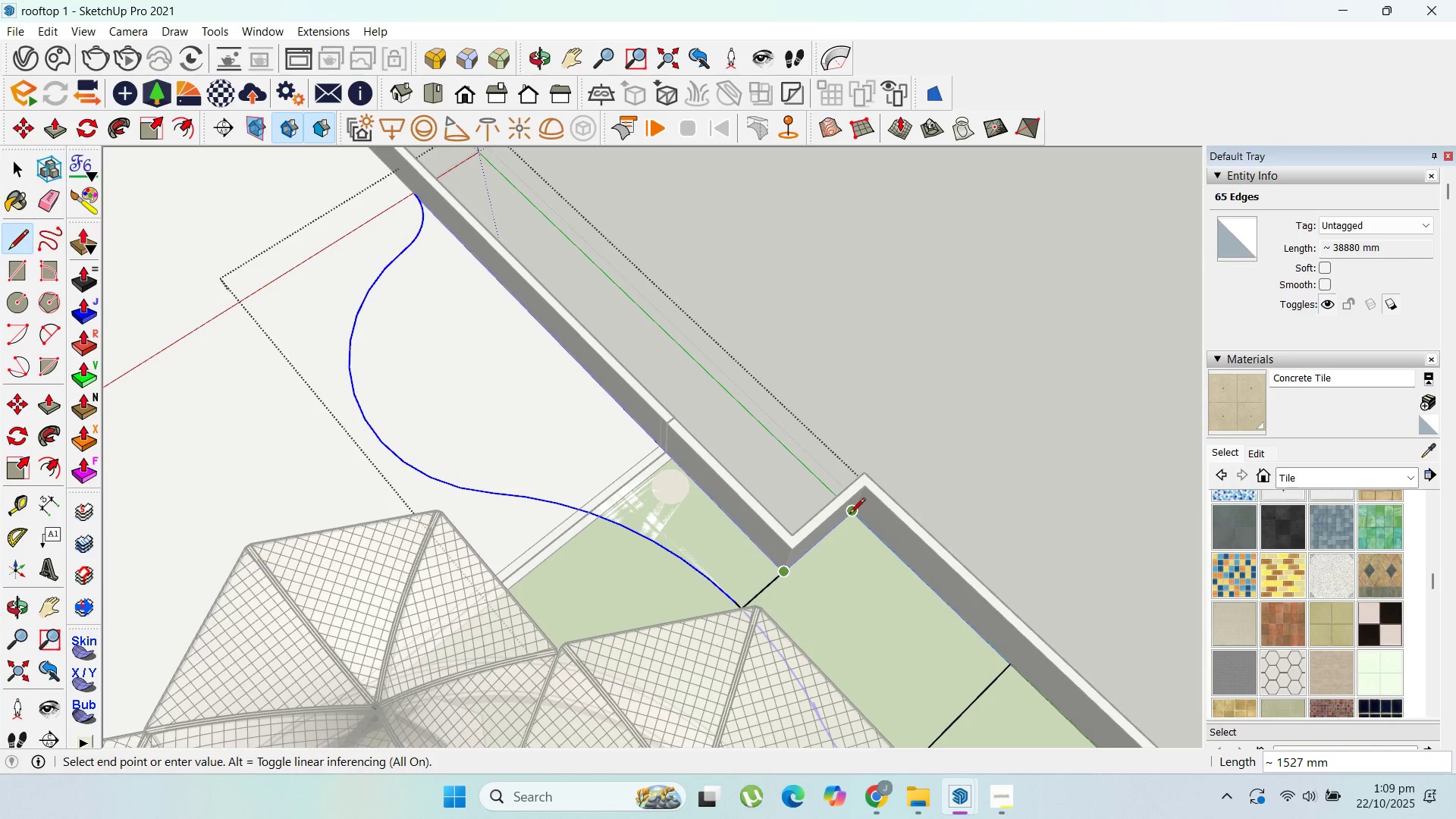 
left_click([849, 515])
 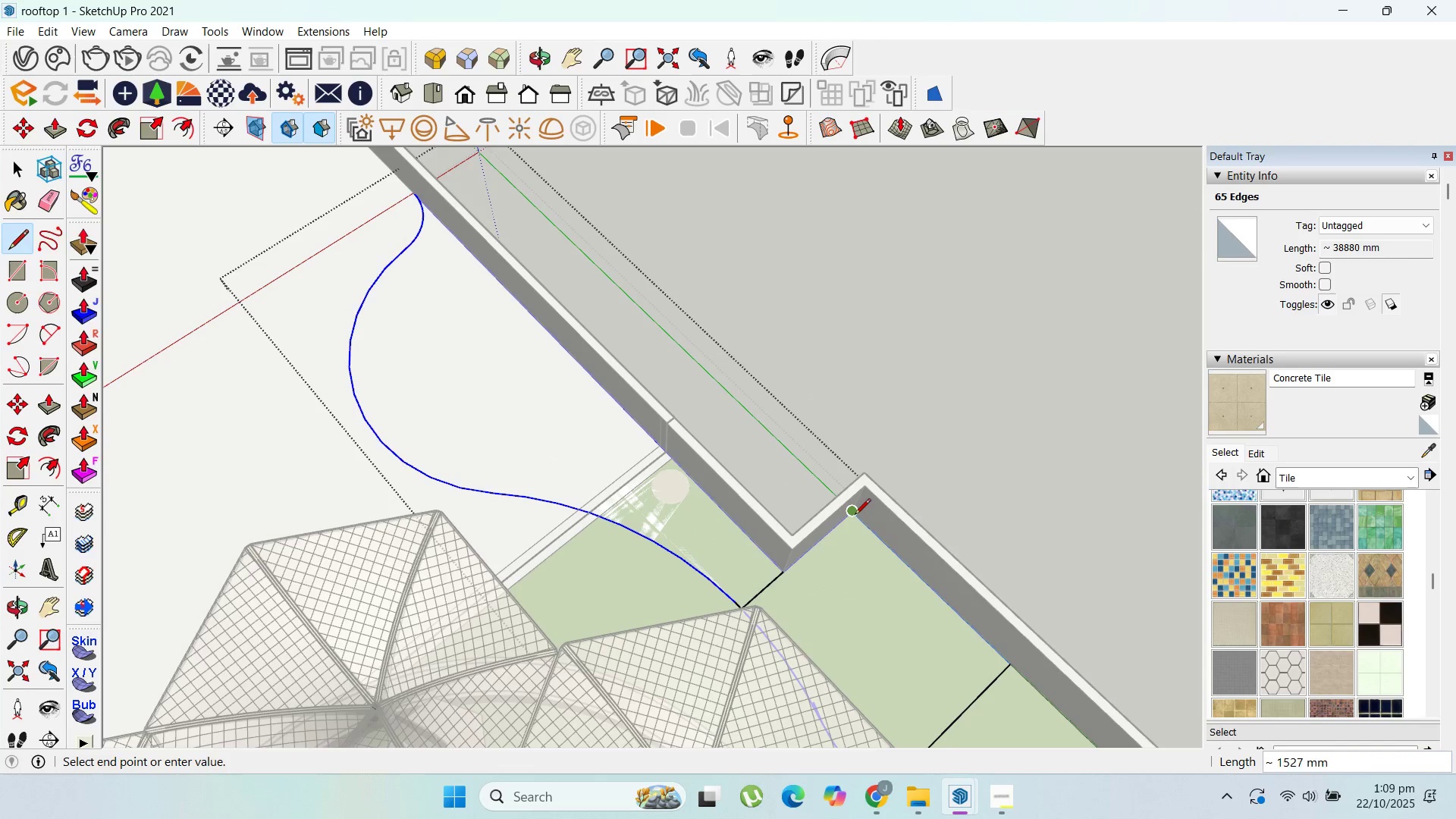 
left_click([855, 516])
 